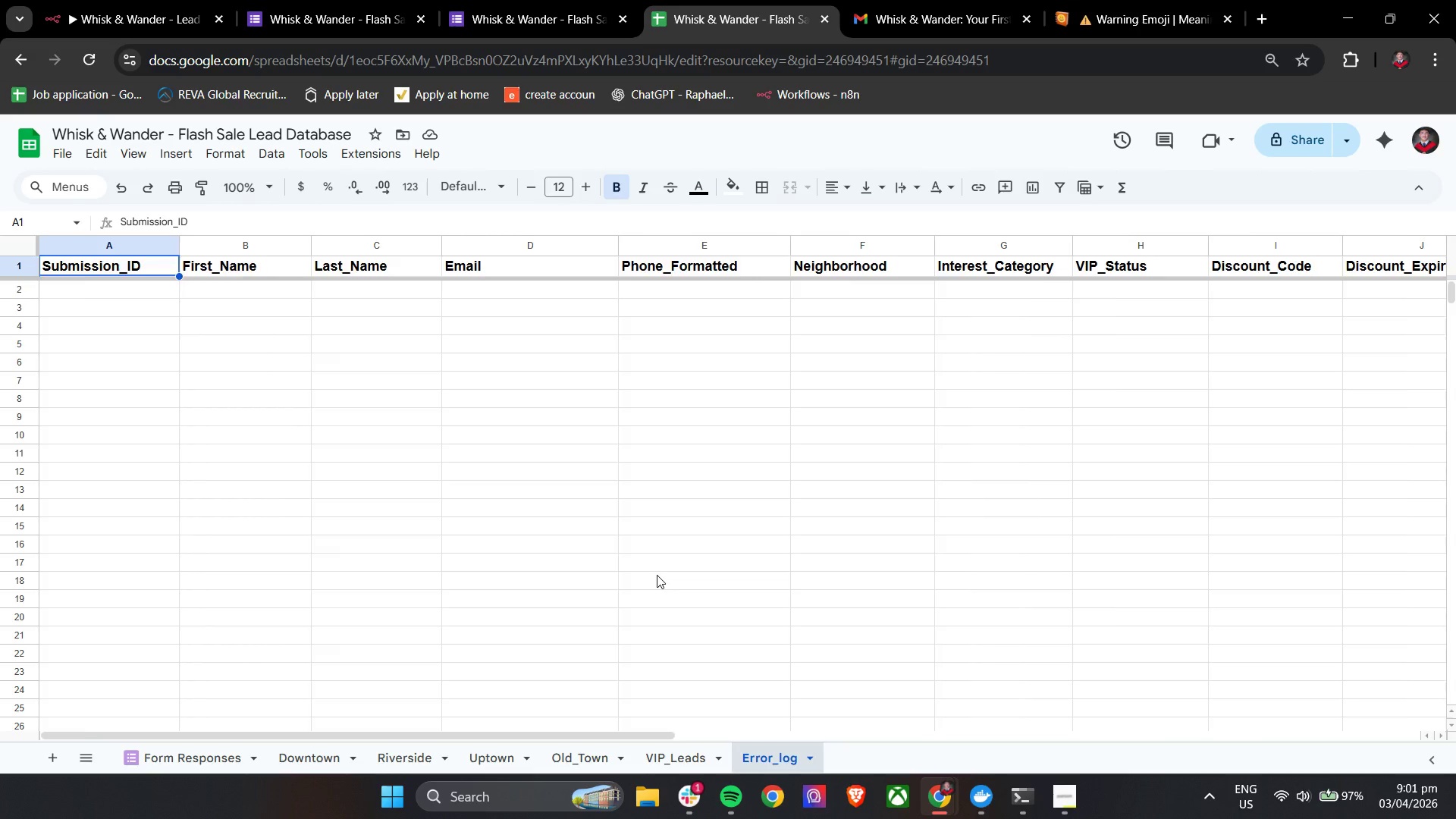 
hold_key(key=ShiftLeft, duration=1.45)
scroll: coordinate [657, 575], scroll_direction: up, amount: 12.0
 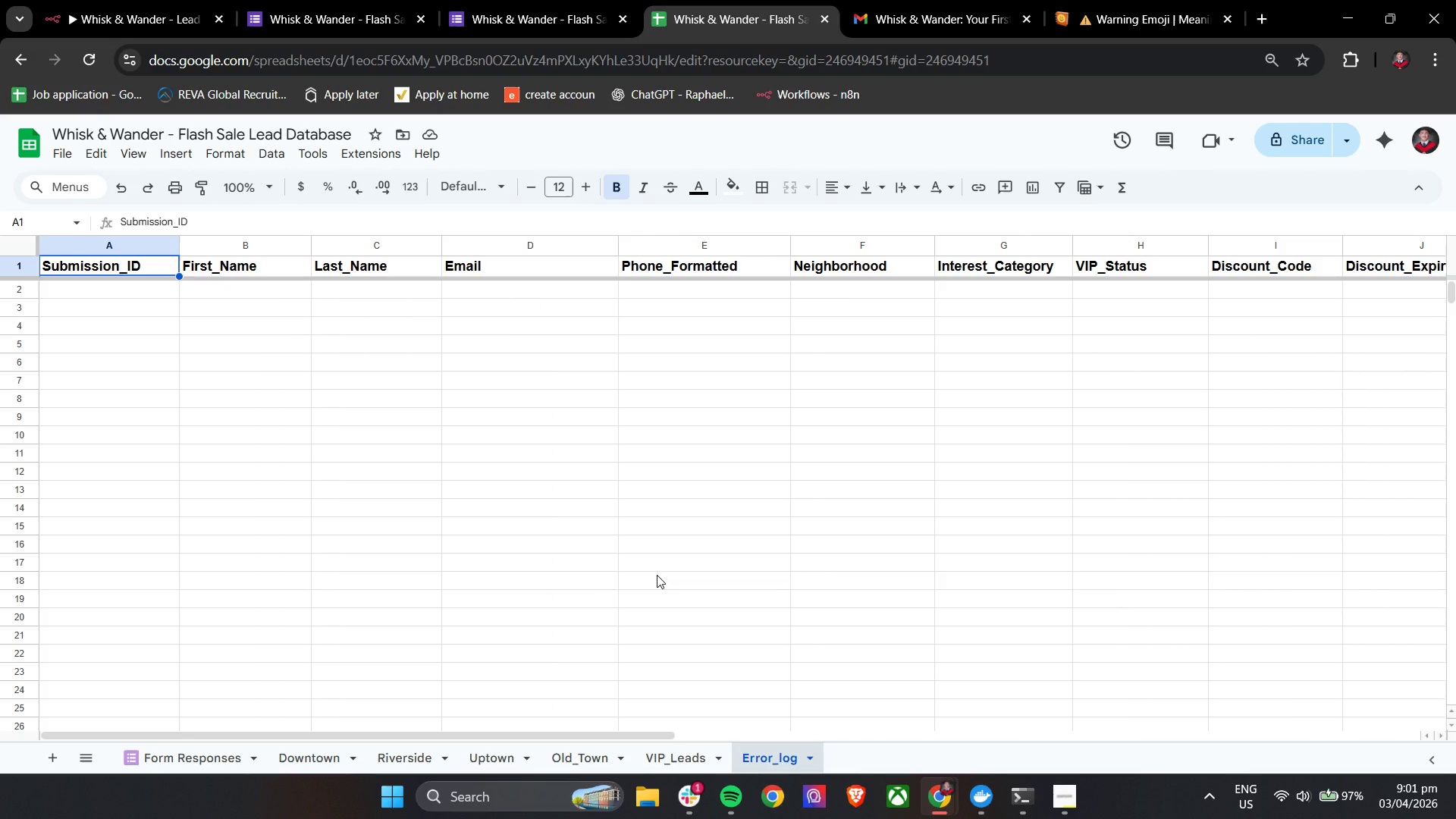 
wait(10.22)
 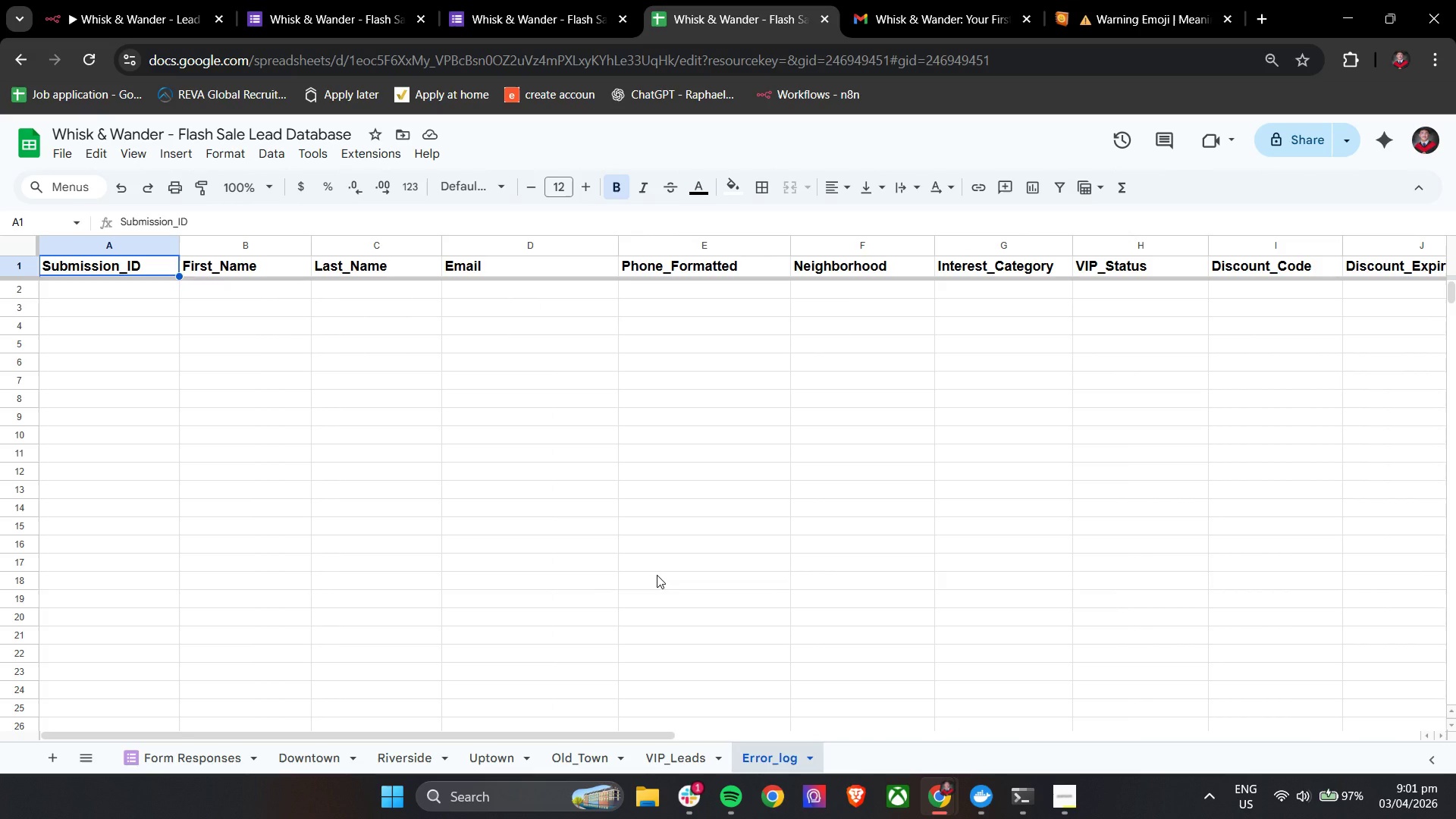 
left_click_drag(start_coordinate=[570, 732], to_coordinate=[835, 747])
 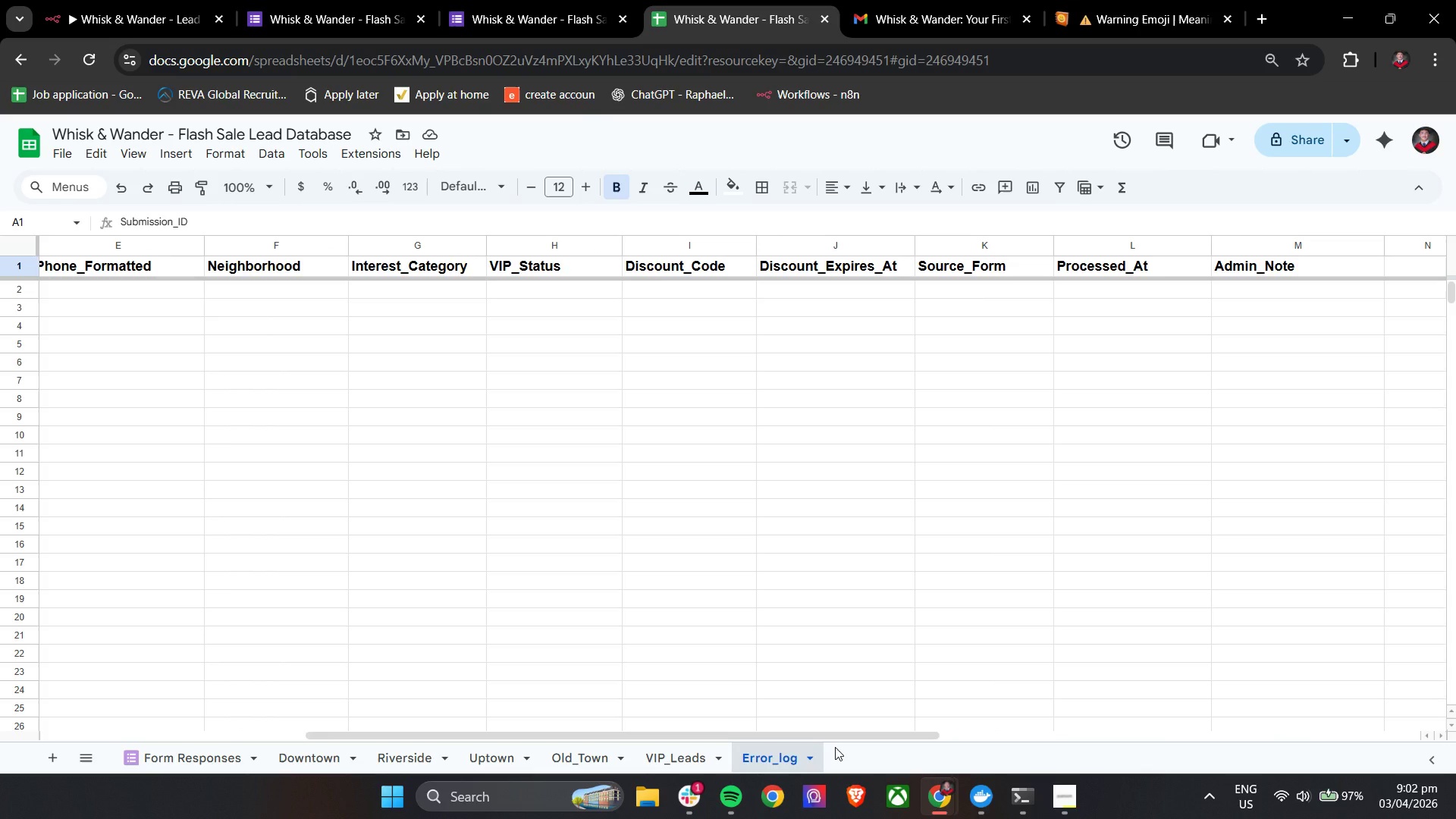 
wait(22.03)
 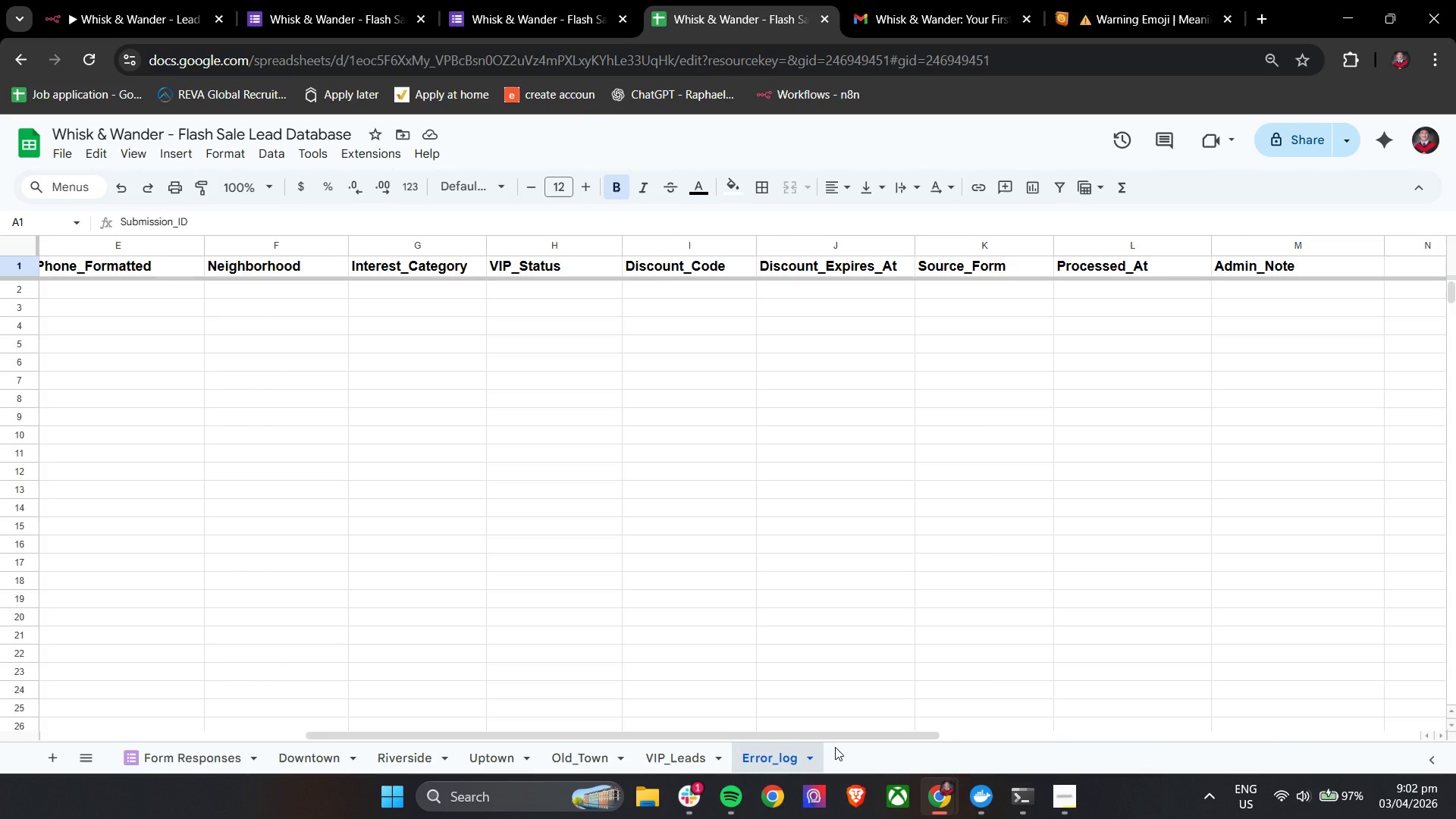 
left_click([120, 0])
 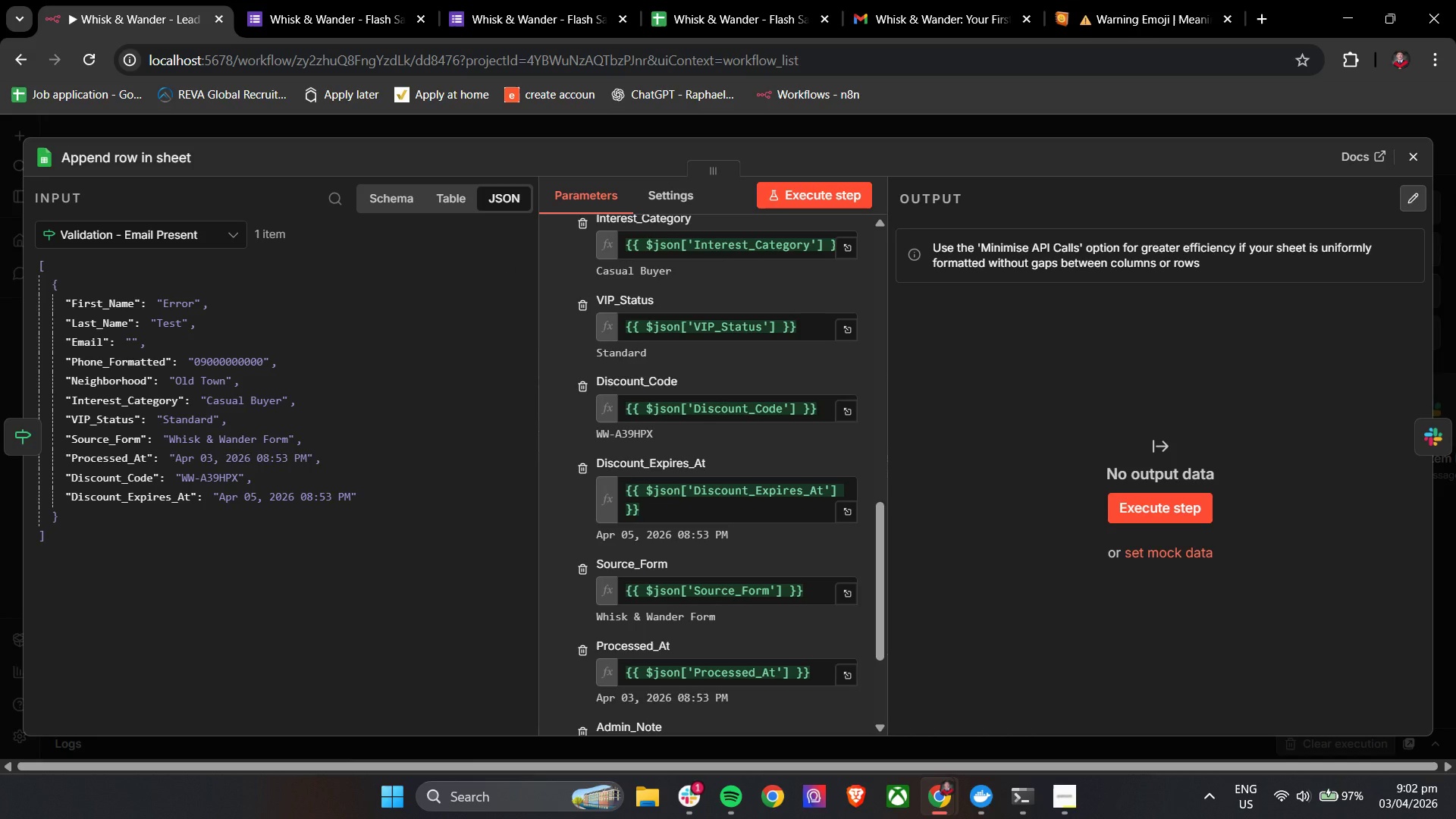 
wait(19.99)
 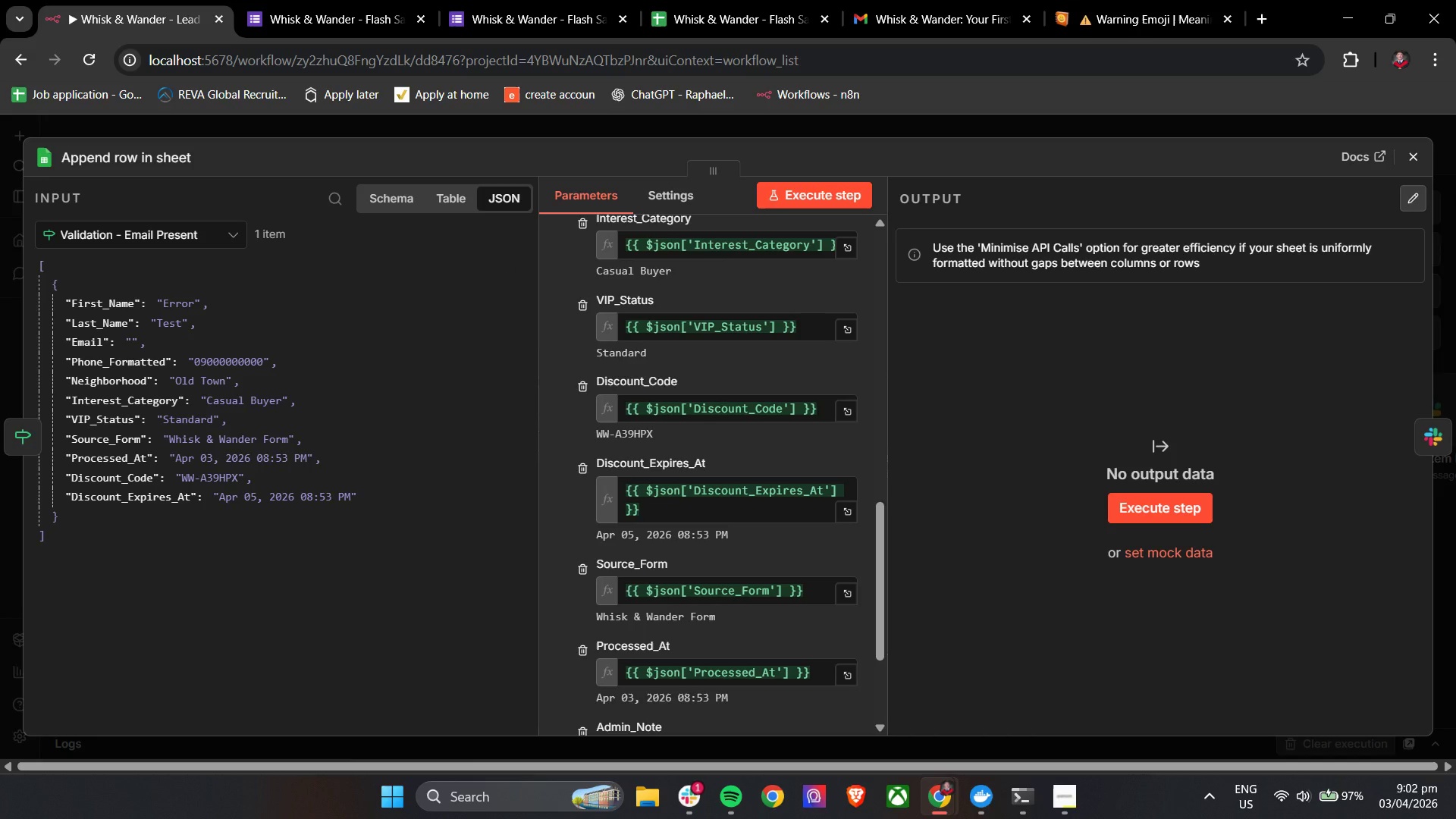 
left_click([730, 0])
 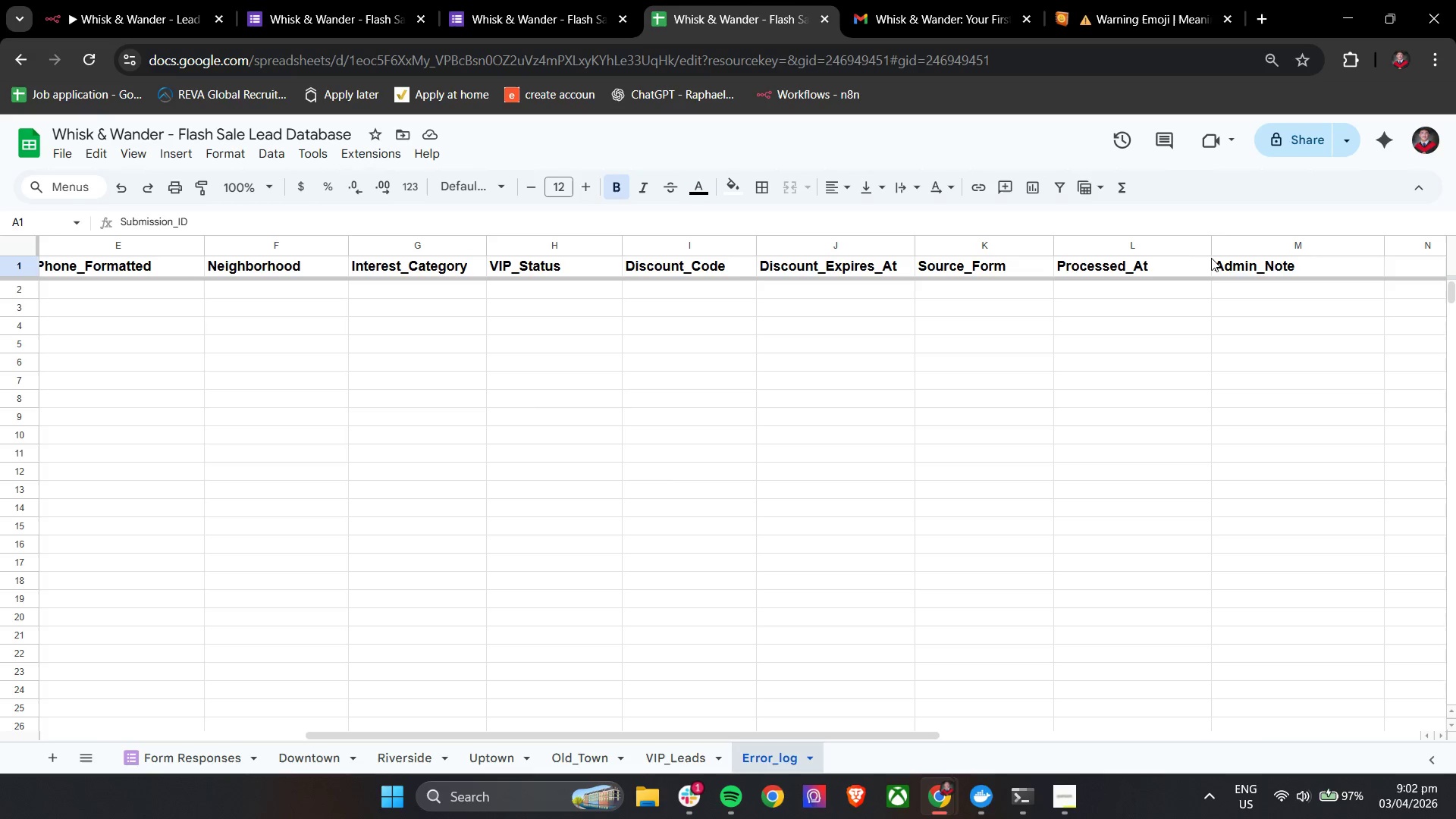 
wait(14.44)
 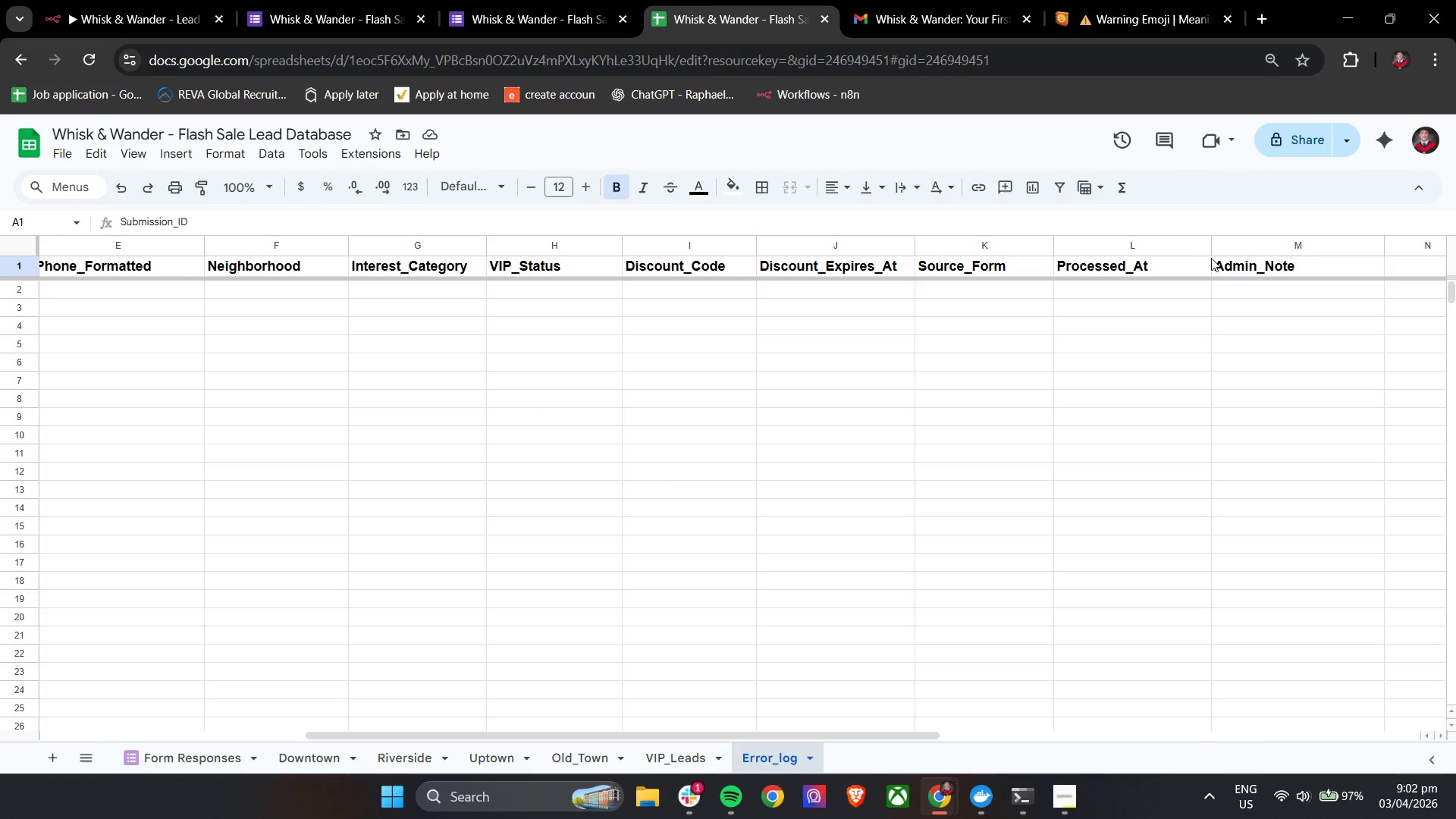 
left_click([1247, 266])
 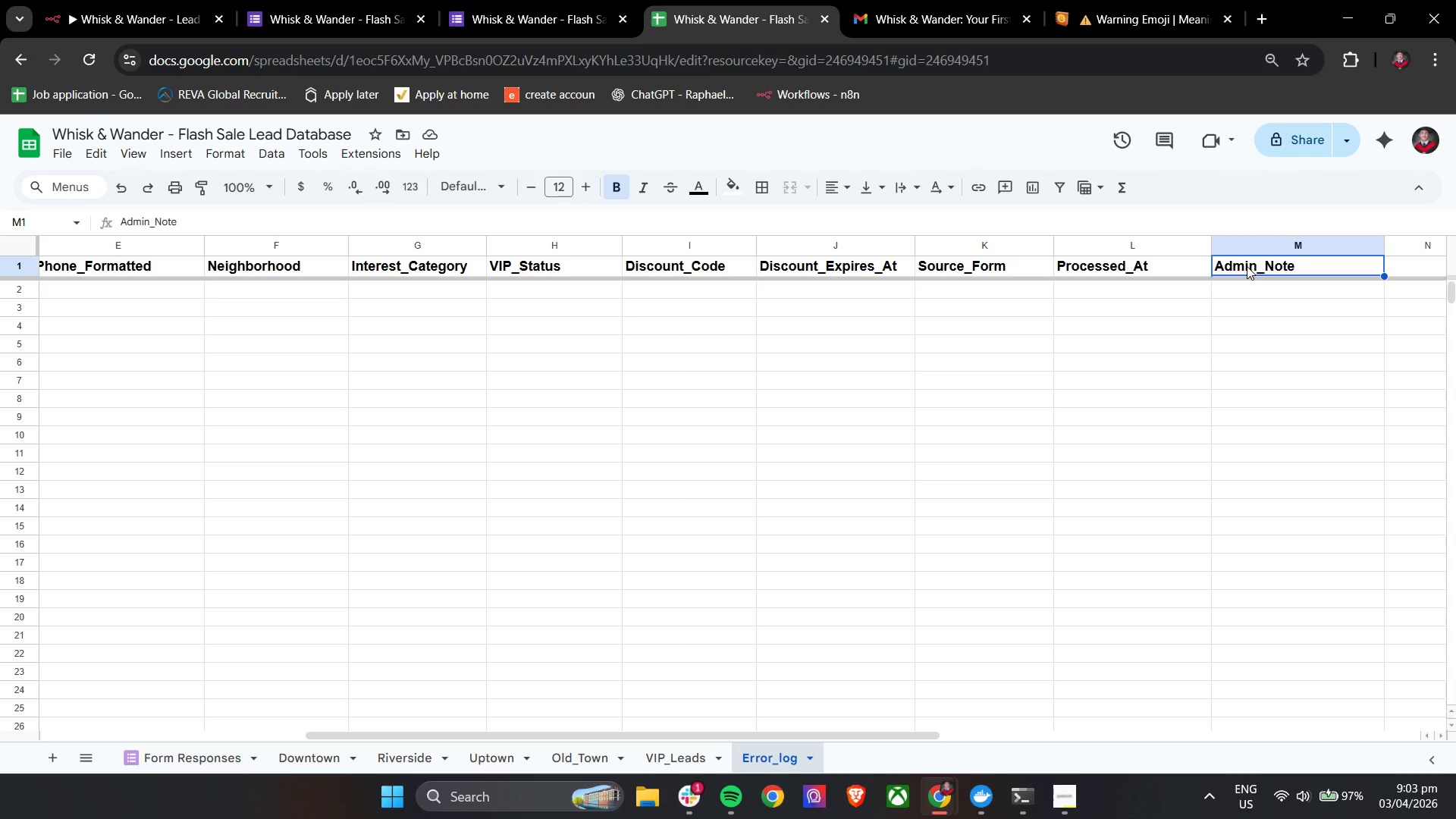 
wait(5.86)
 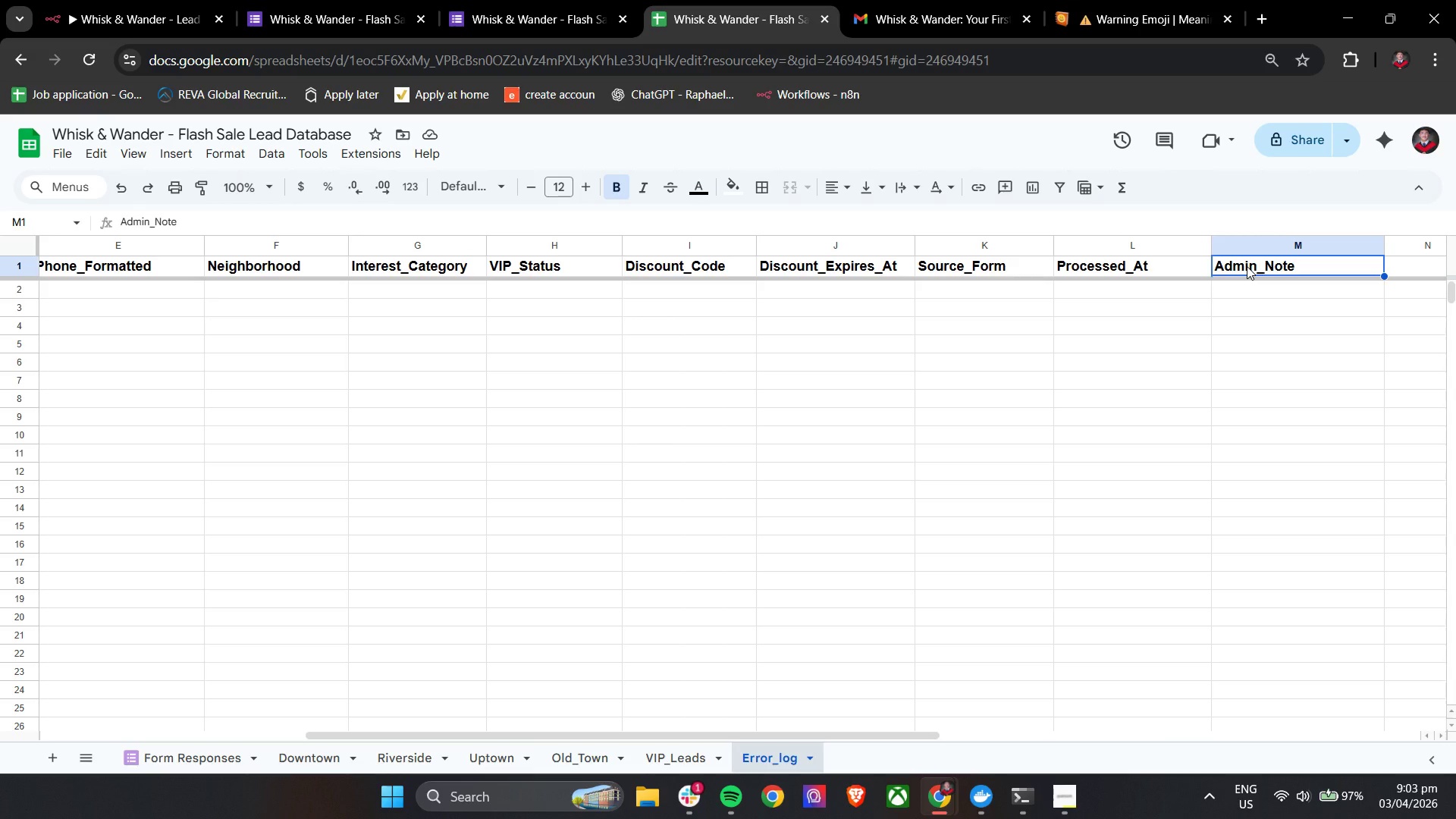 
type(Errot_Type)
 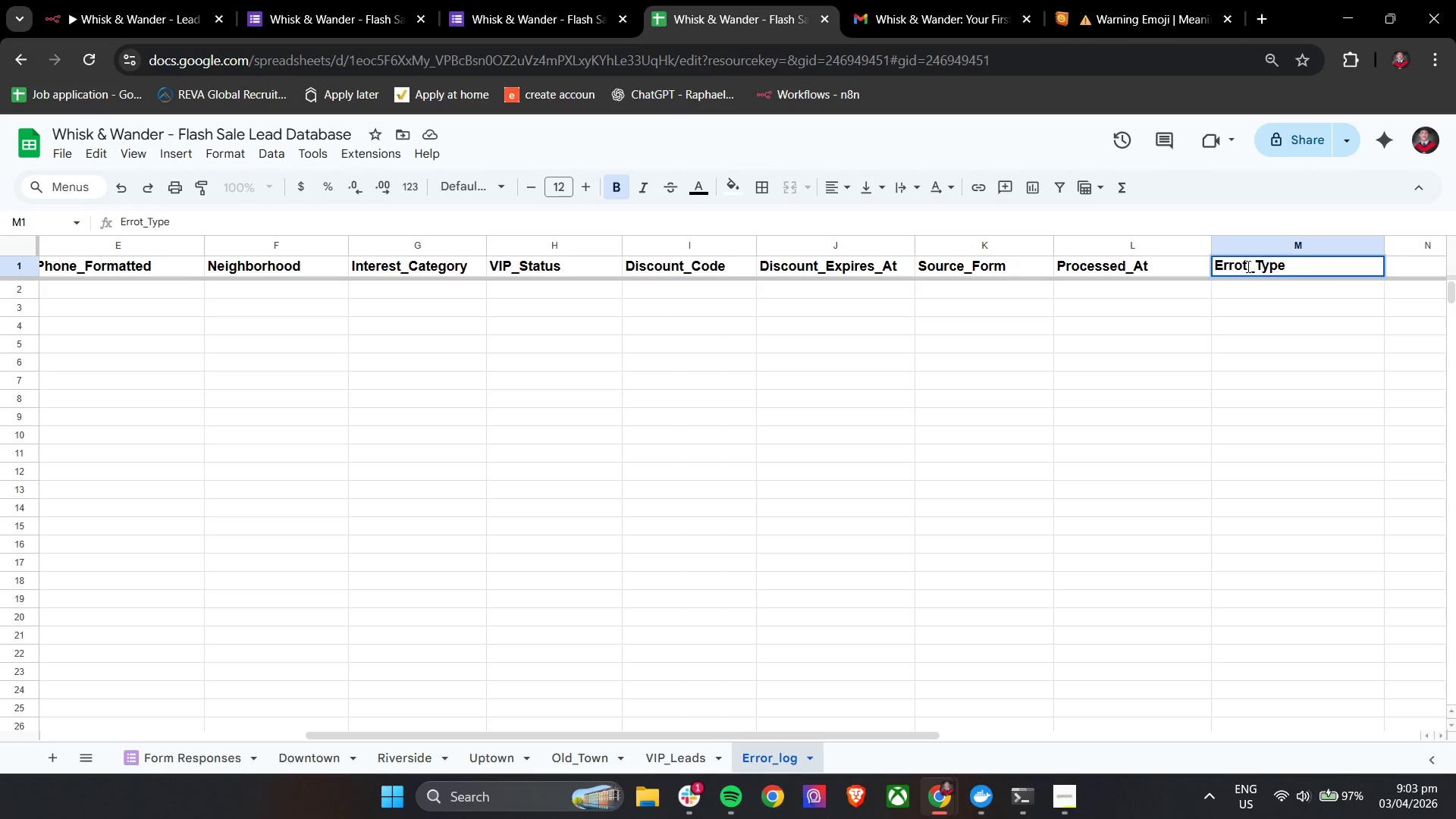 
left_click([1405, 269])
 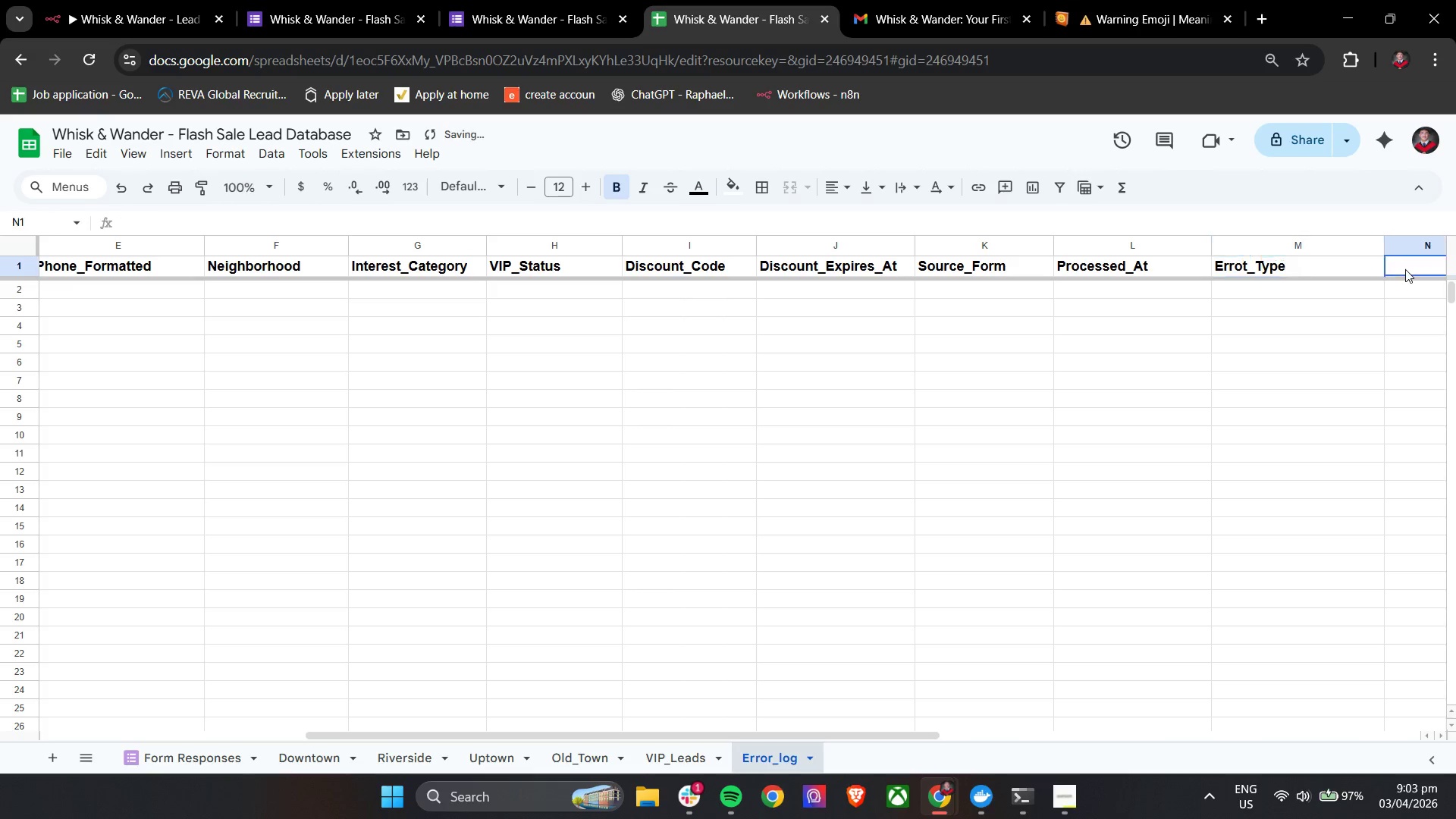 
hold_key(key=ShiftLeft, duration=0.64)
scroll: coordinate [1369, 284], scroll_direction: down, amount: 4.0
 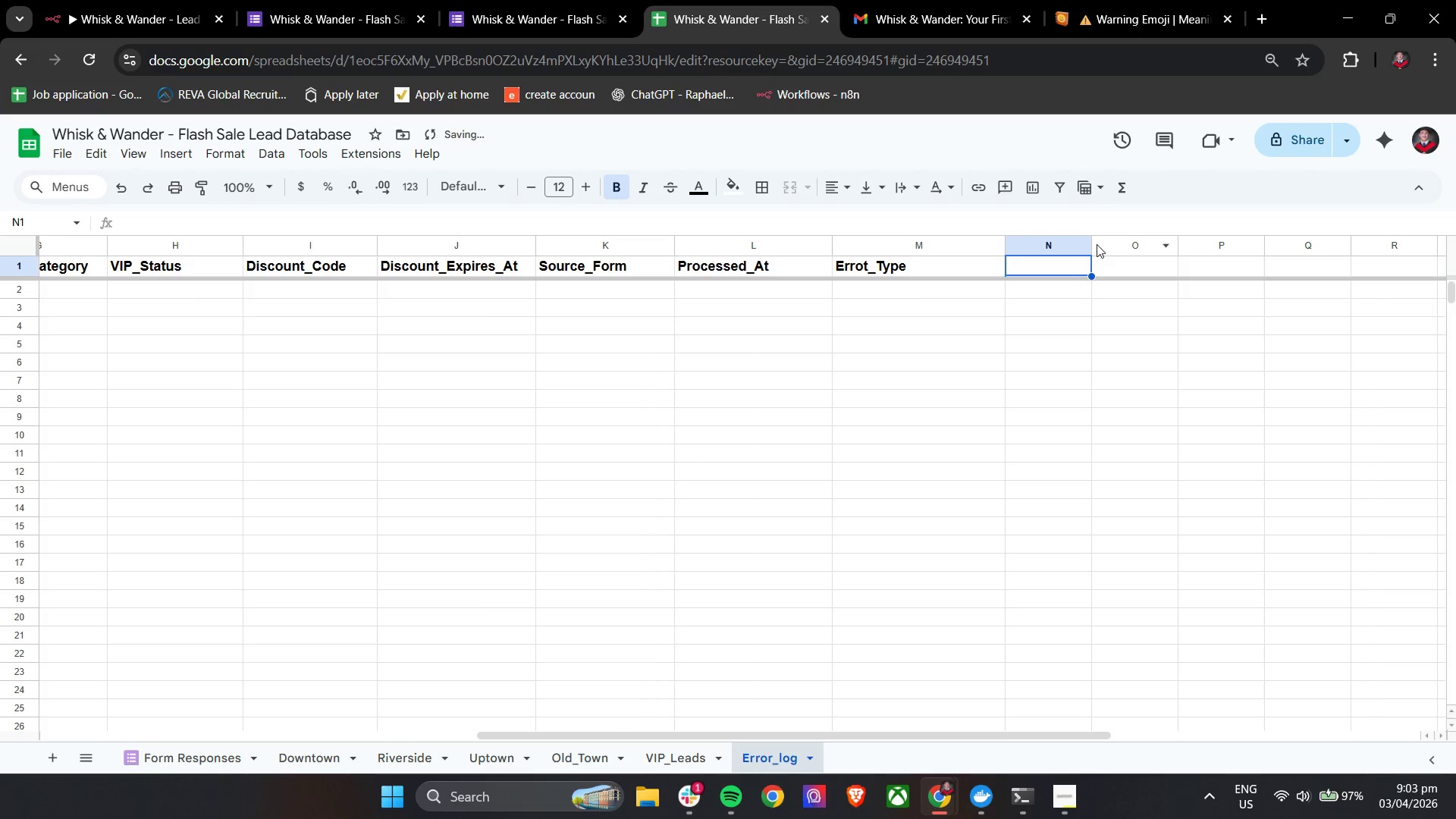 
left_click_drag(start_coordinate=[1091, 244], to_coordinate=[1265, 246])
 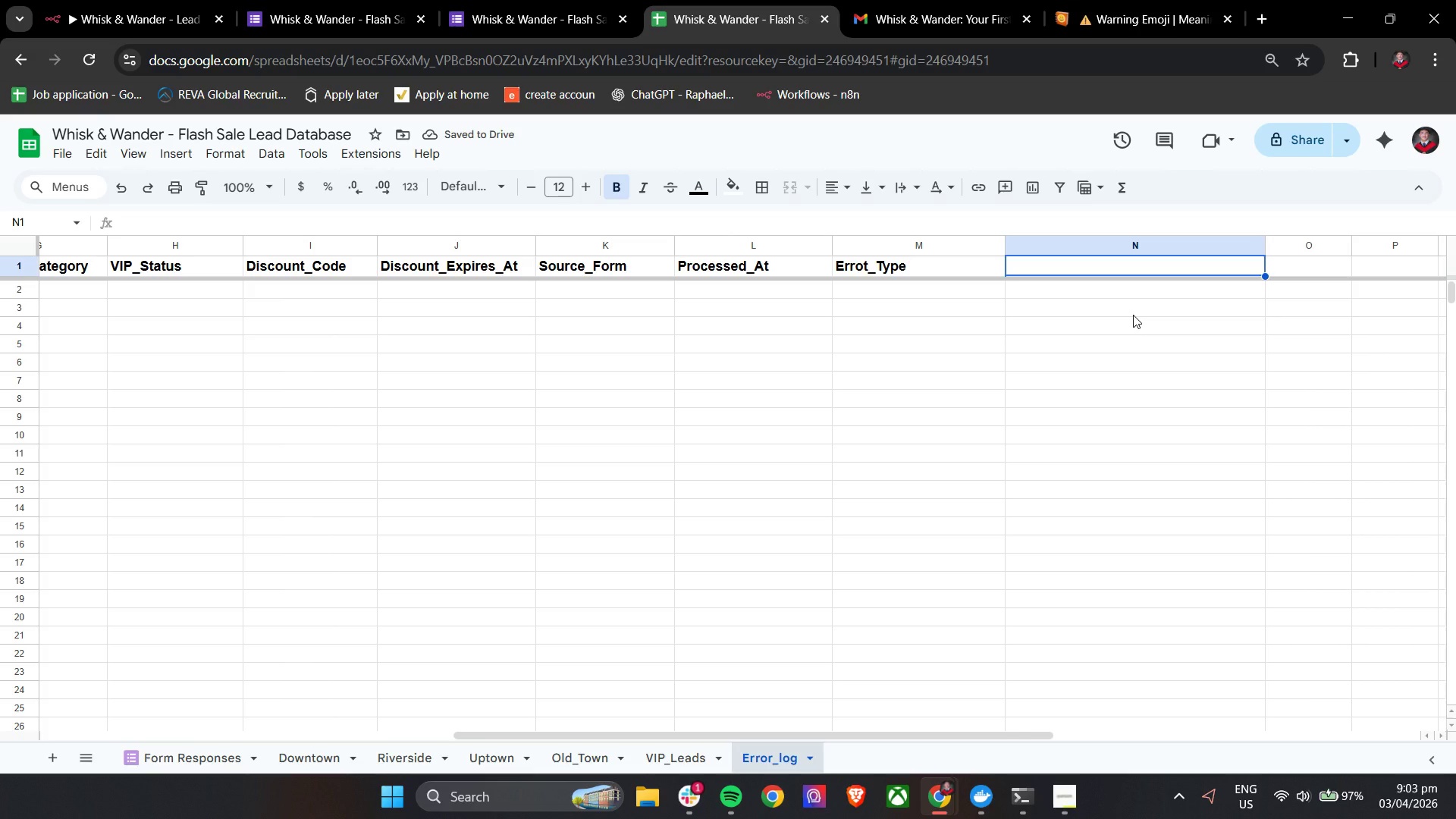 
wait(5.83)
 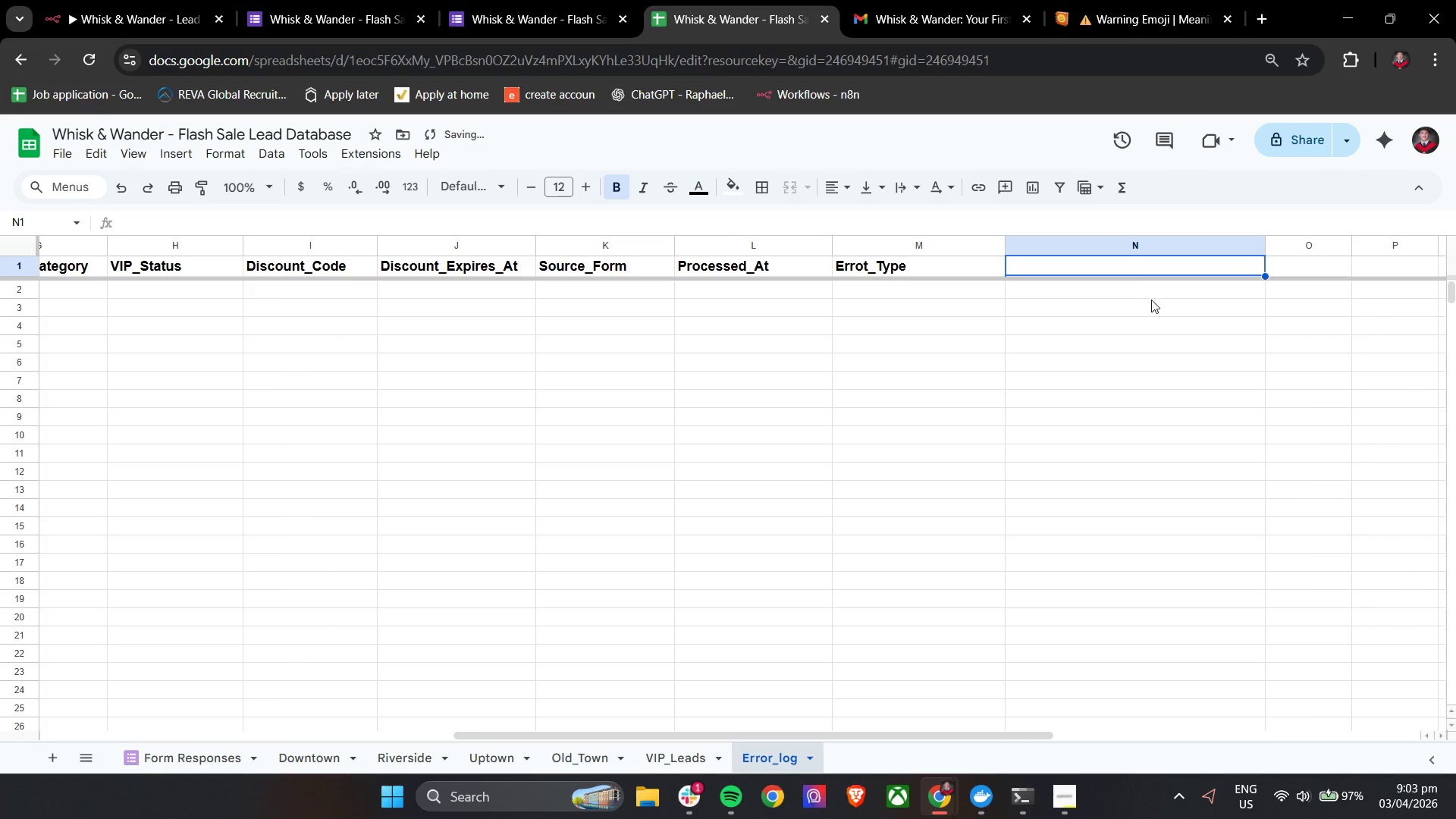 
type(Error_Message)
 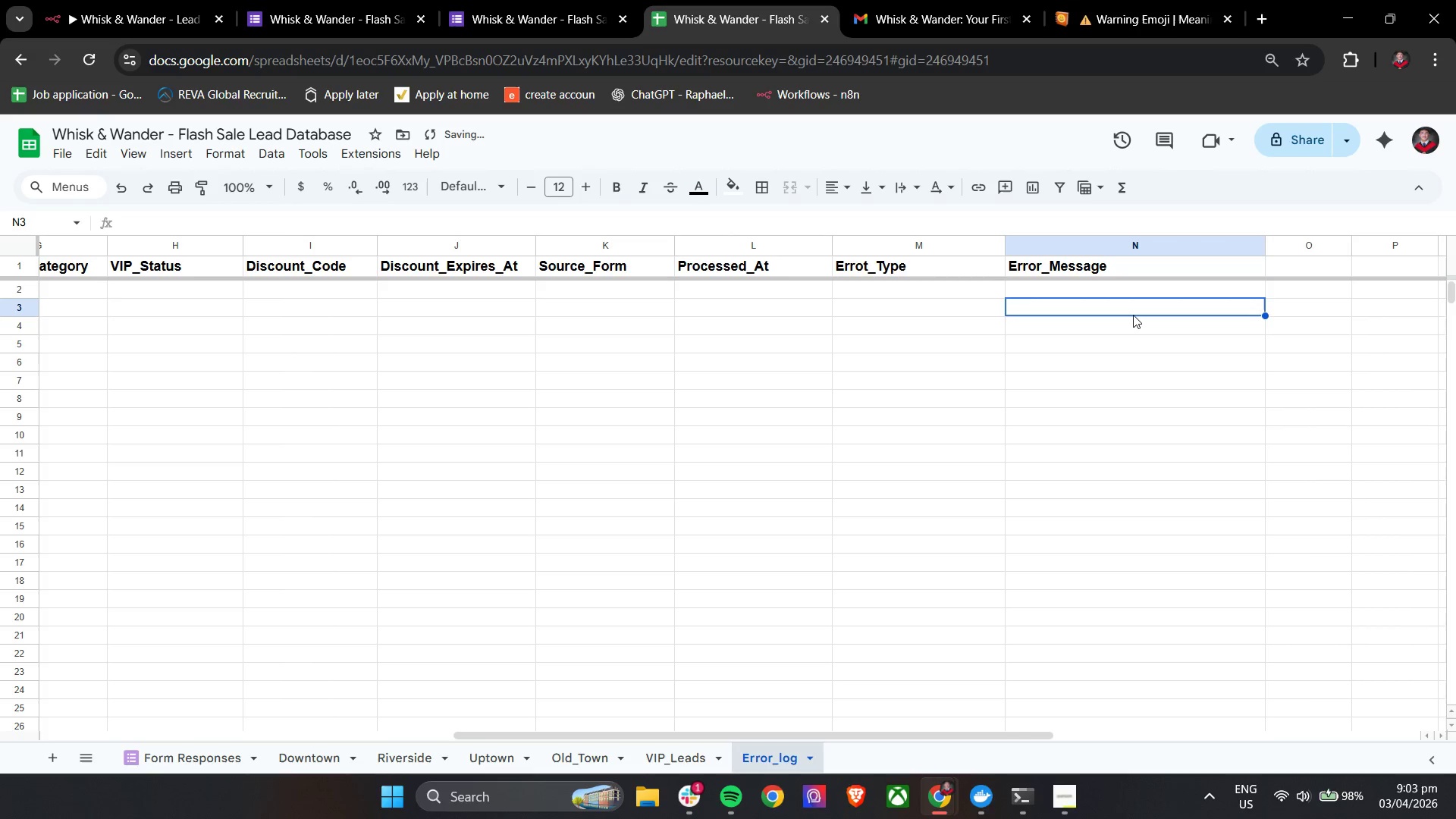 
 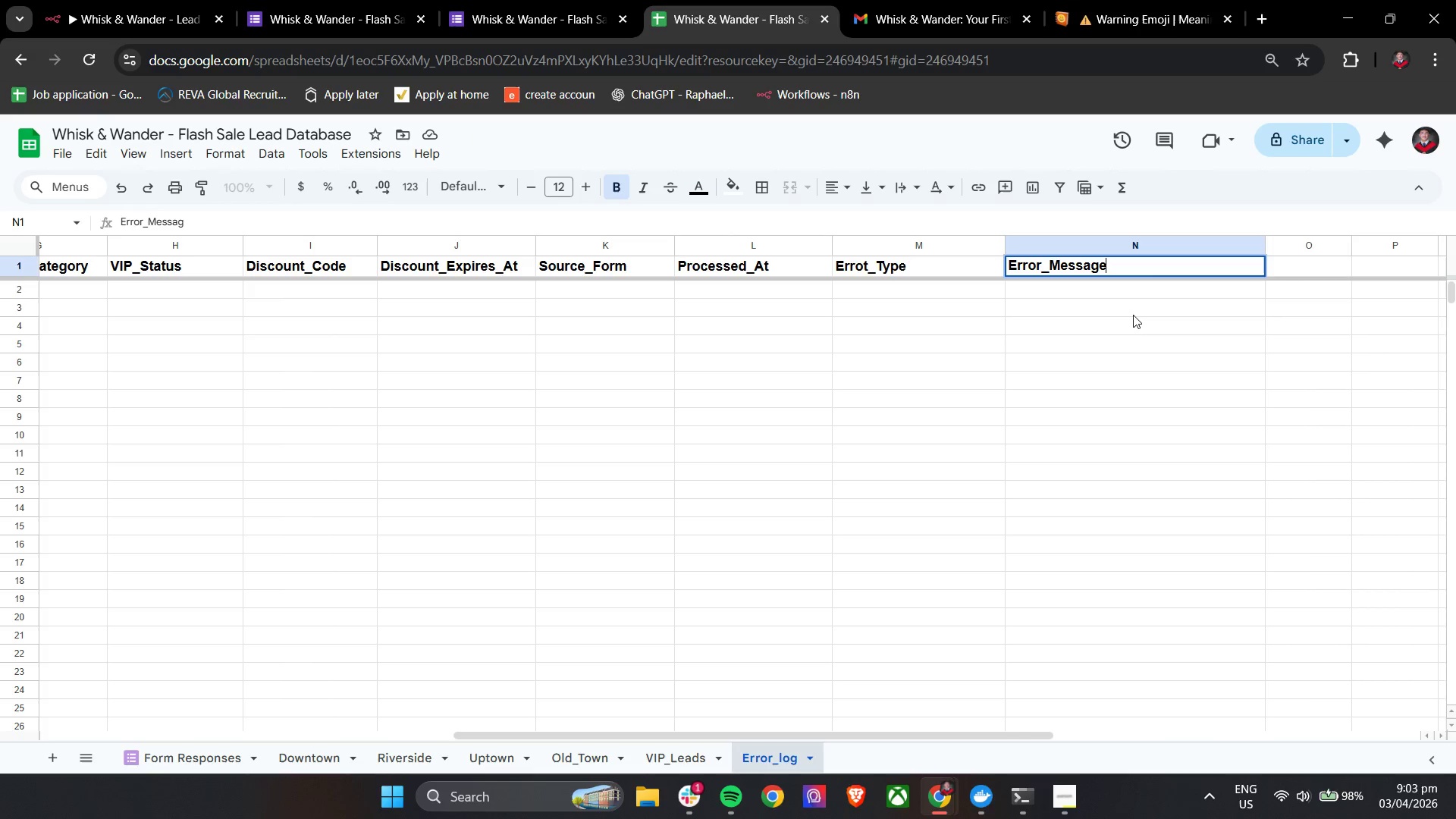 
left_click([1133, 315])
 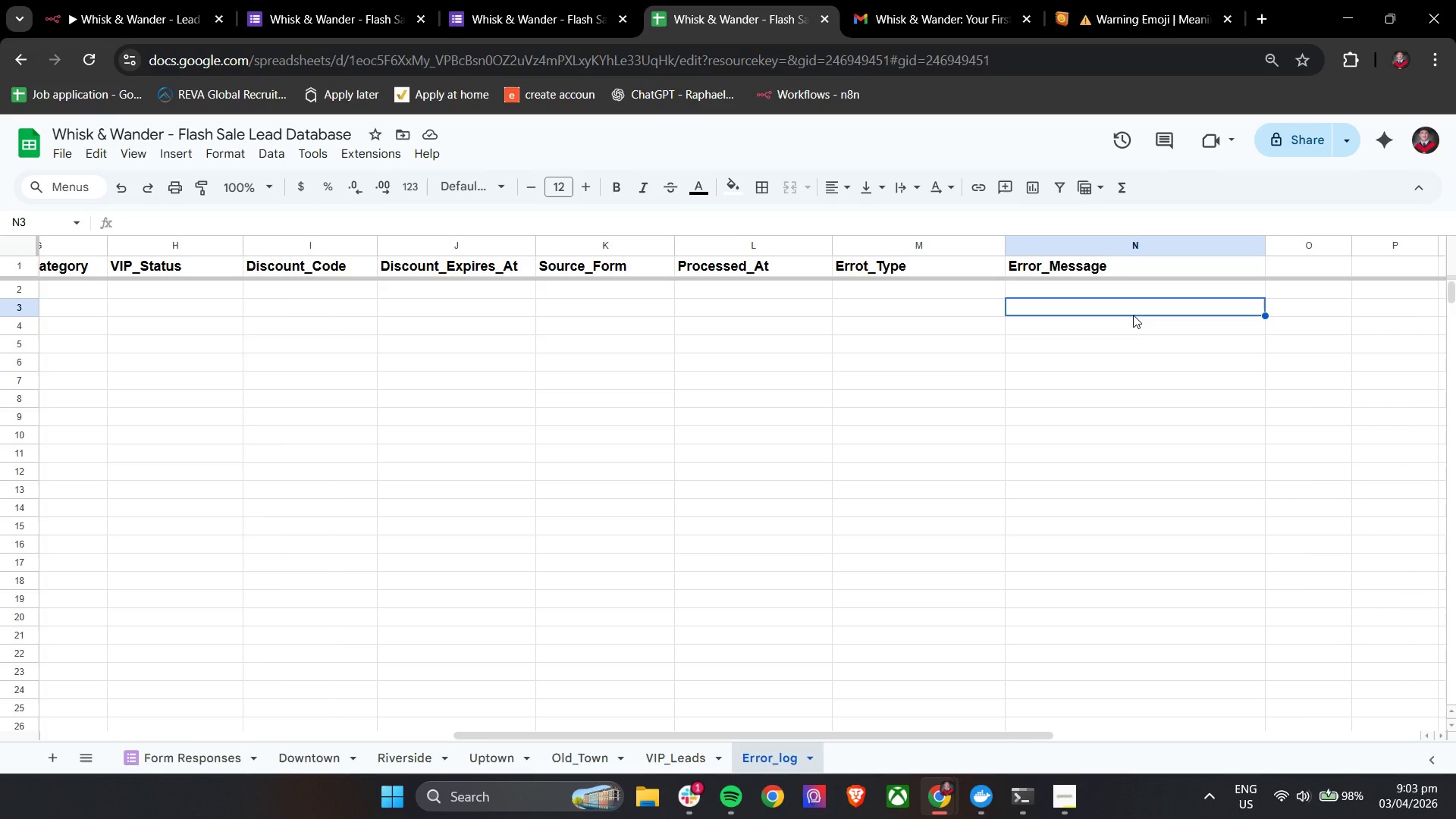 
wait(14.92)
 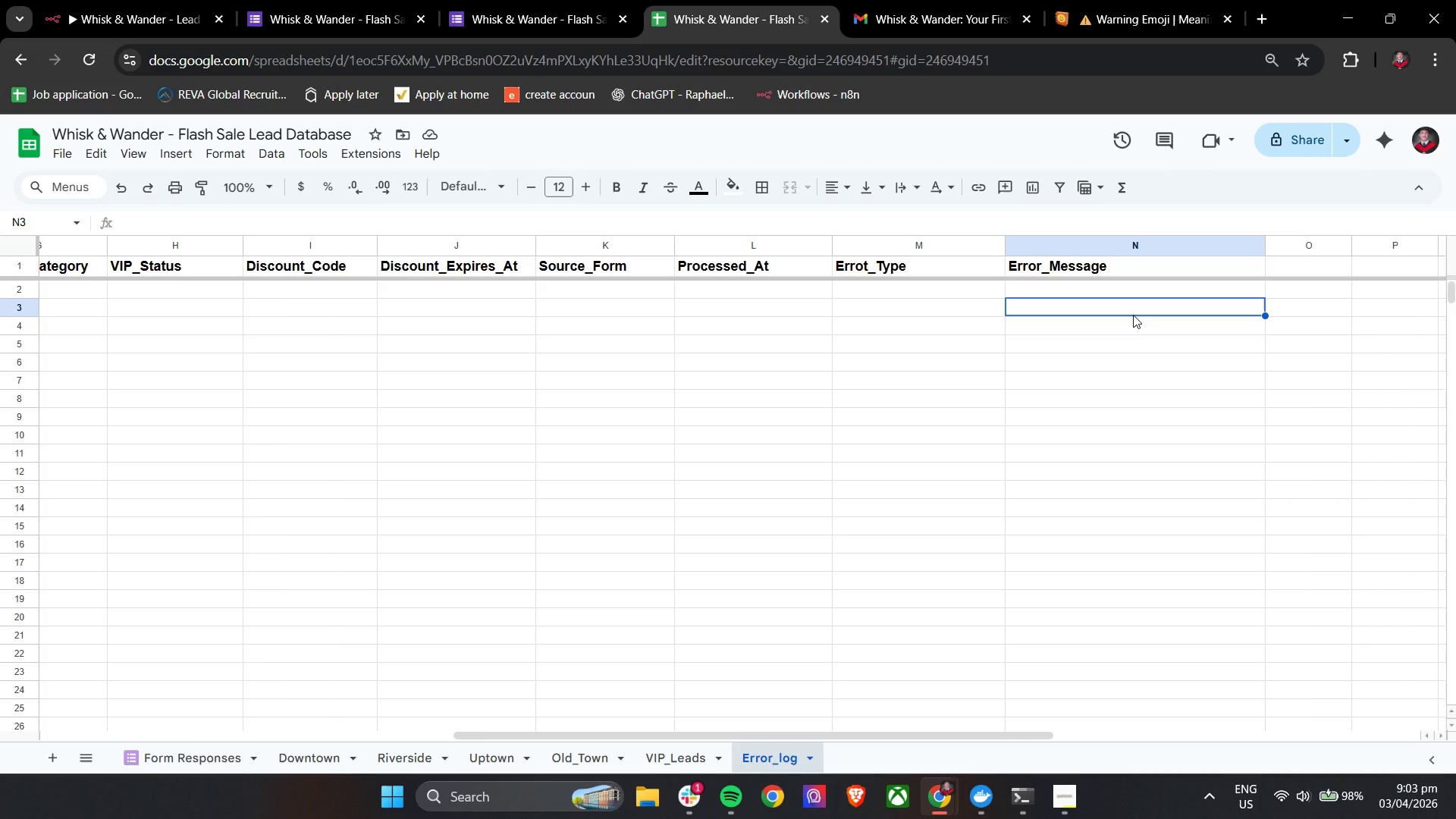 
left_click([164, 0])
 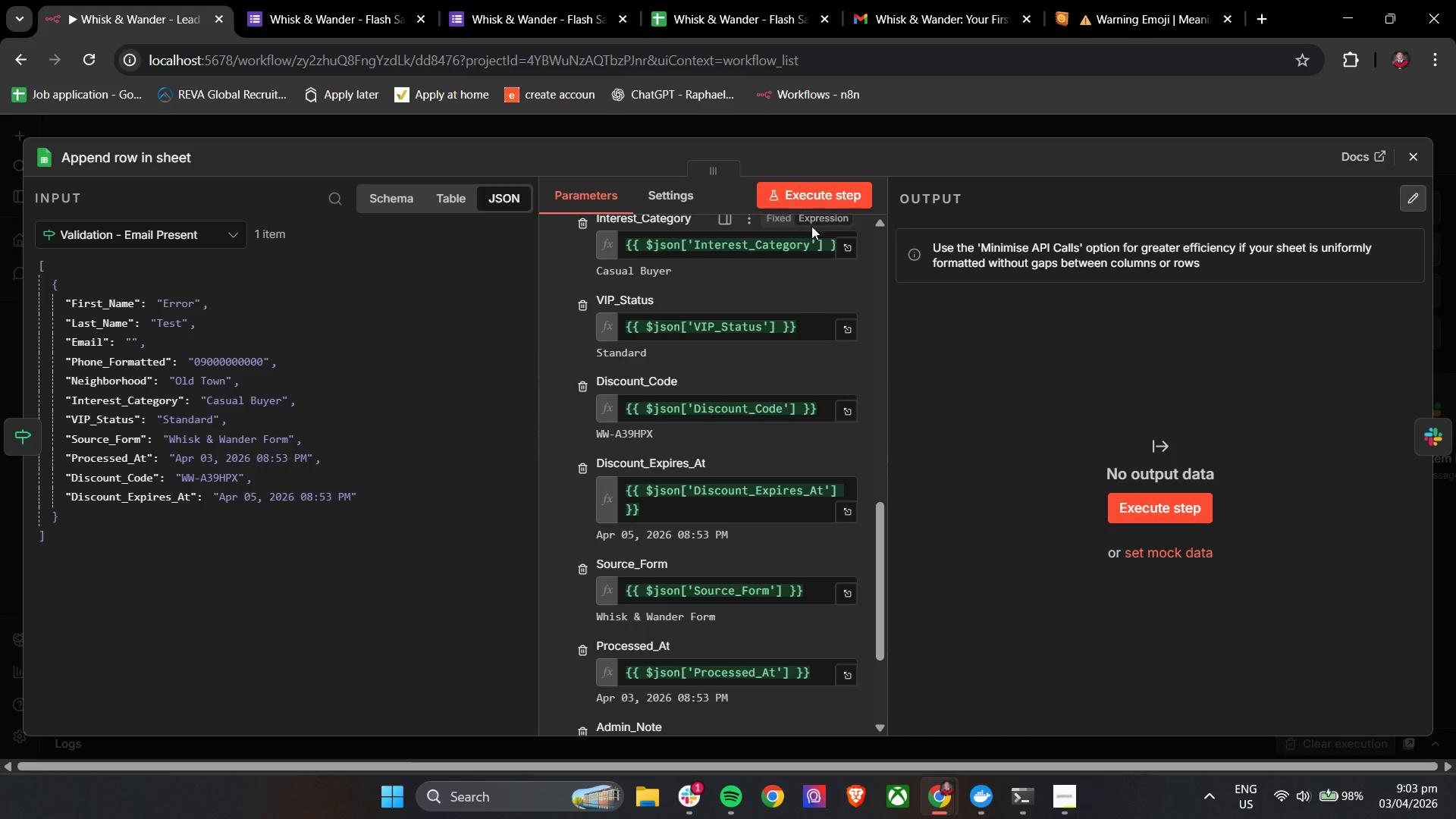 
scroll: coordinate [745, 460], scroll_direction: up, amount: 11.0
 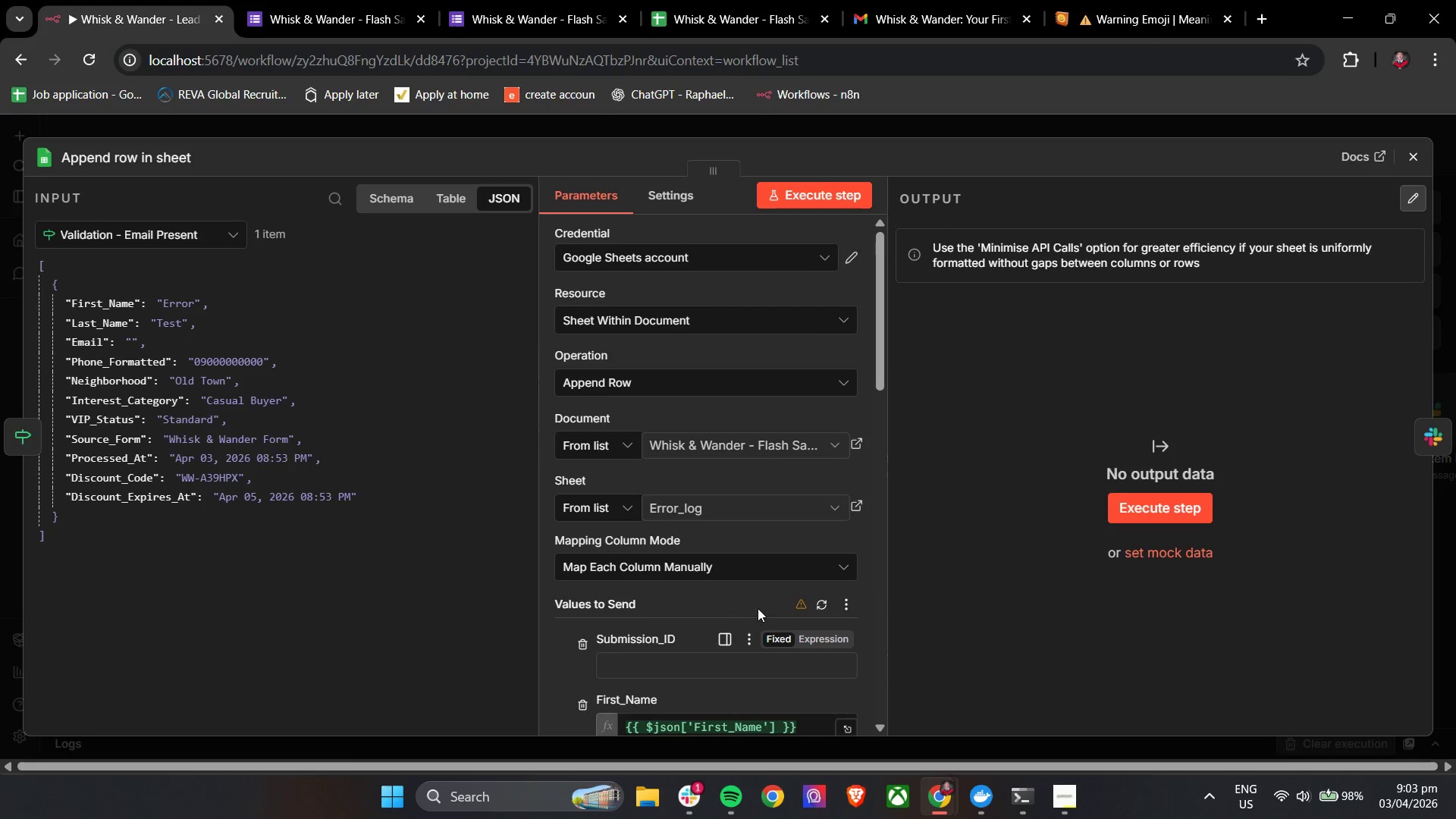 
left_click([726, 570])
 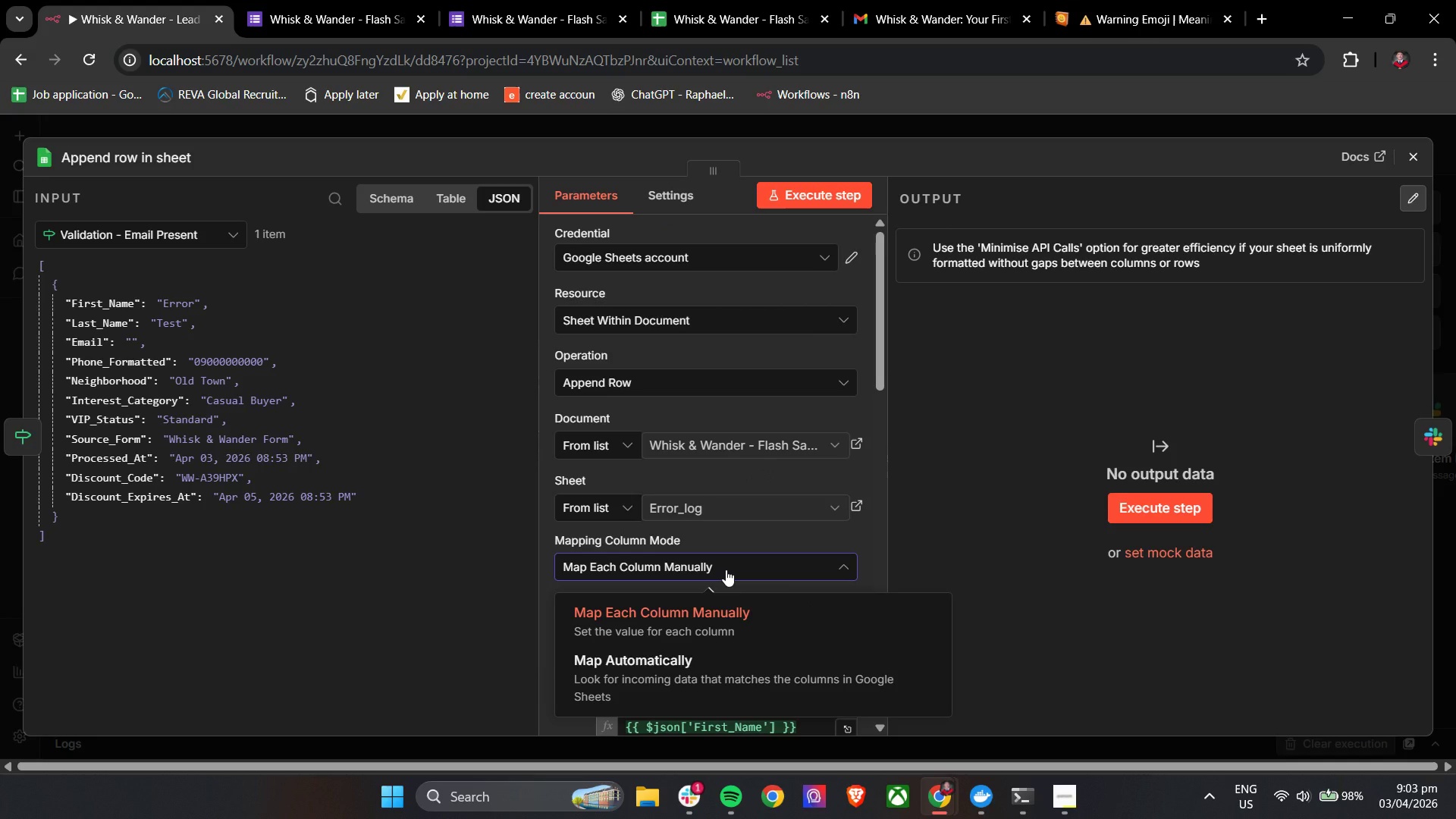 
left_click([726, 570])
 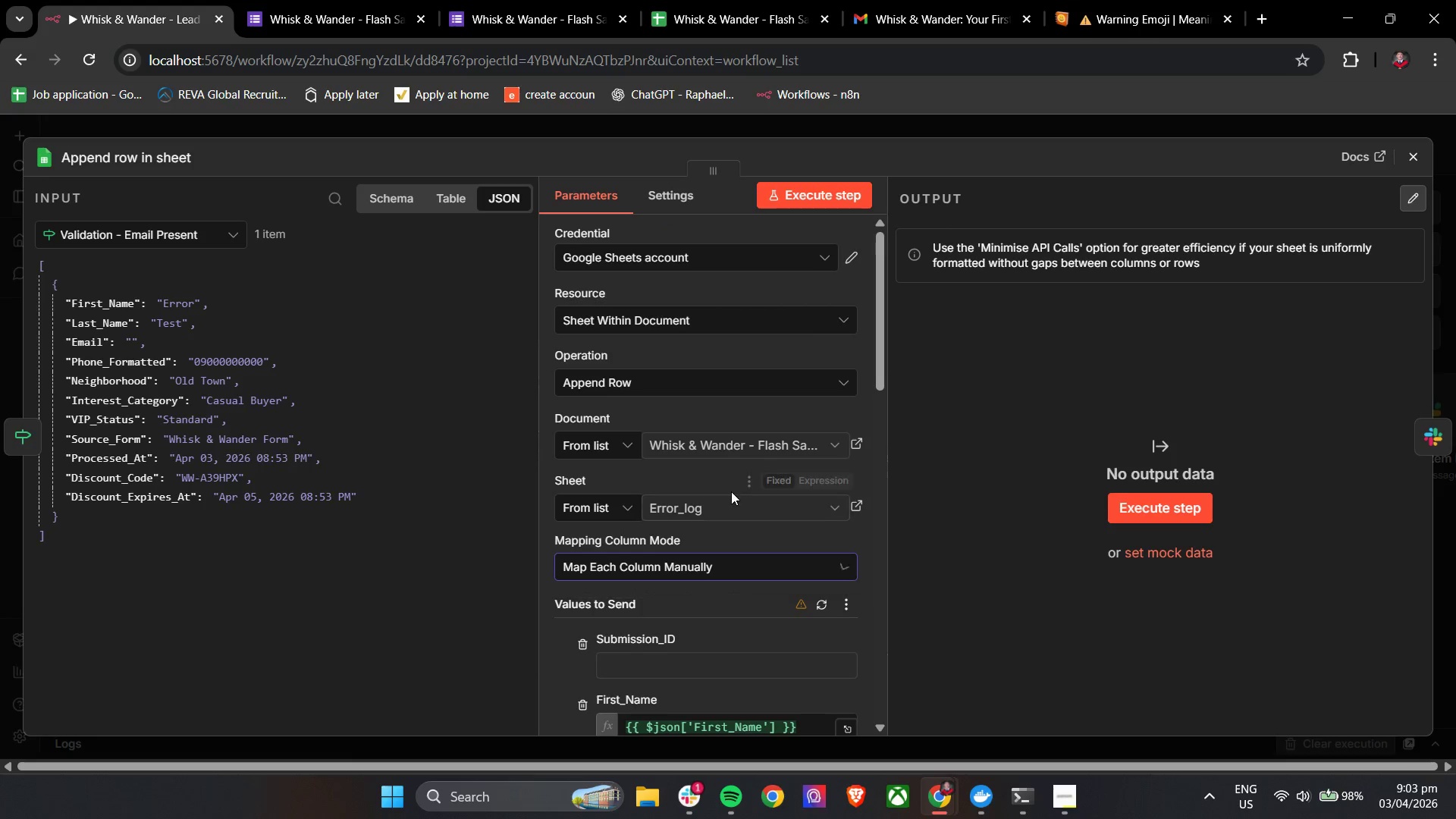 
double_click([731, 491])
 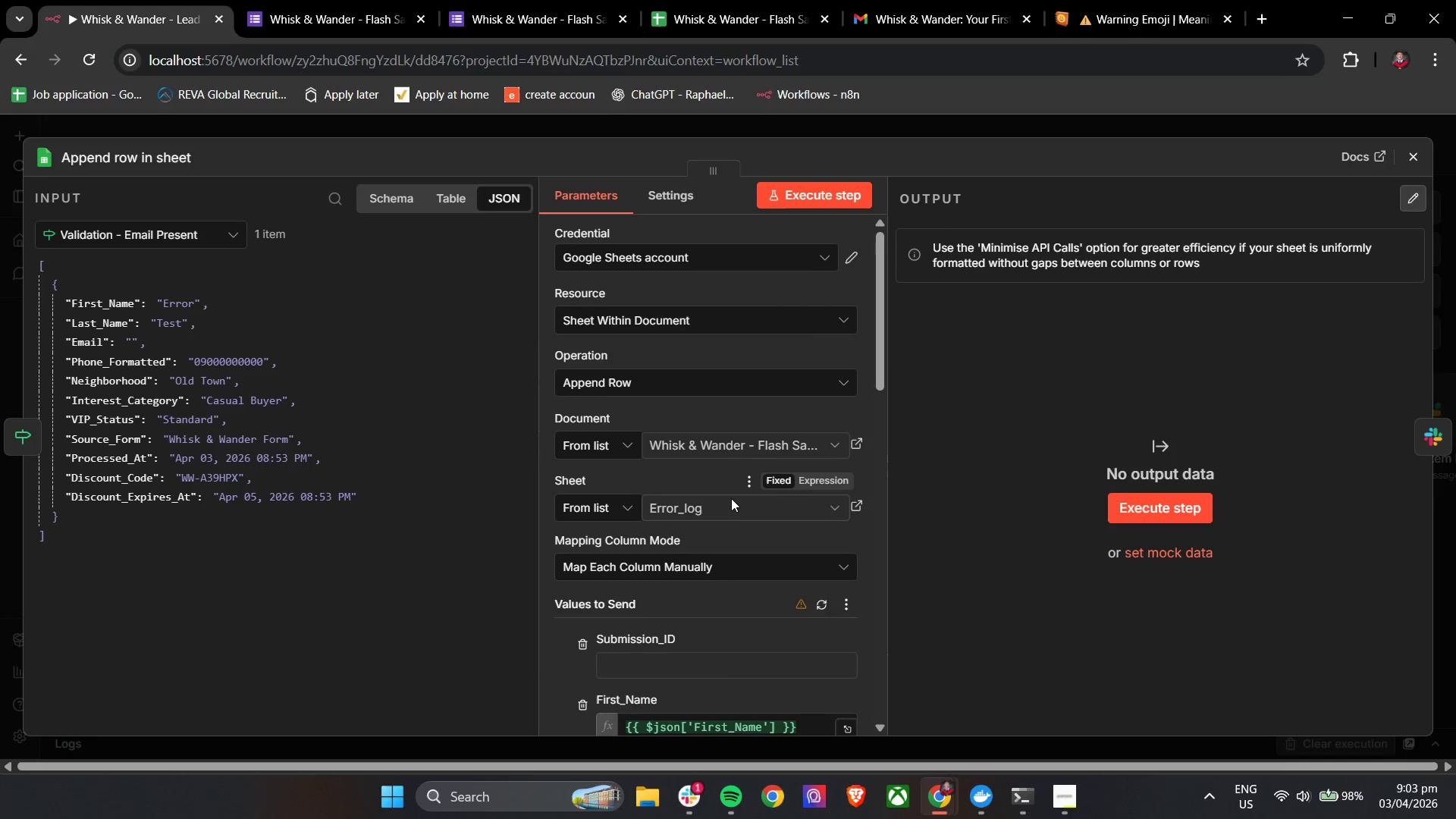 
triple_click([731, 503])
 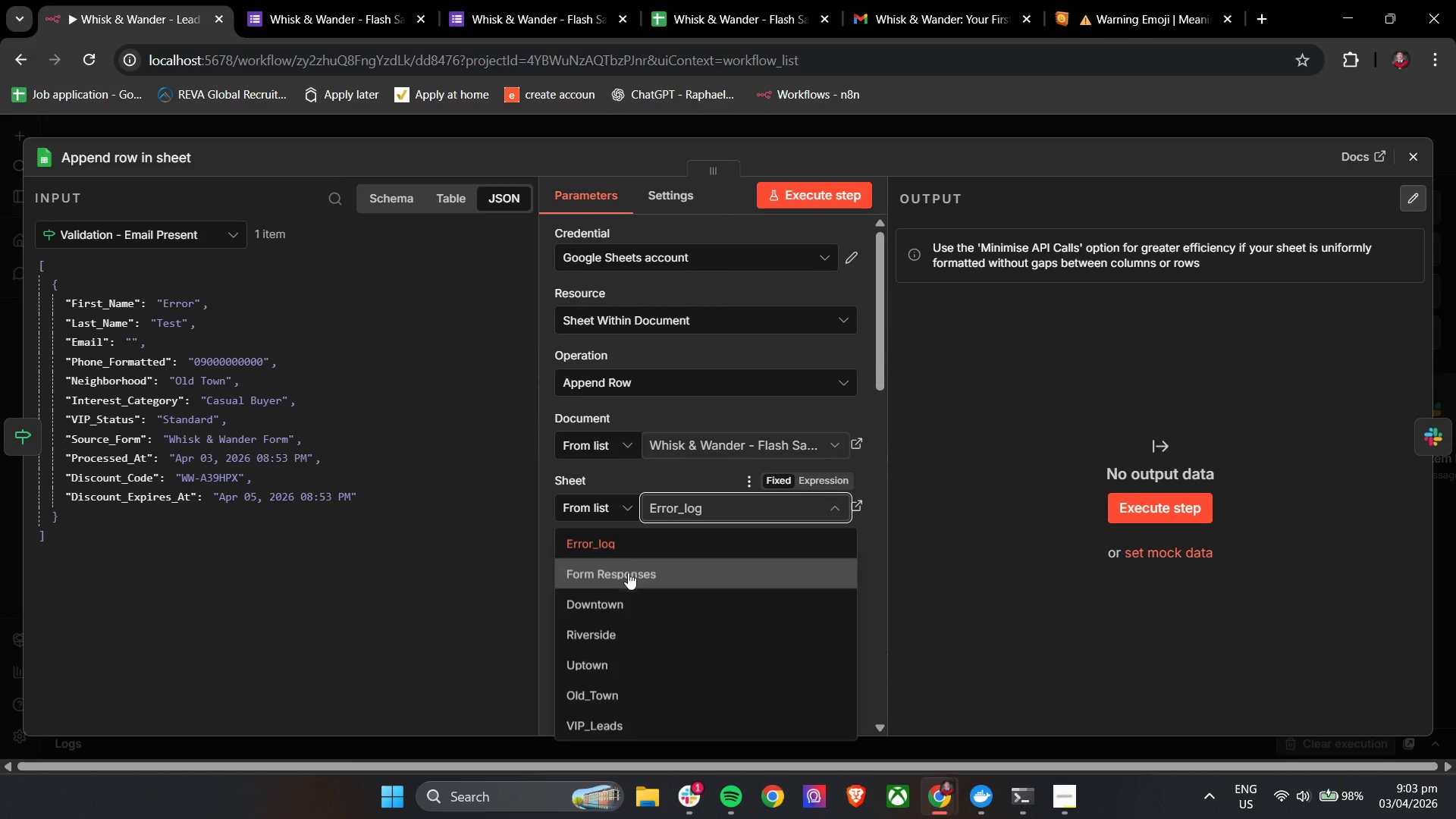 
scroll: coordinate [649, 601], scroll_direction: down, amount: 2.0
 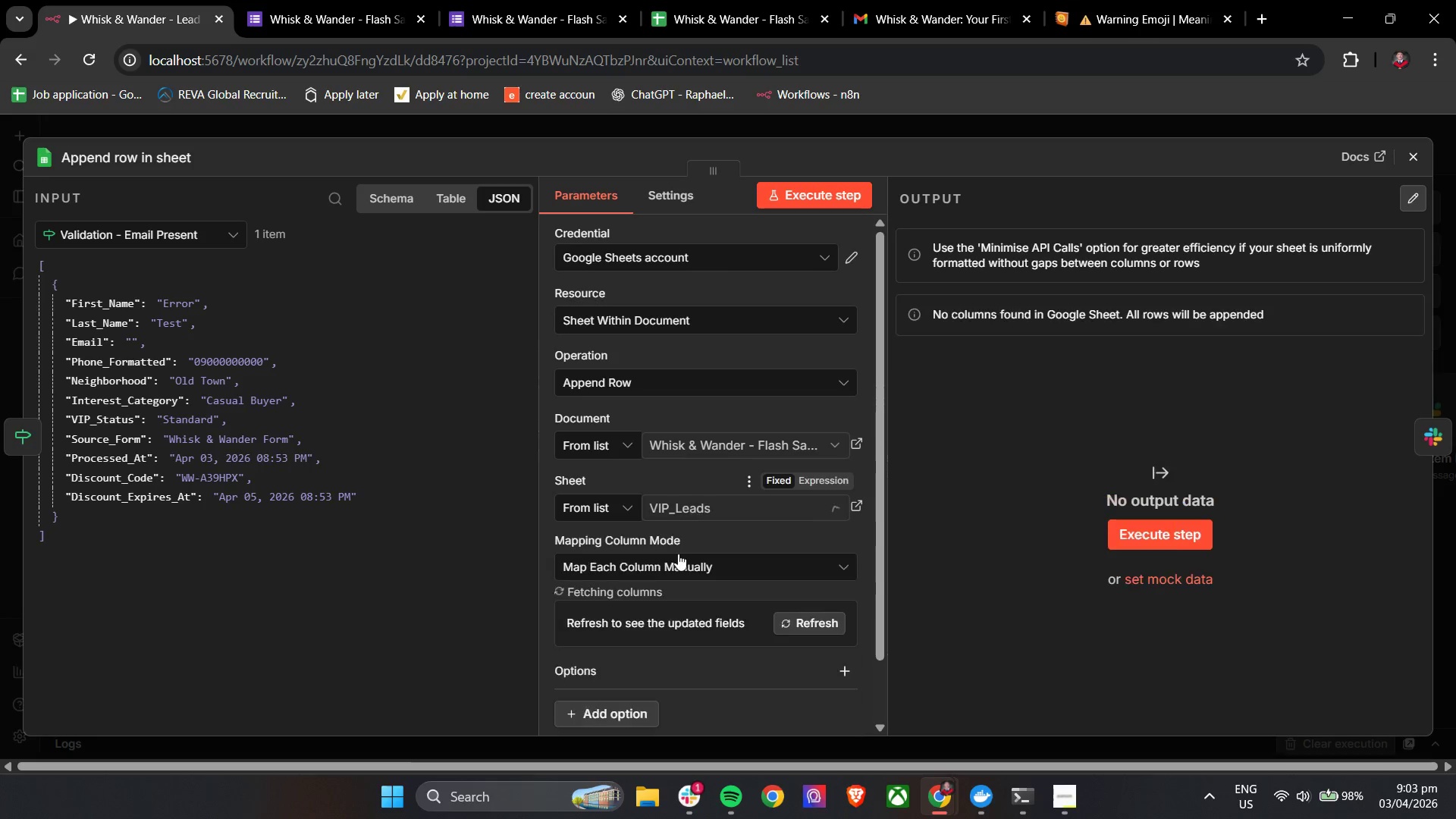 
left_click([686, 508])
 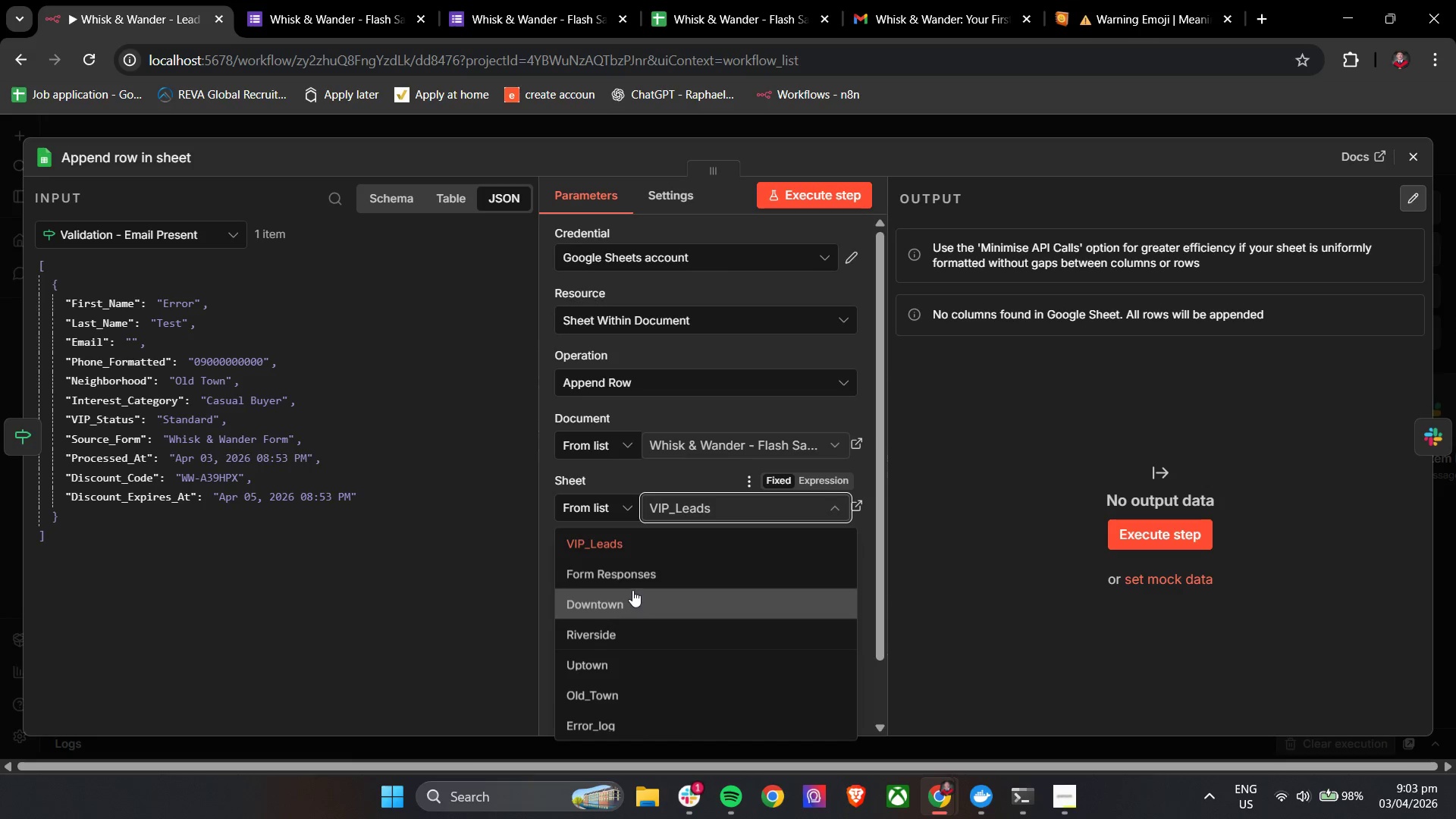 
left_click([617, 728])
 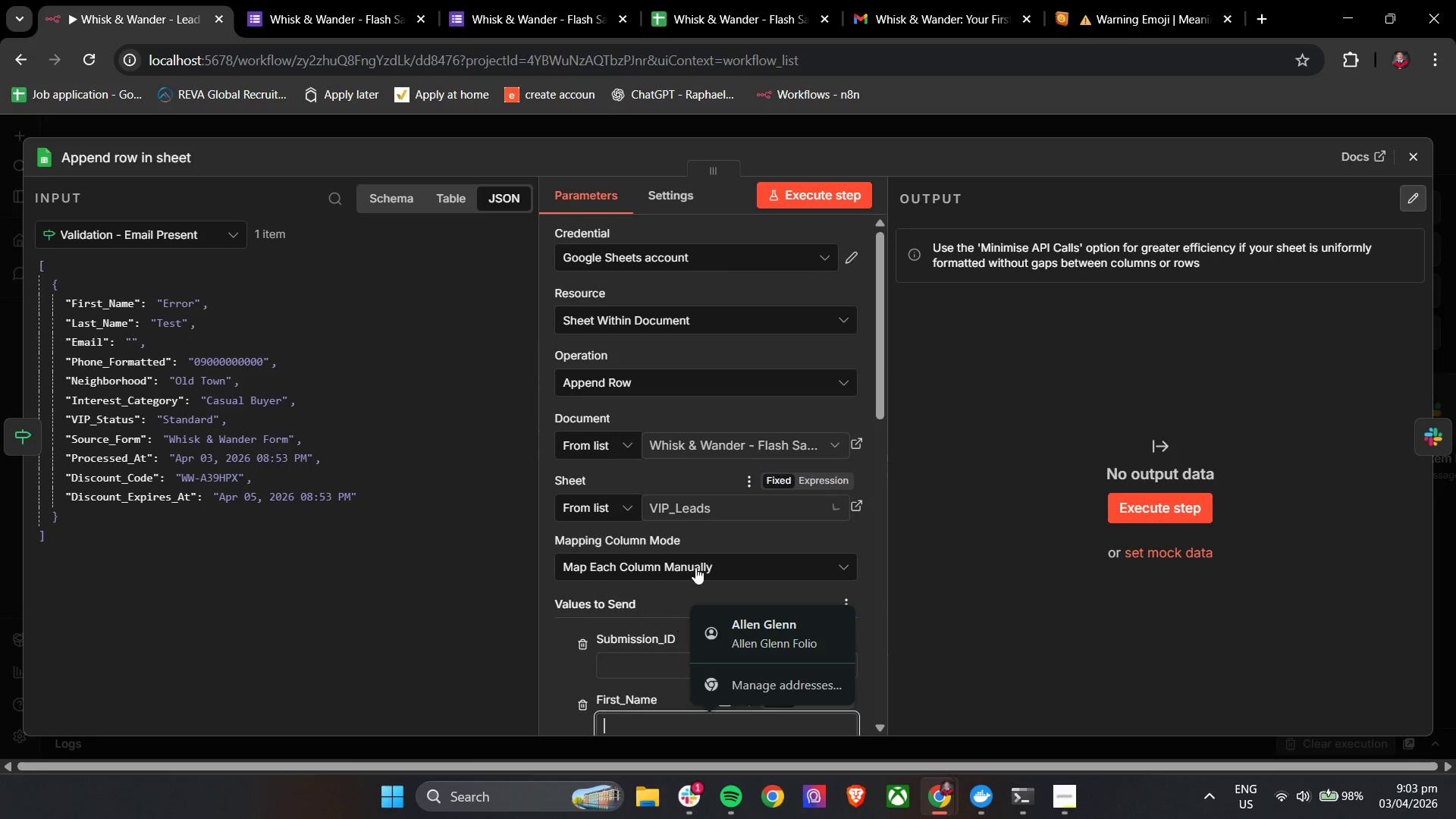 
scroll: coordinate [695, 567], scroll_direction: down, amount: 17.0
 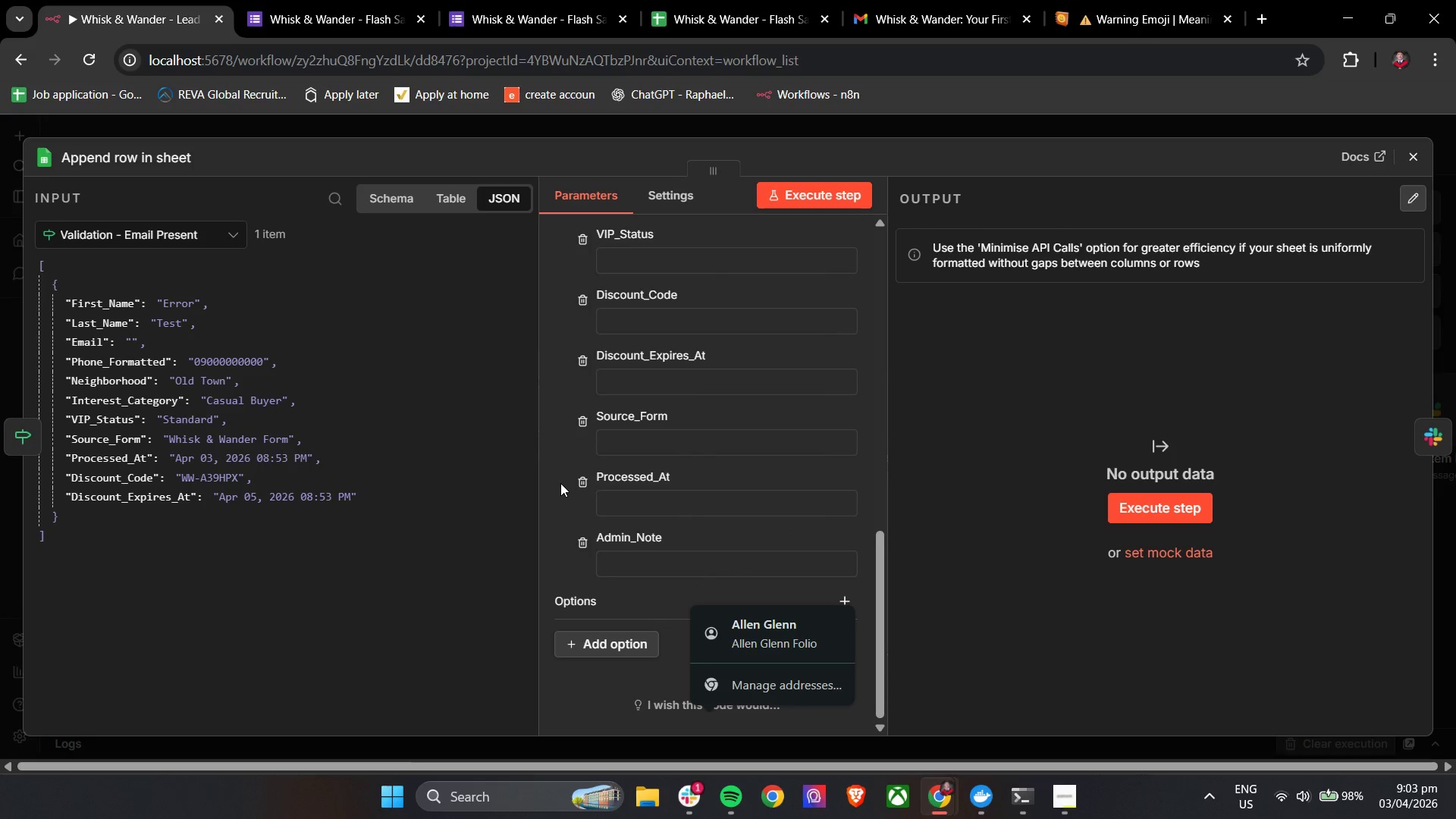 
left_click([559, 482])
 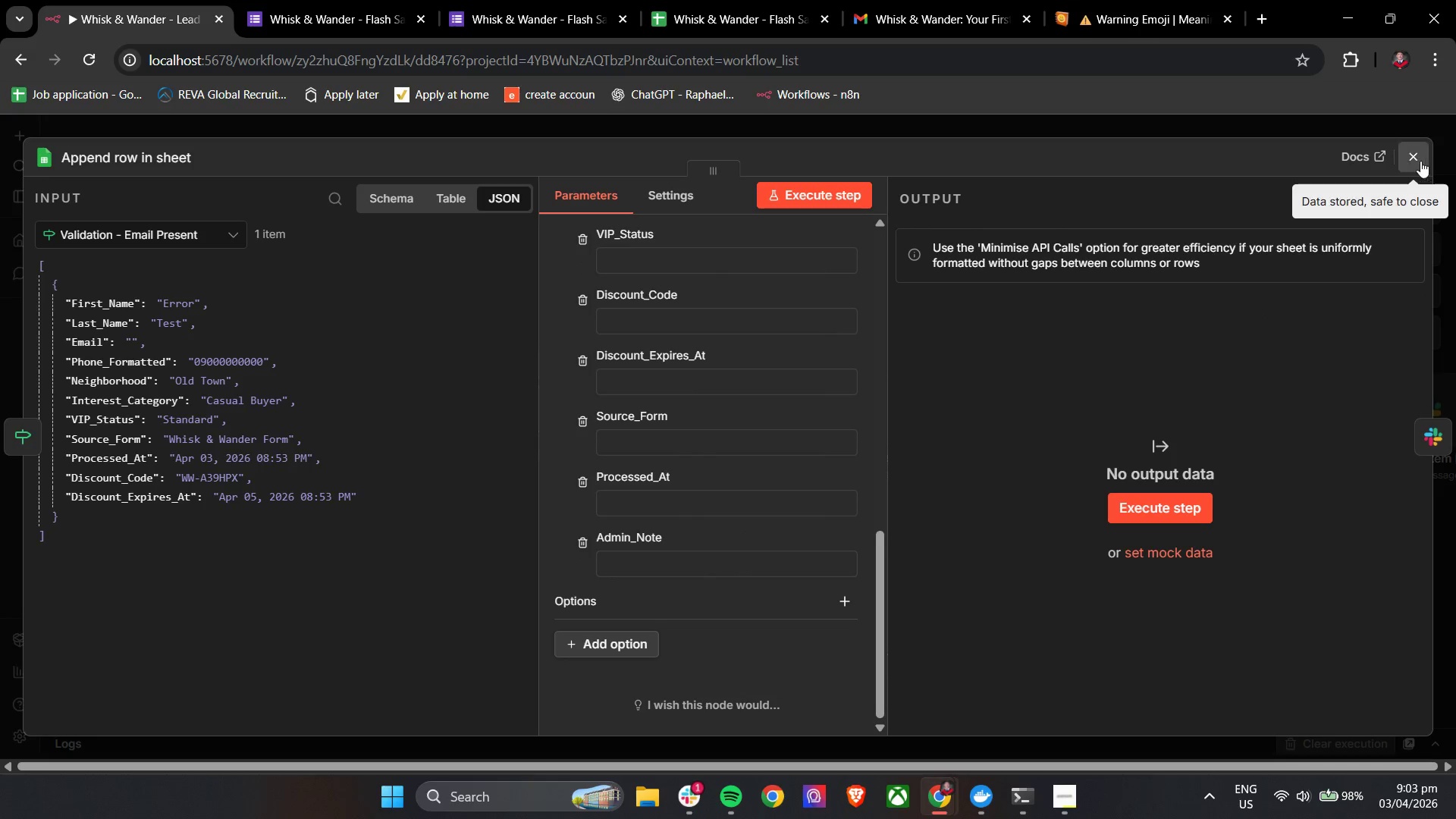 
left_click([1417, 161])
 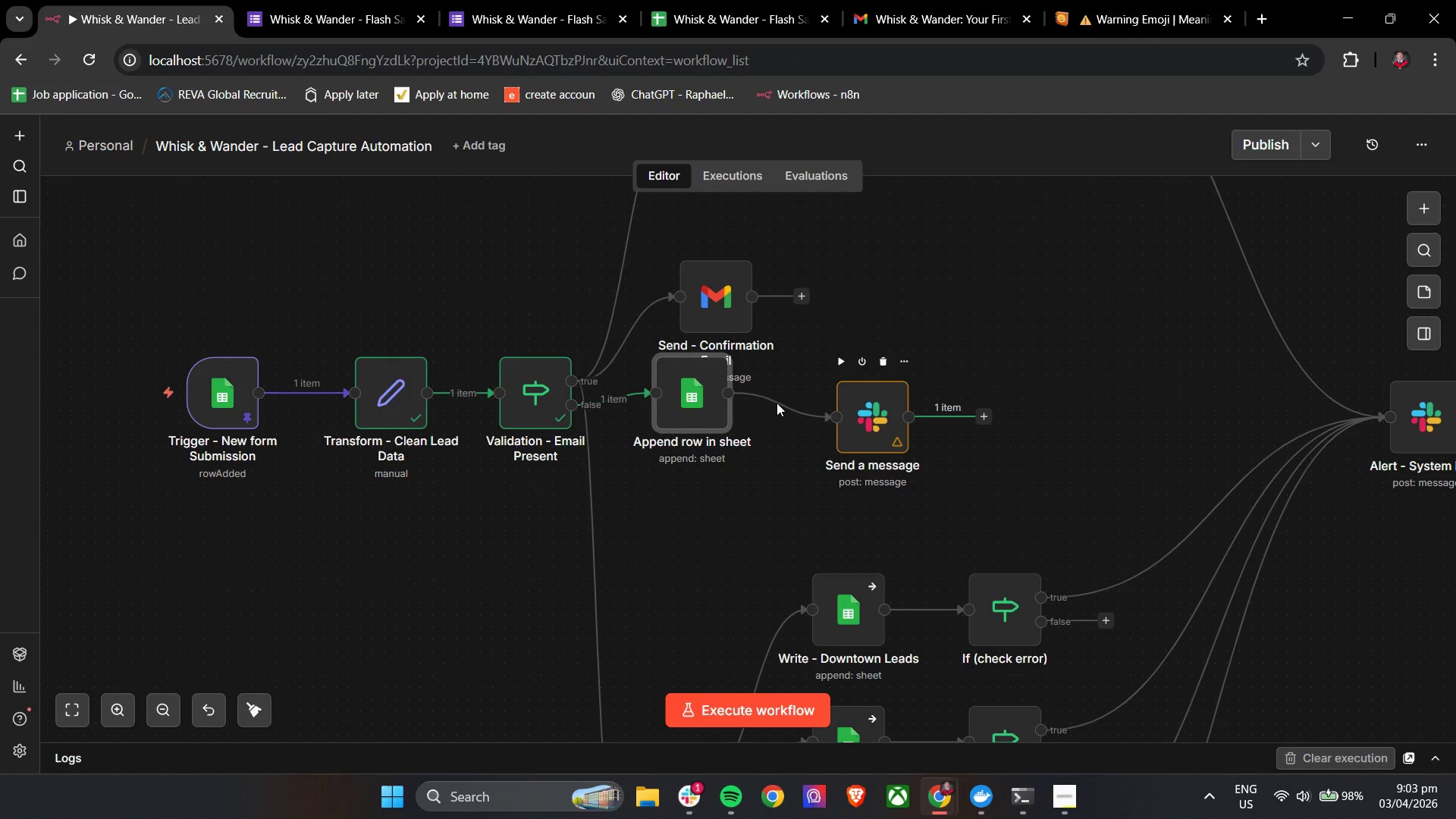 
left_click_drag(start_coordinate=[686, 403], to_coordinate=[703, 430])
 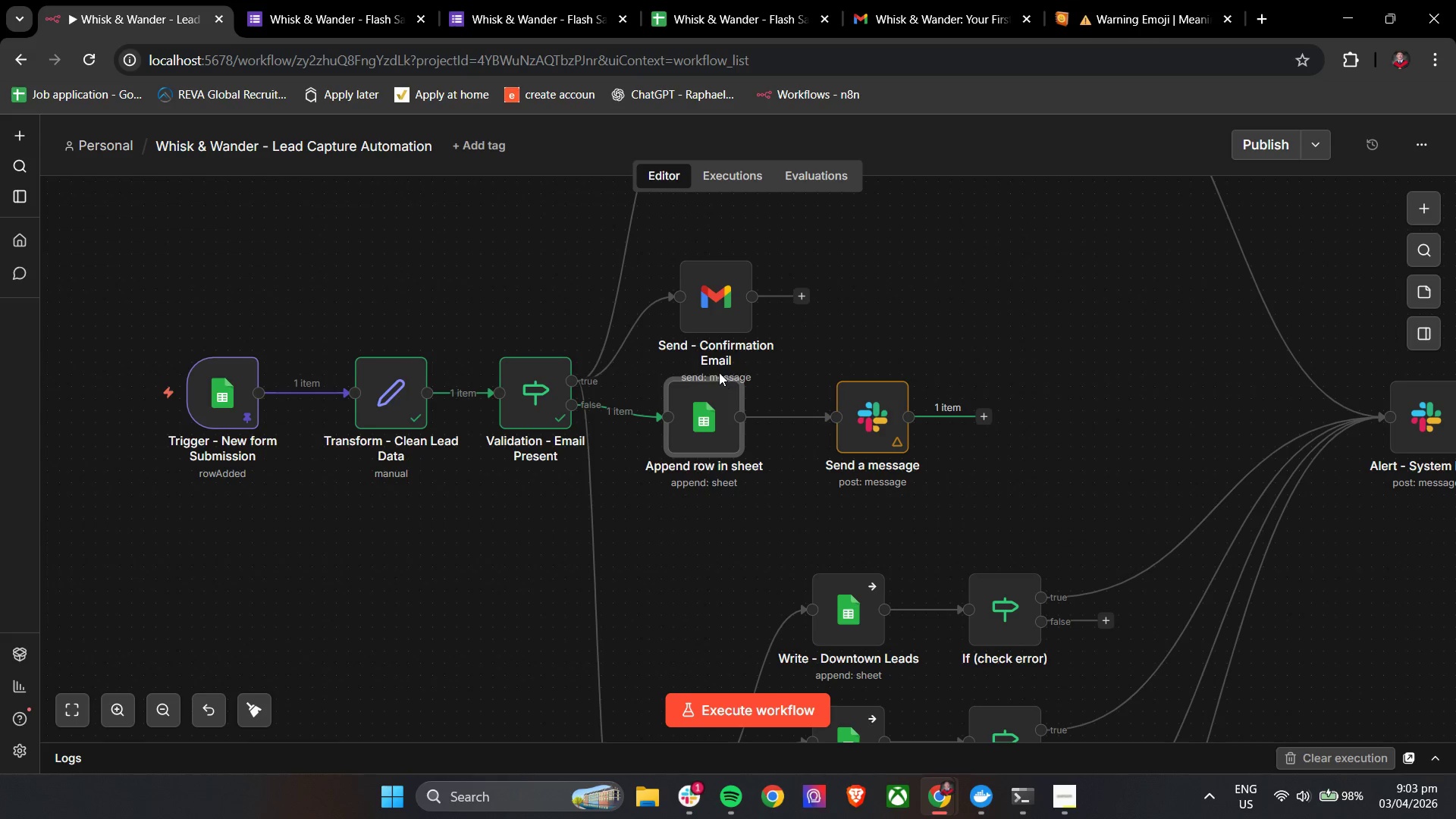 
left_click([715, 361])
 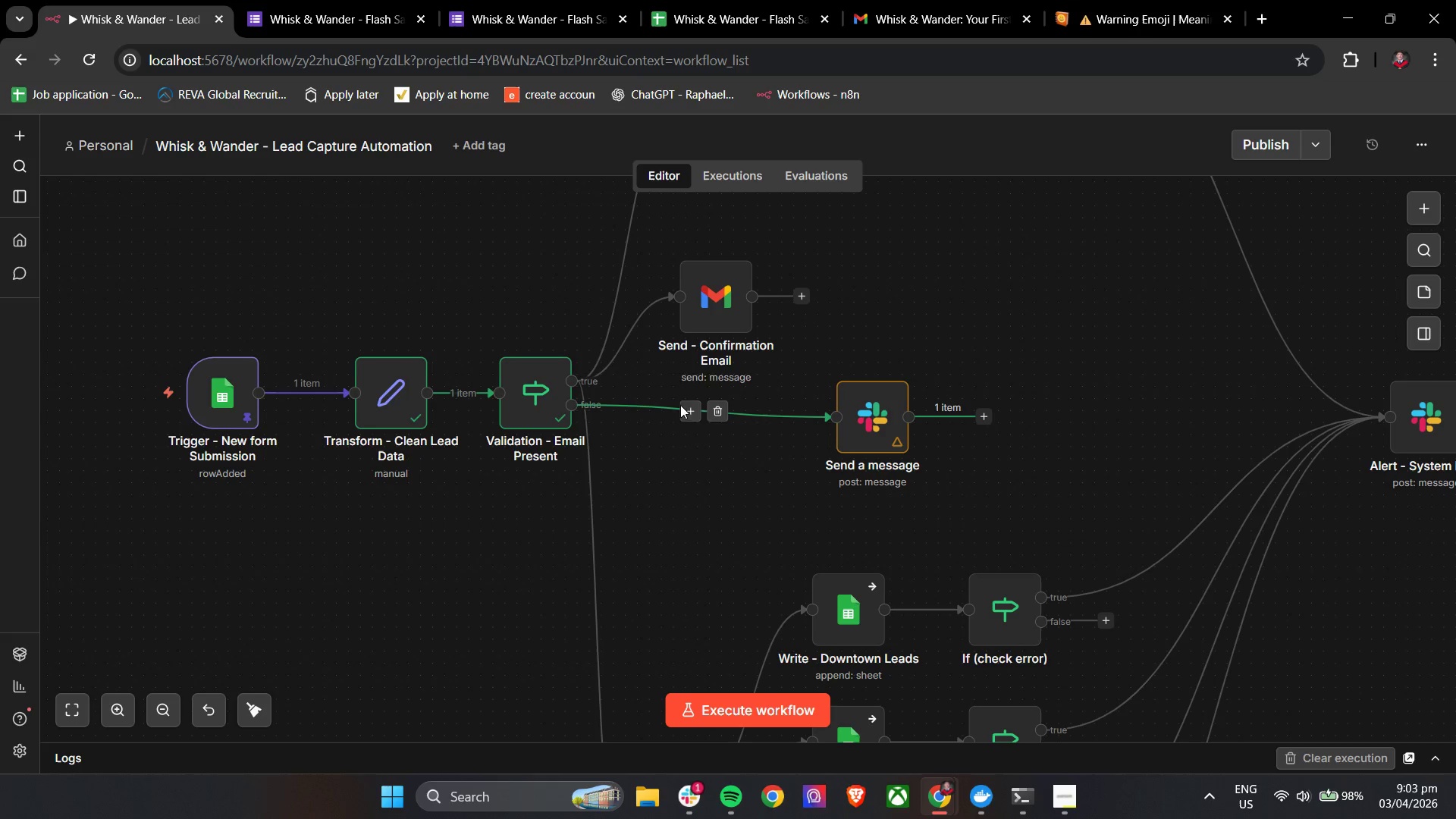 
left_click([693, 410])
 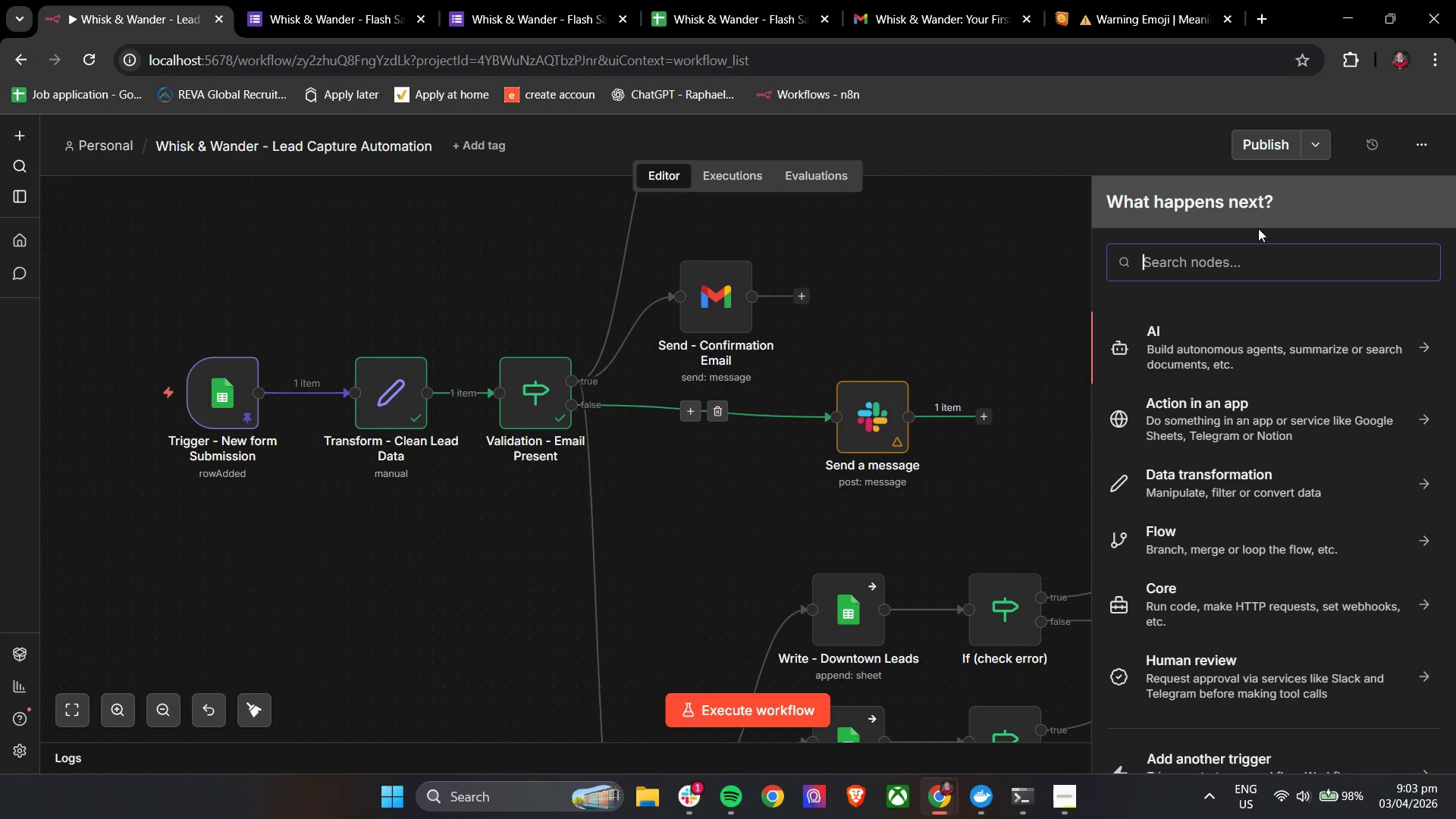 
left_click([1248, 263])
 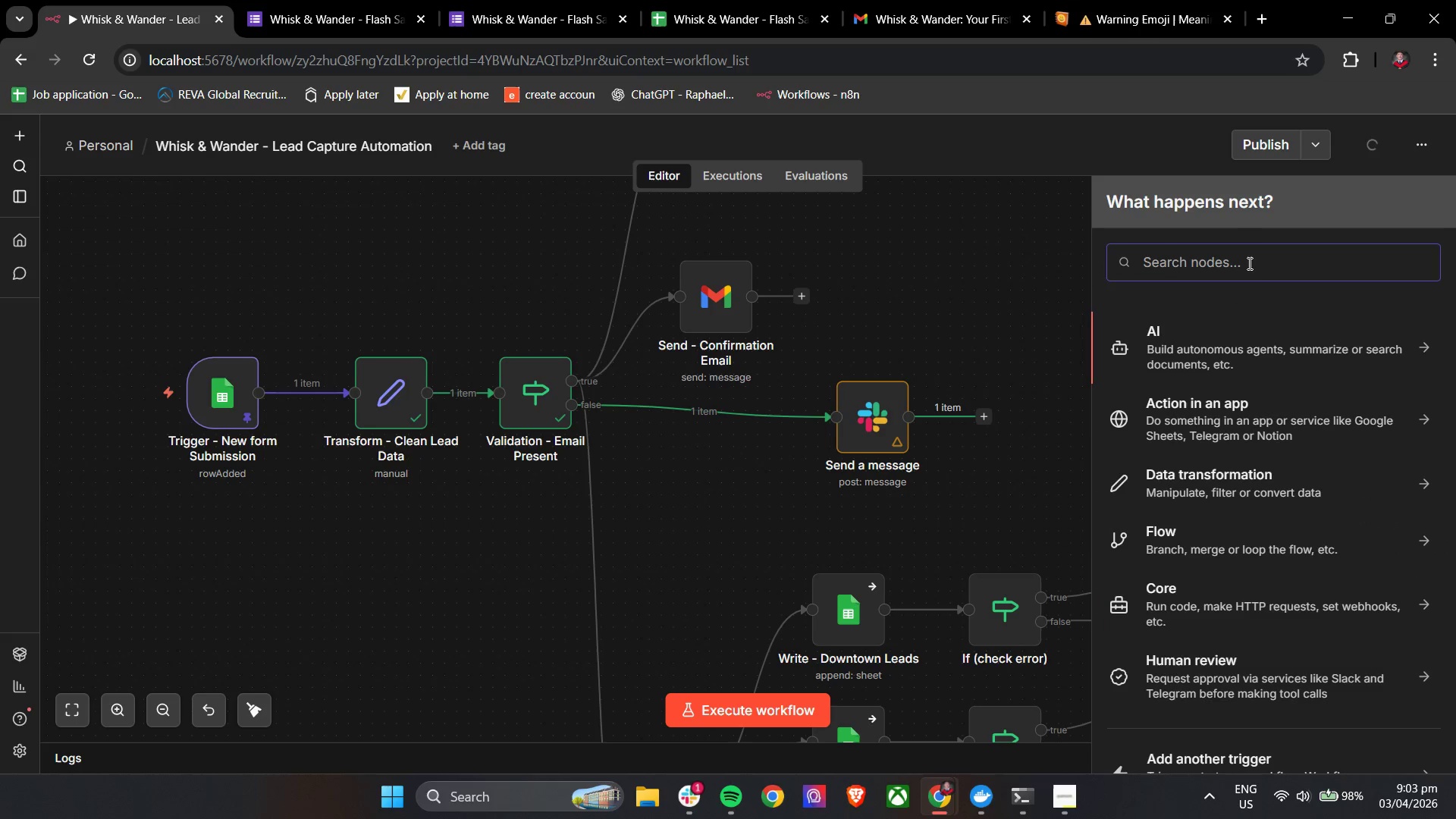 
type(Google)
 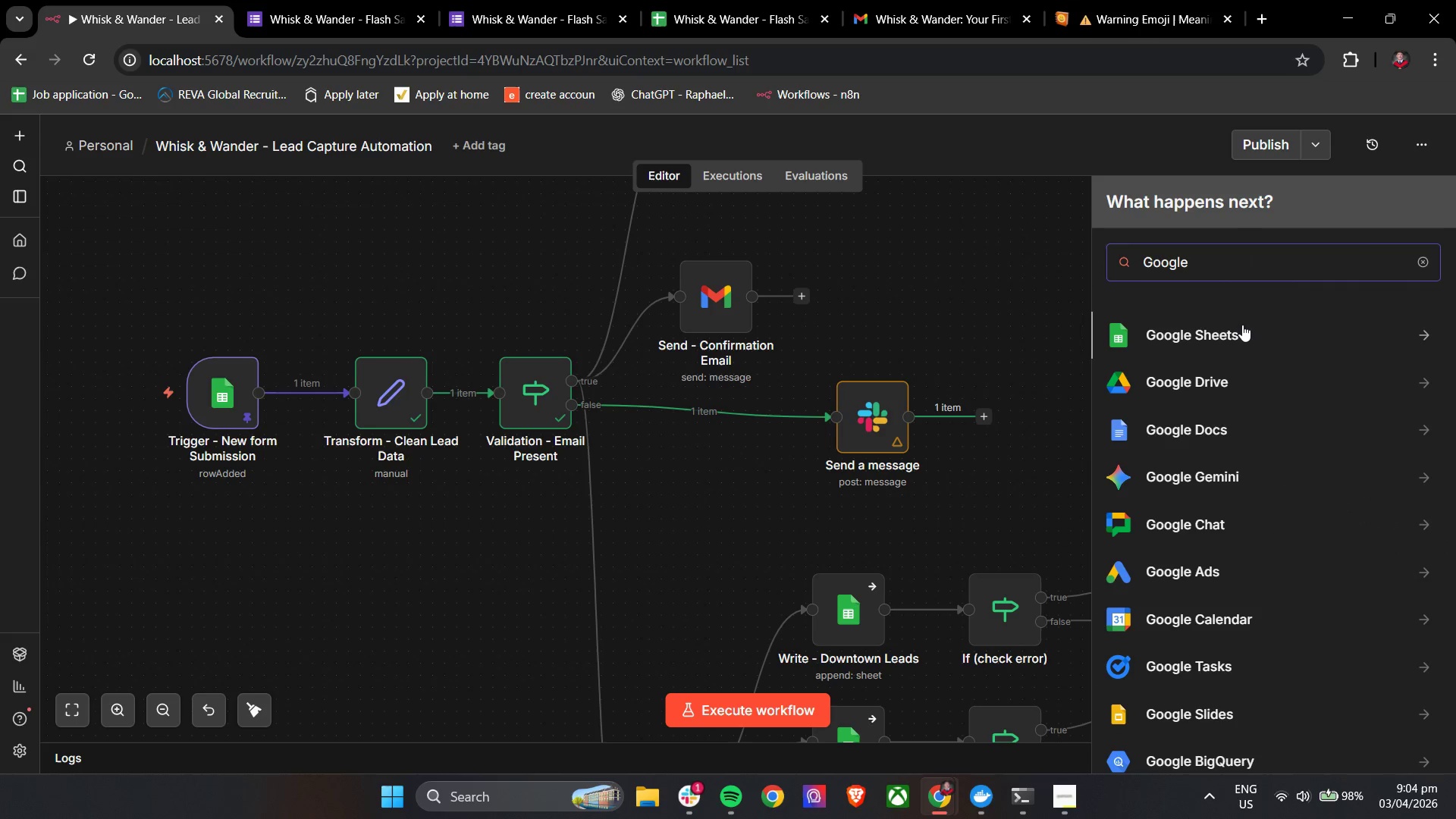 
left_click([1240, 327])
 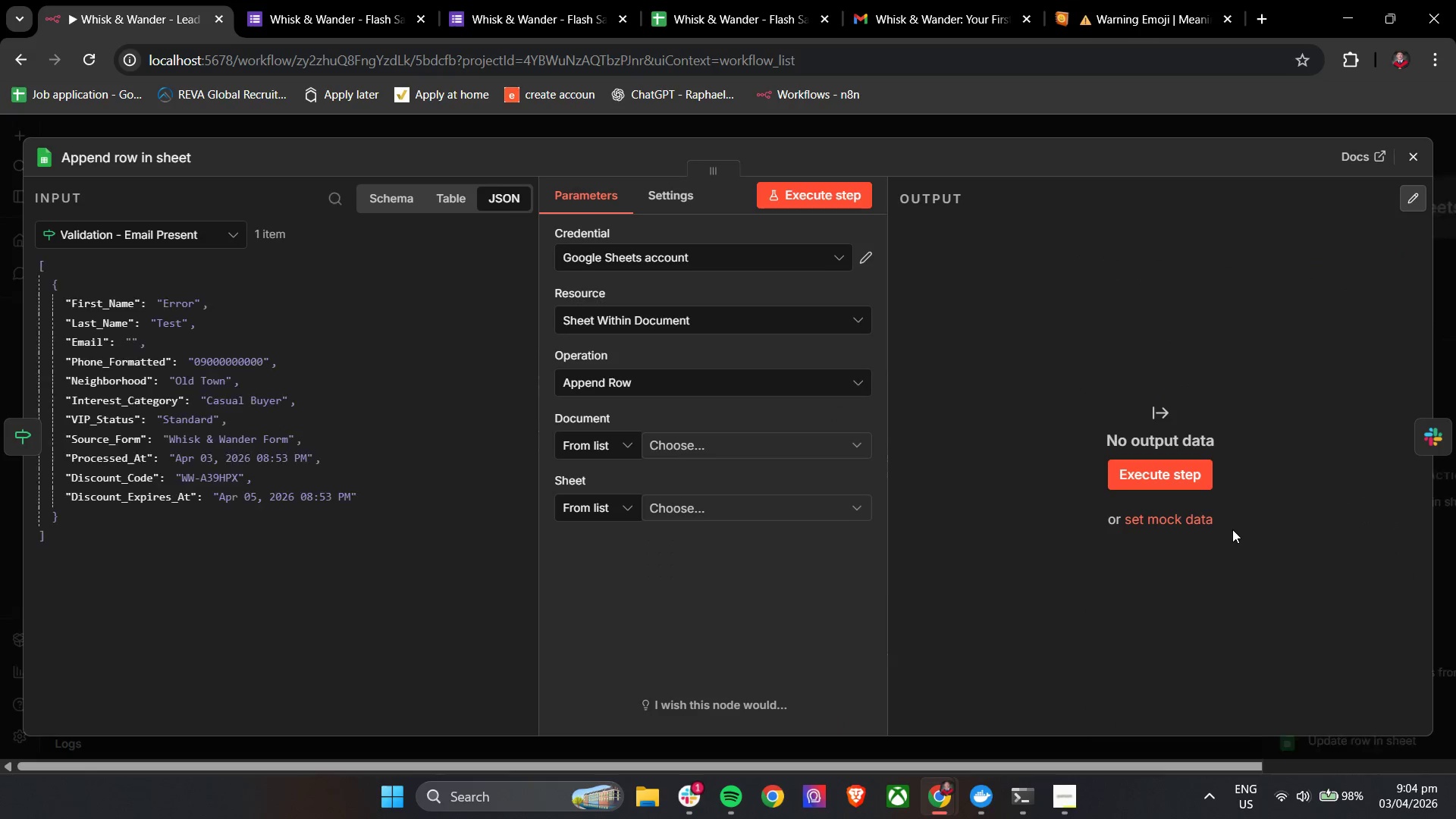 
left_click([682, 436])
 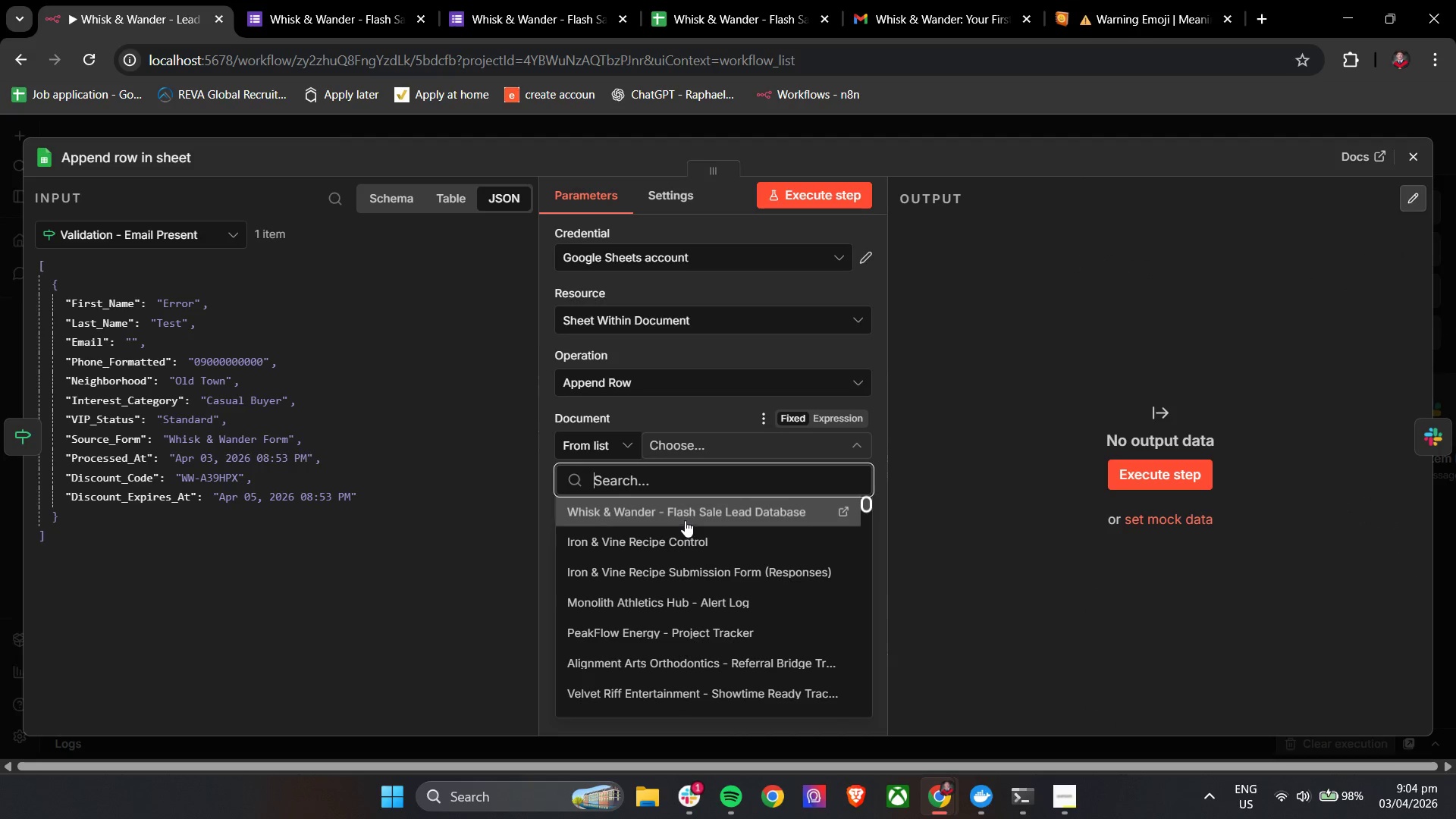 
double_click([692, 515])
 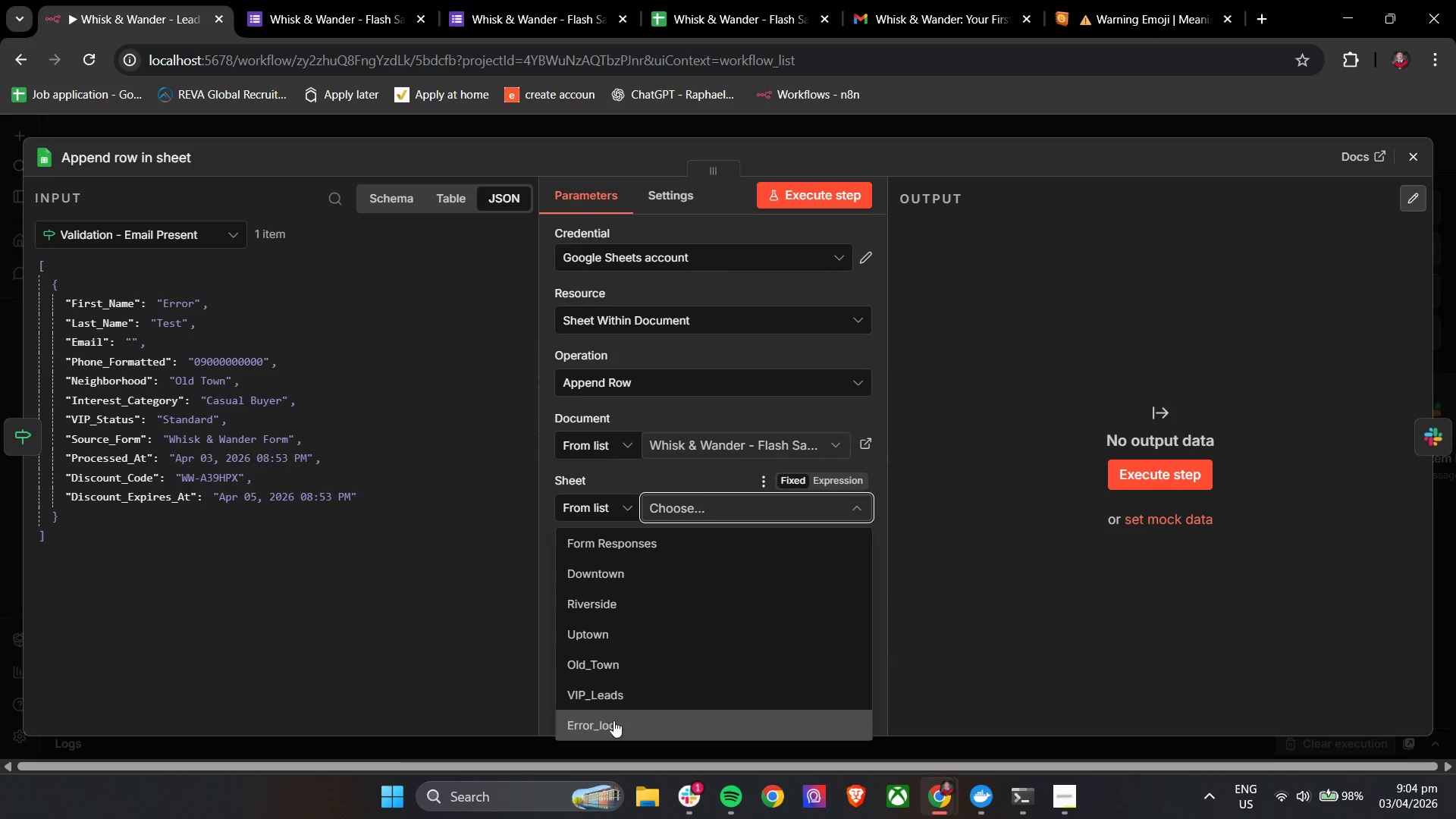 
scroll: coordinate [716, 494], scroll_direction: down, amount: 17.0
 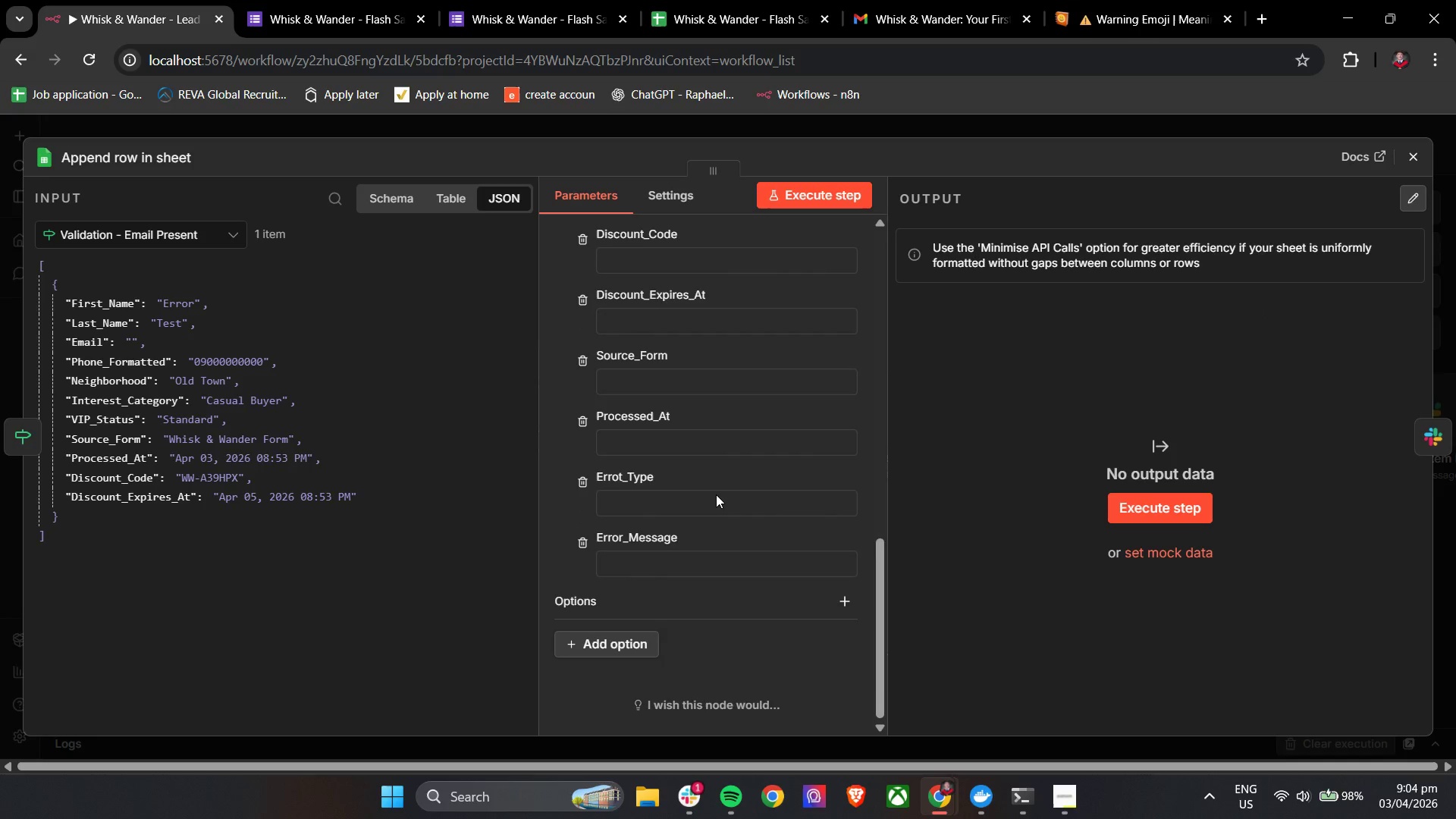 
scroll: coordinate [716, 494], scroll_direction: up, amount: 8.0
 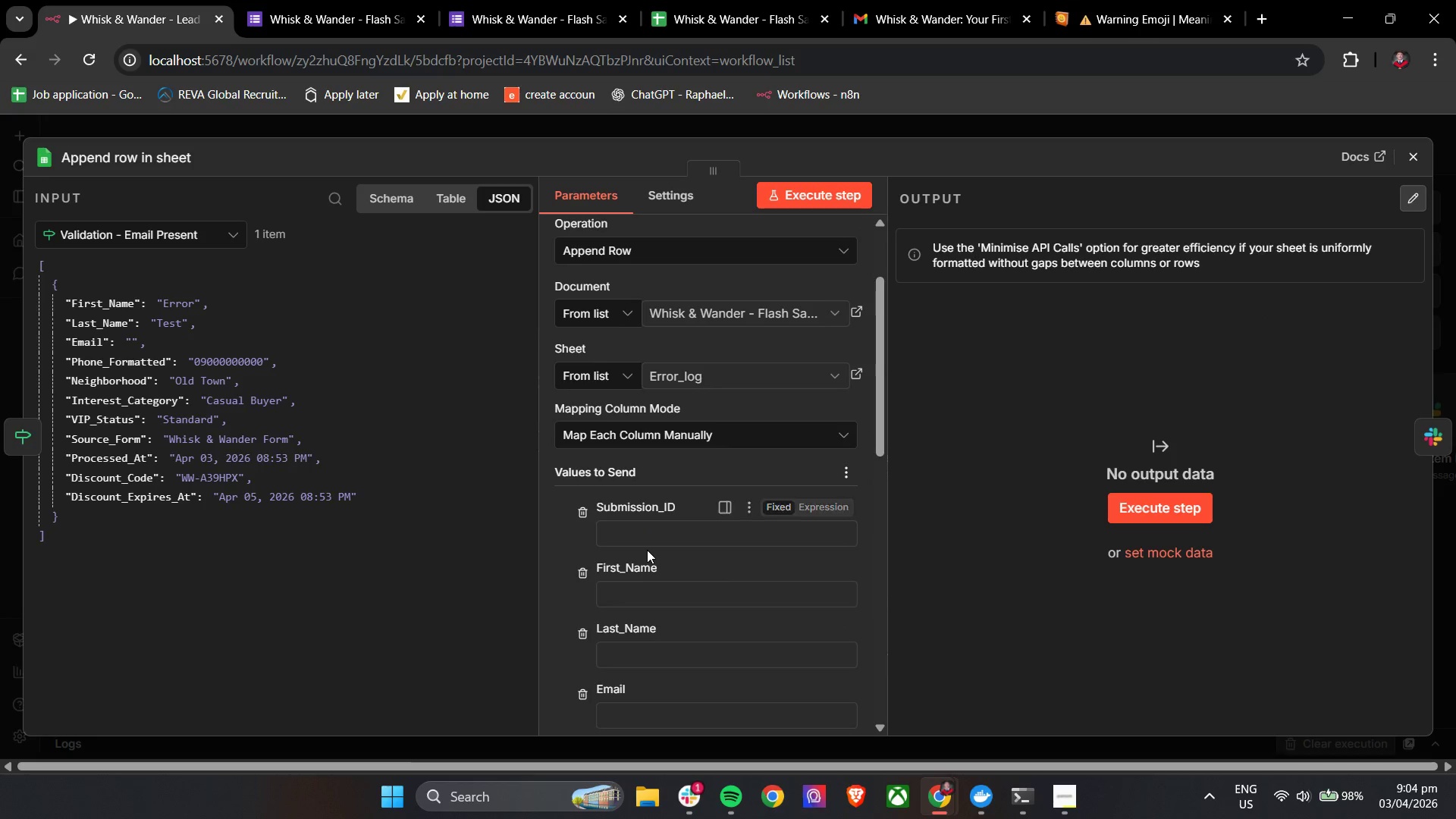 
double_click([621, 591])
 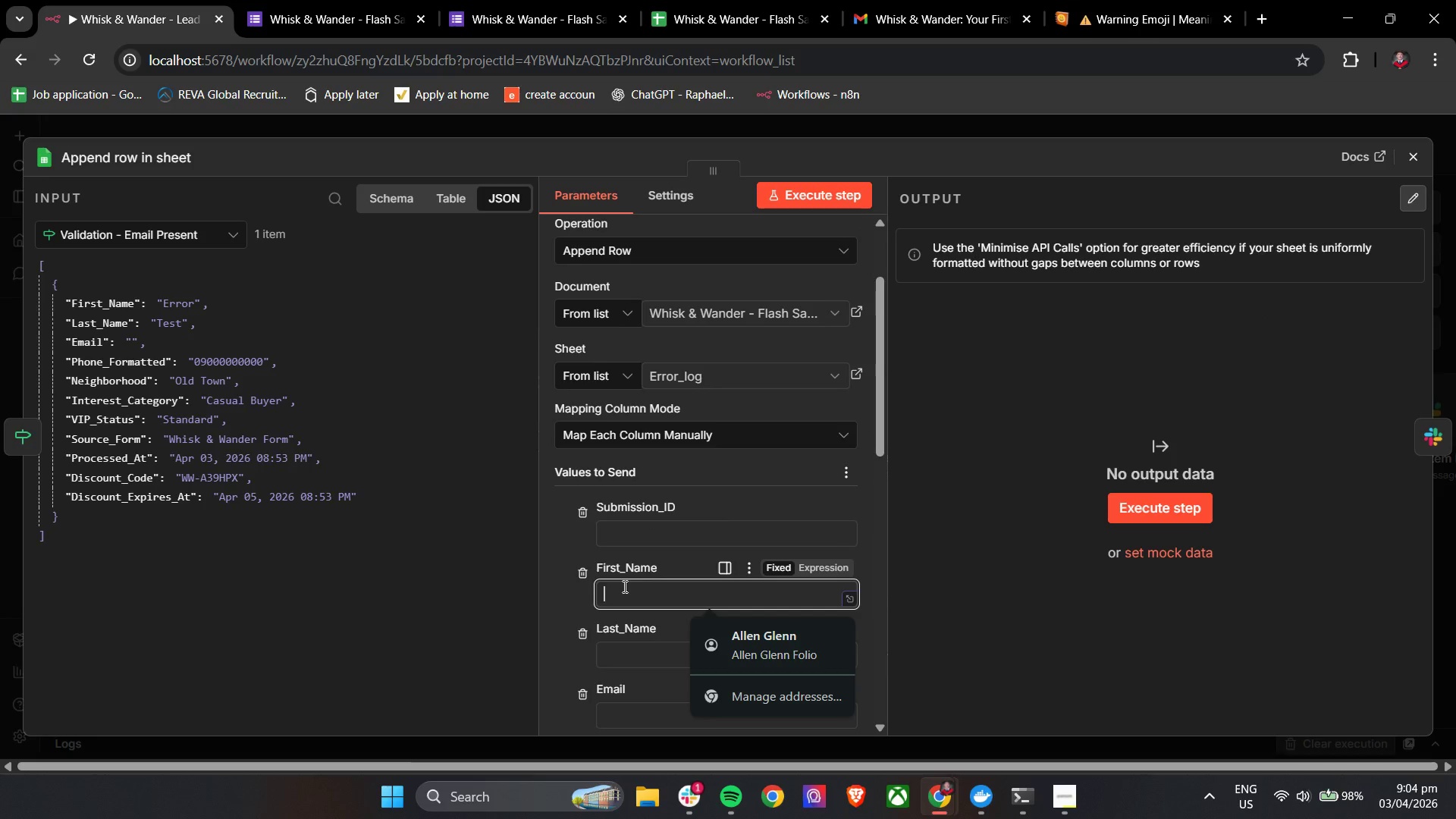 
key(Shift+BracketLeft)
 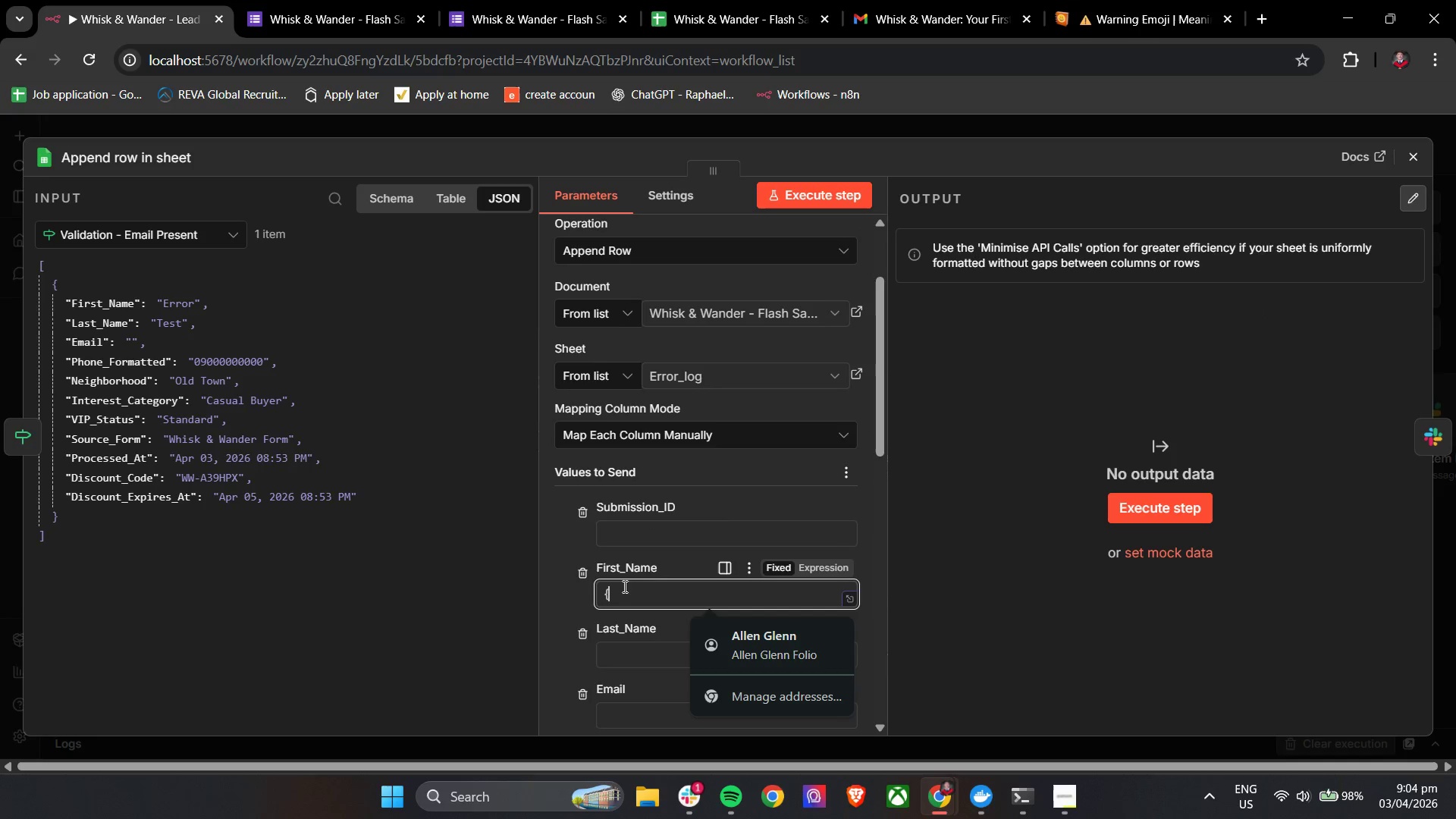 
key(Shift+BracketLeft)
 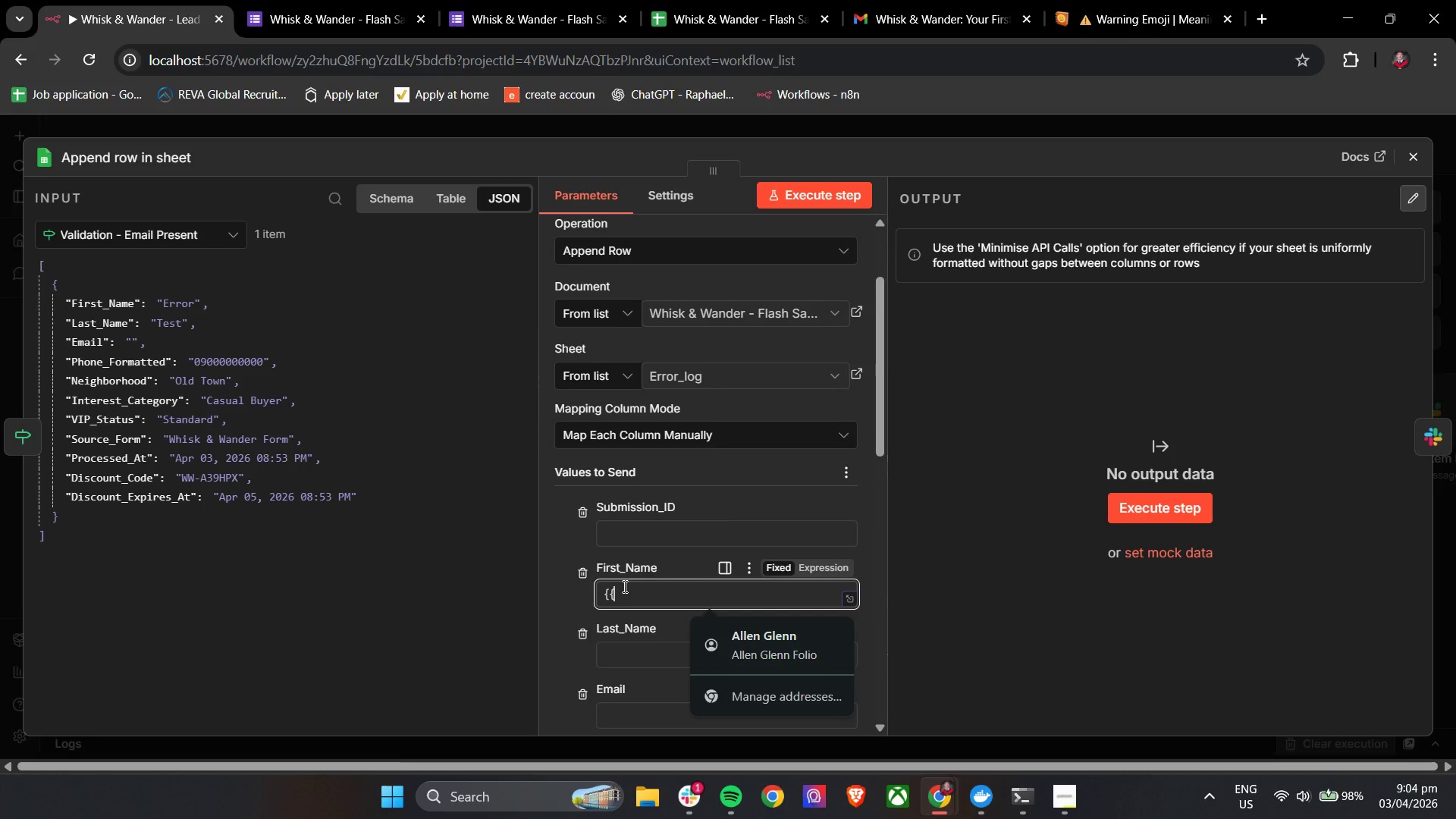 
key(Space)
 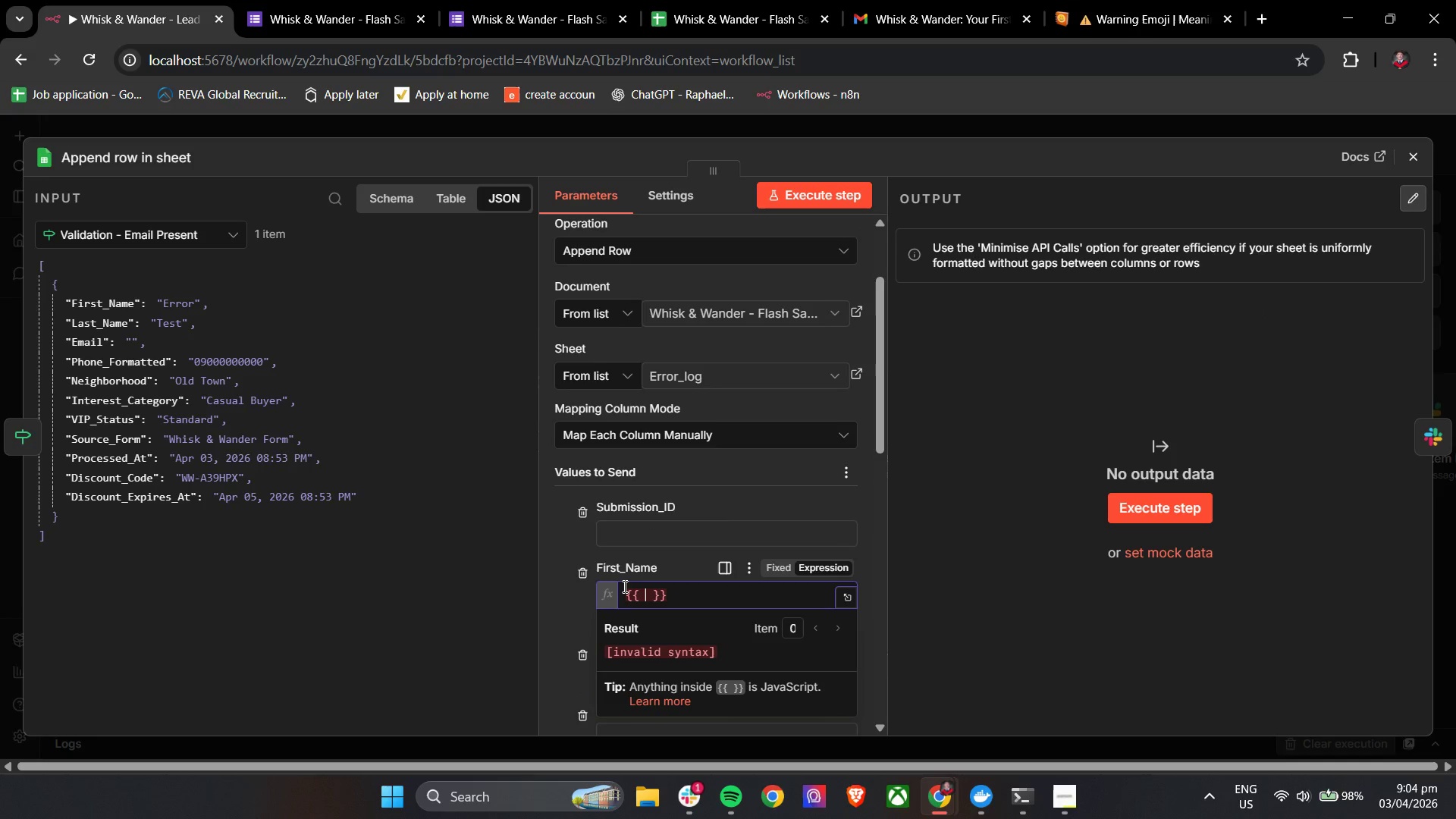 
key(Shift+4)
 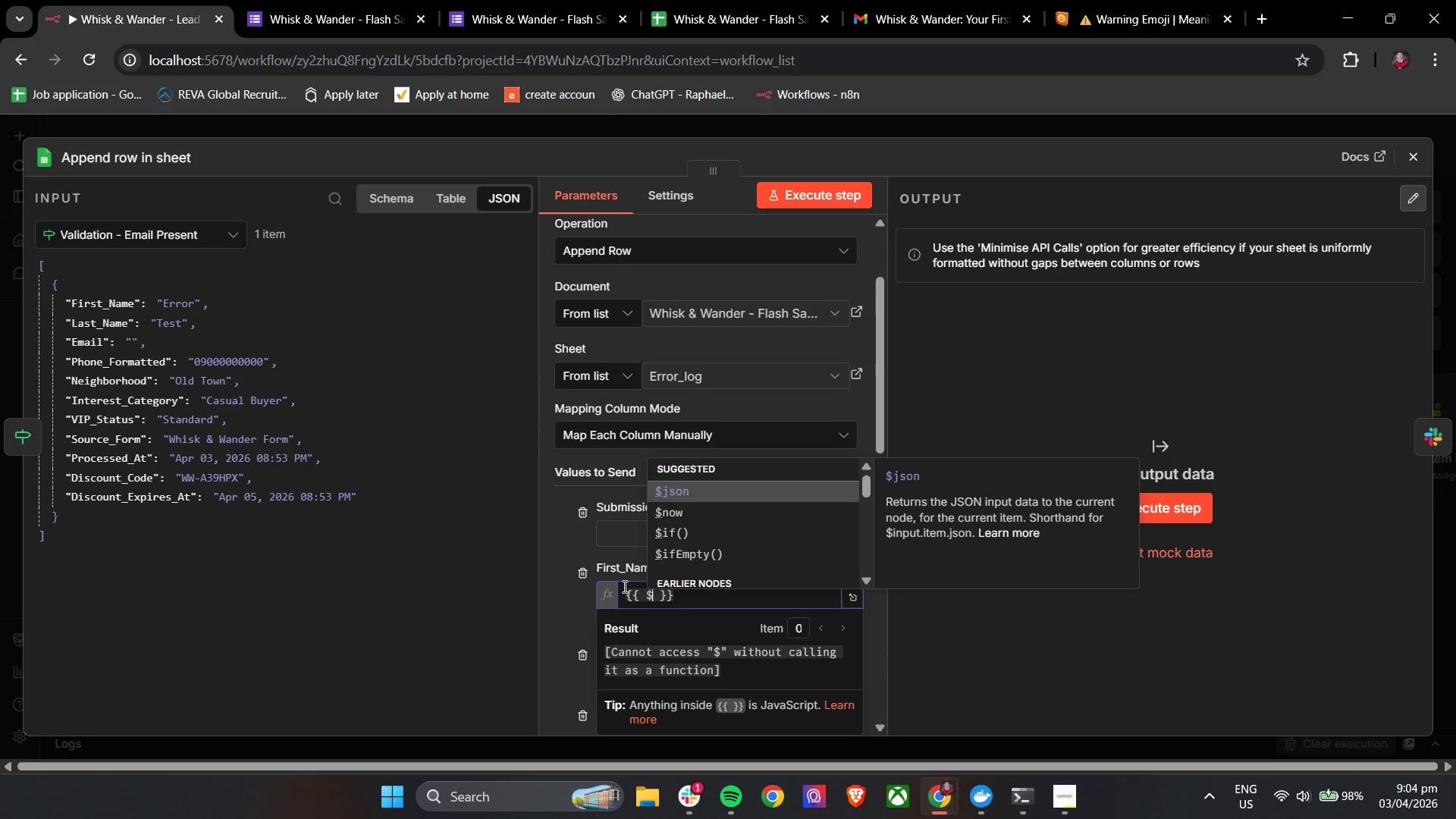 
key(Enter)
 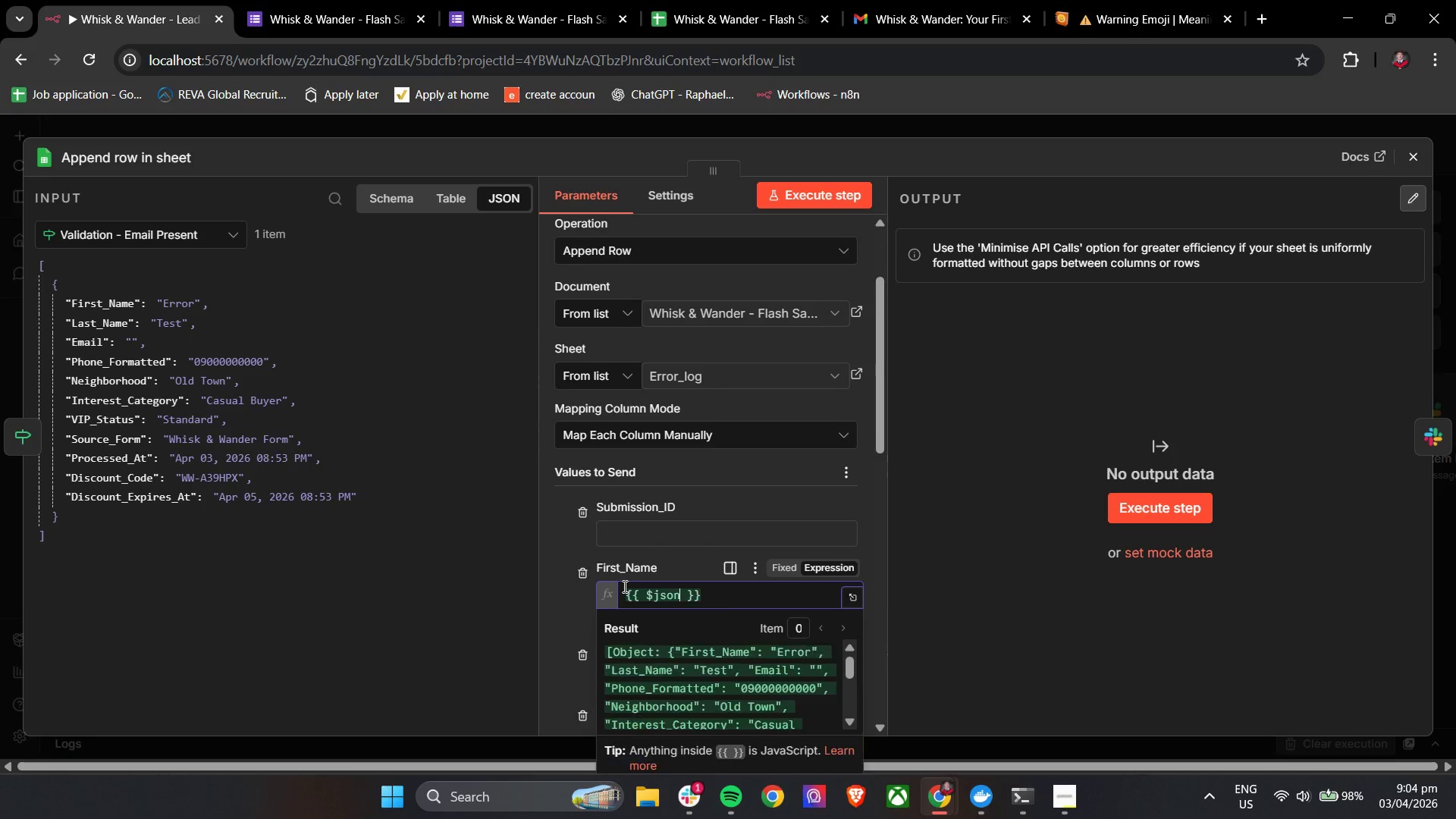 
key(BracketLeft)
 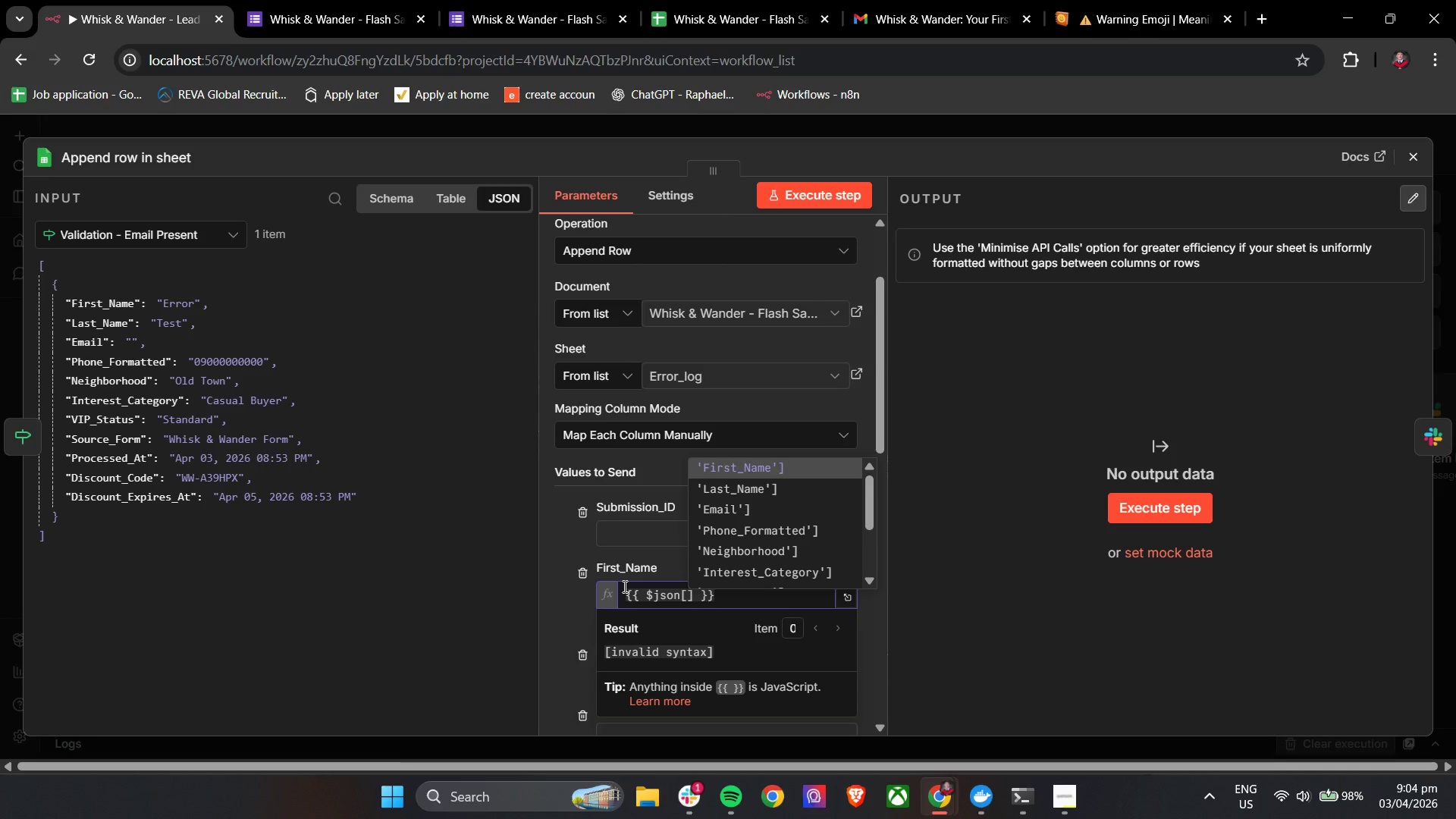 
key(Enter)
 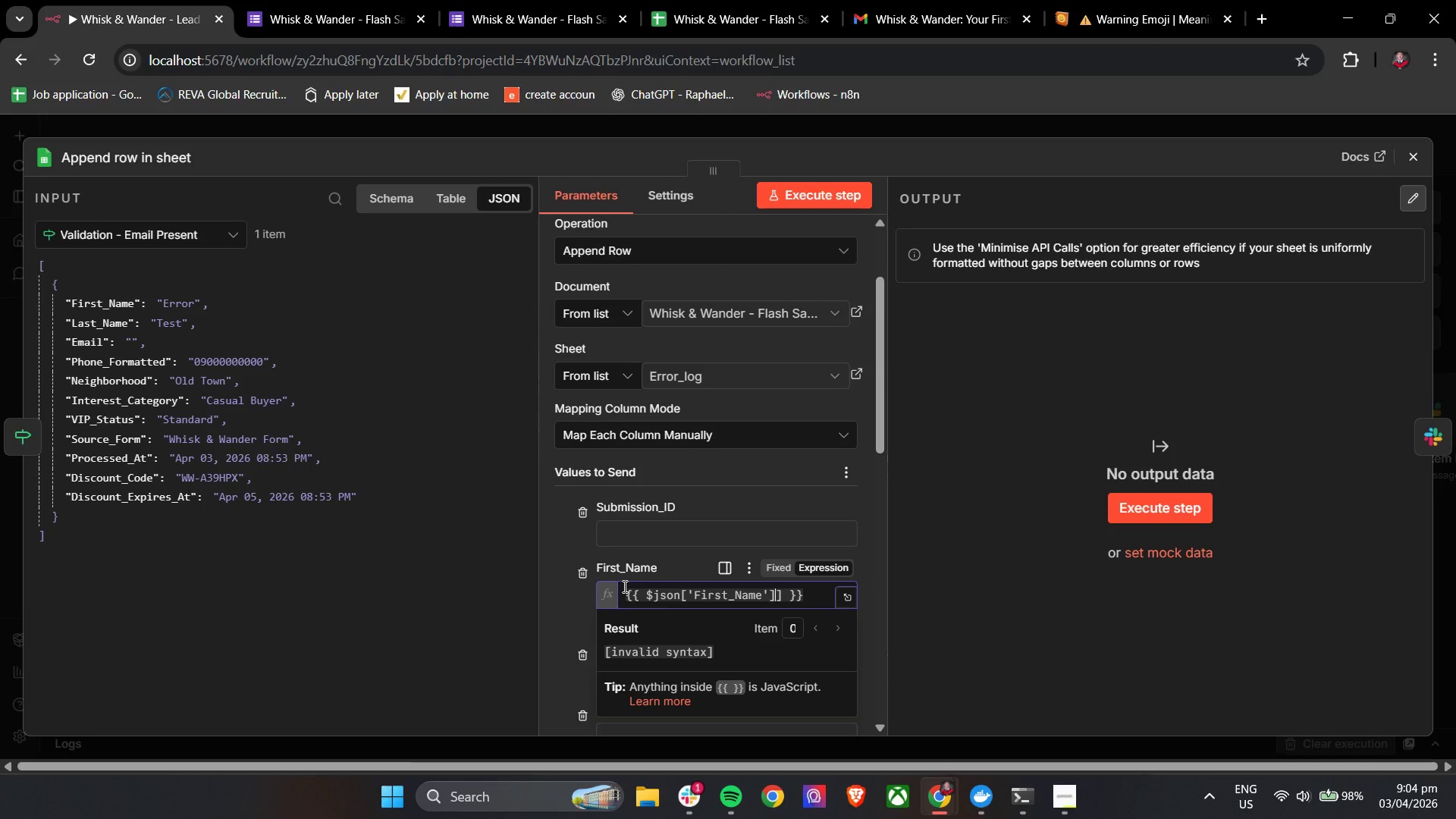 
key(Backspace)
 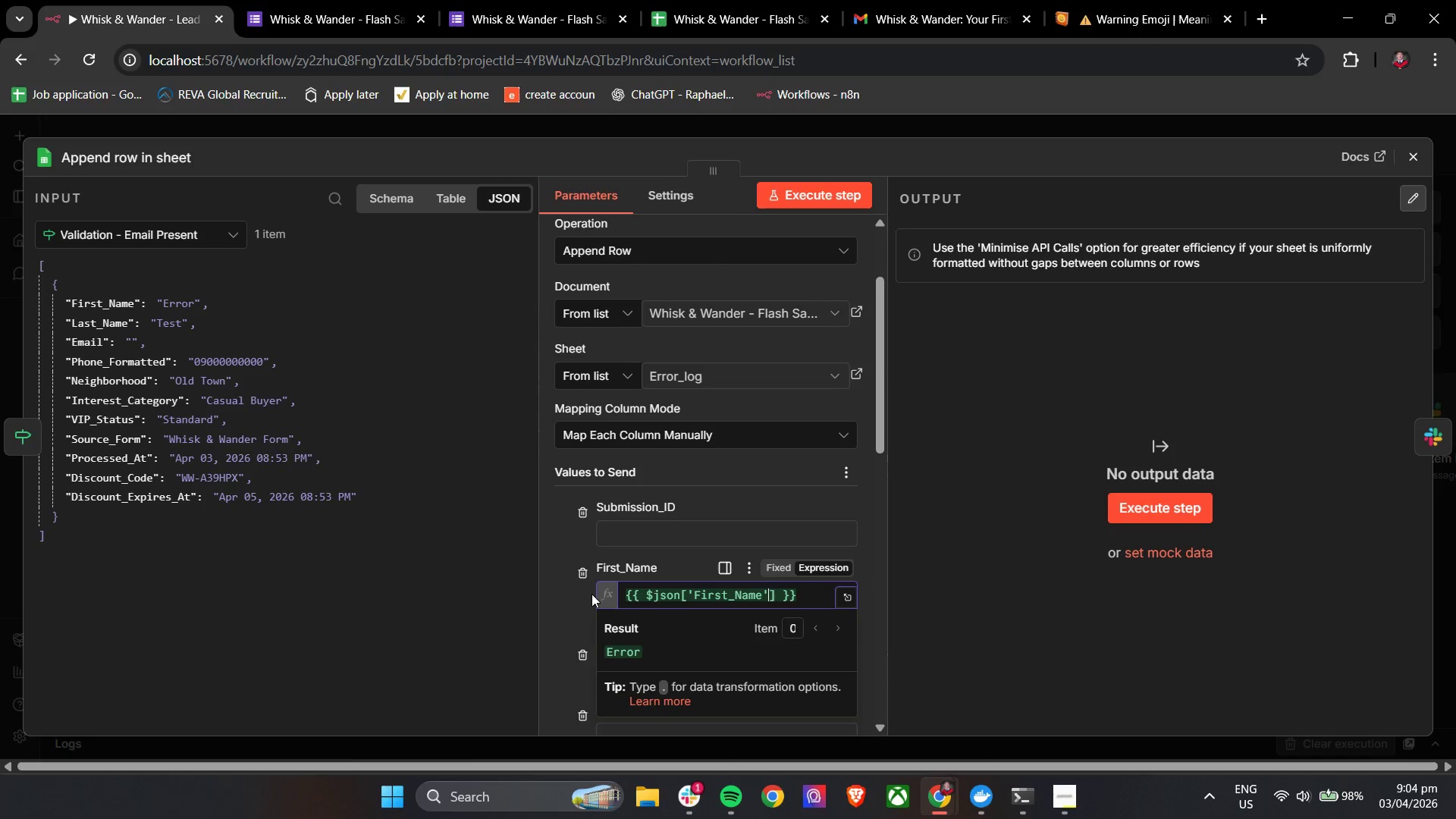 
left_click([554, 610])
 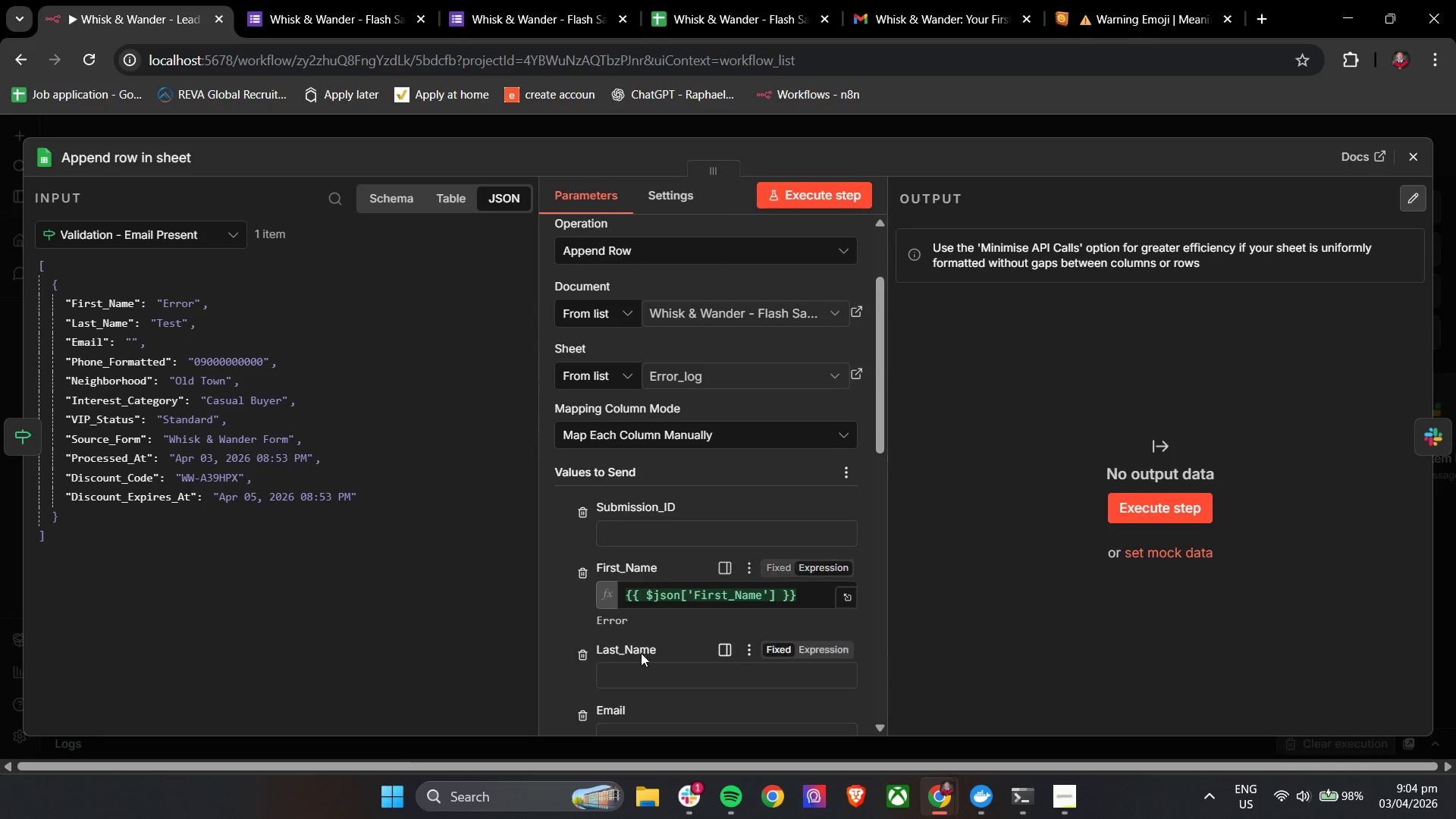 
left_click([640, 676])
 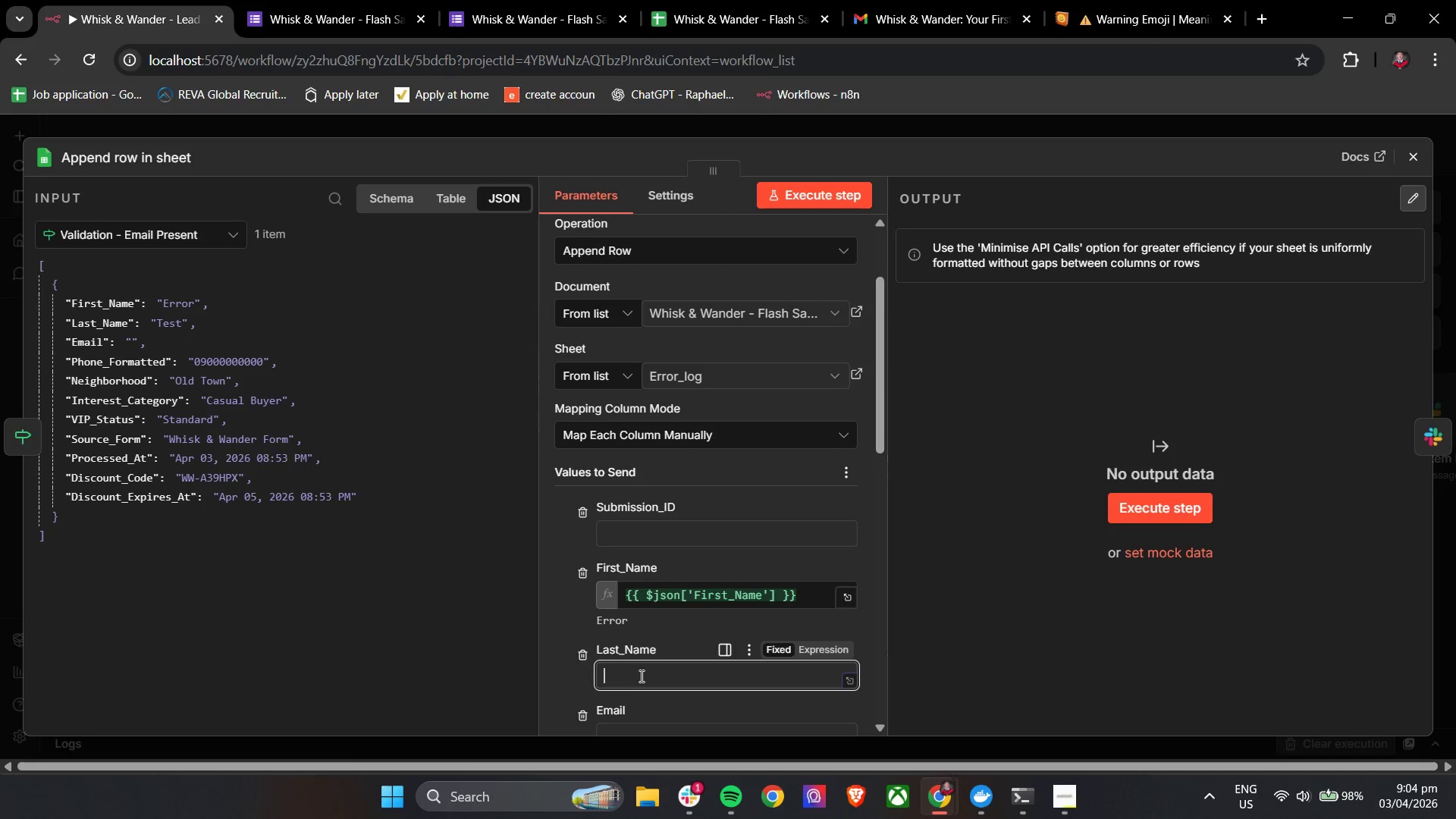 
key(Shift+BracketLeft)
 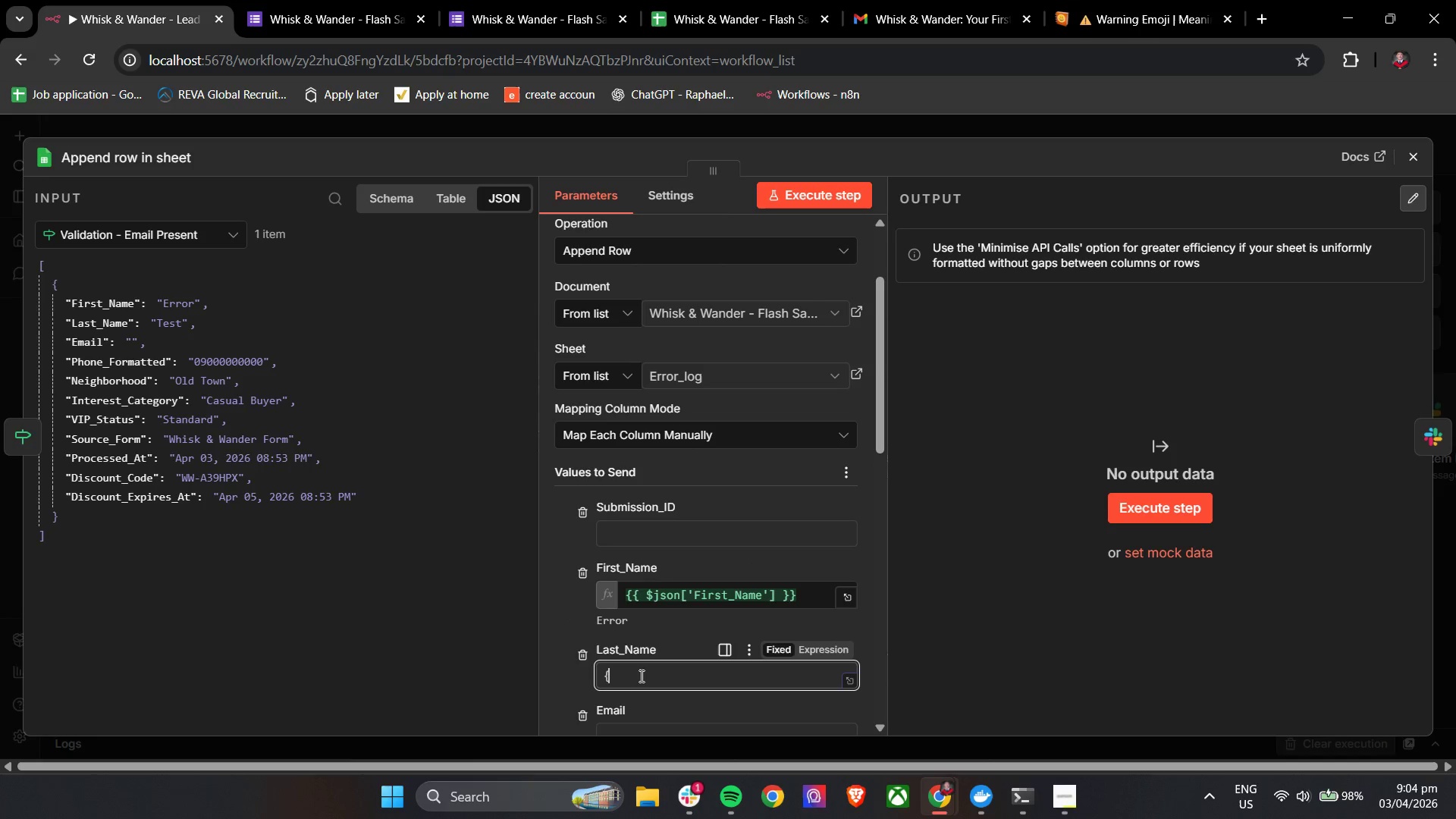 
key(Shift+BracketLeft)
 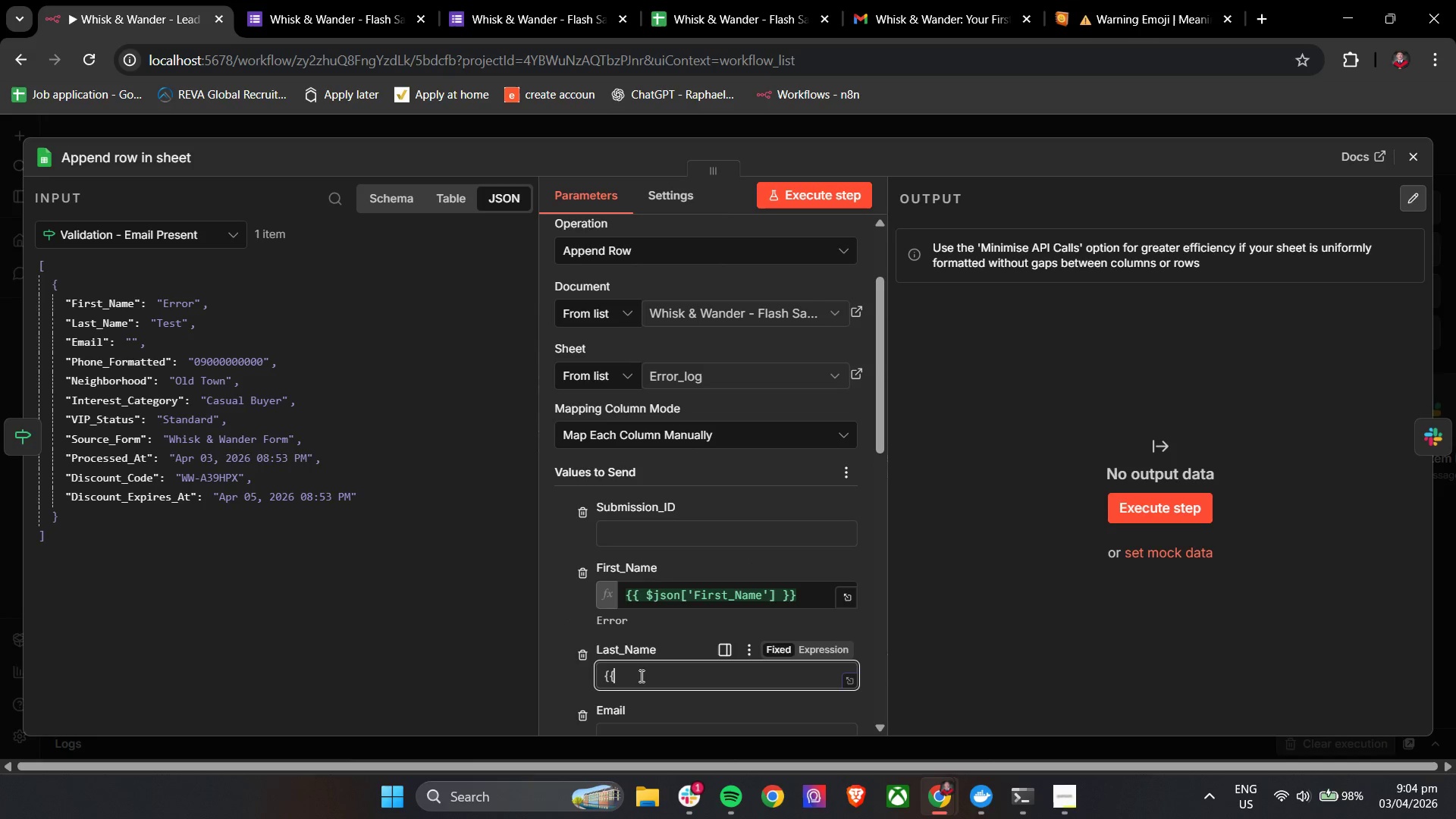 
key(Space)
 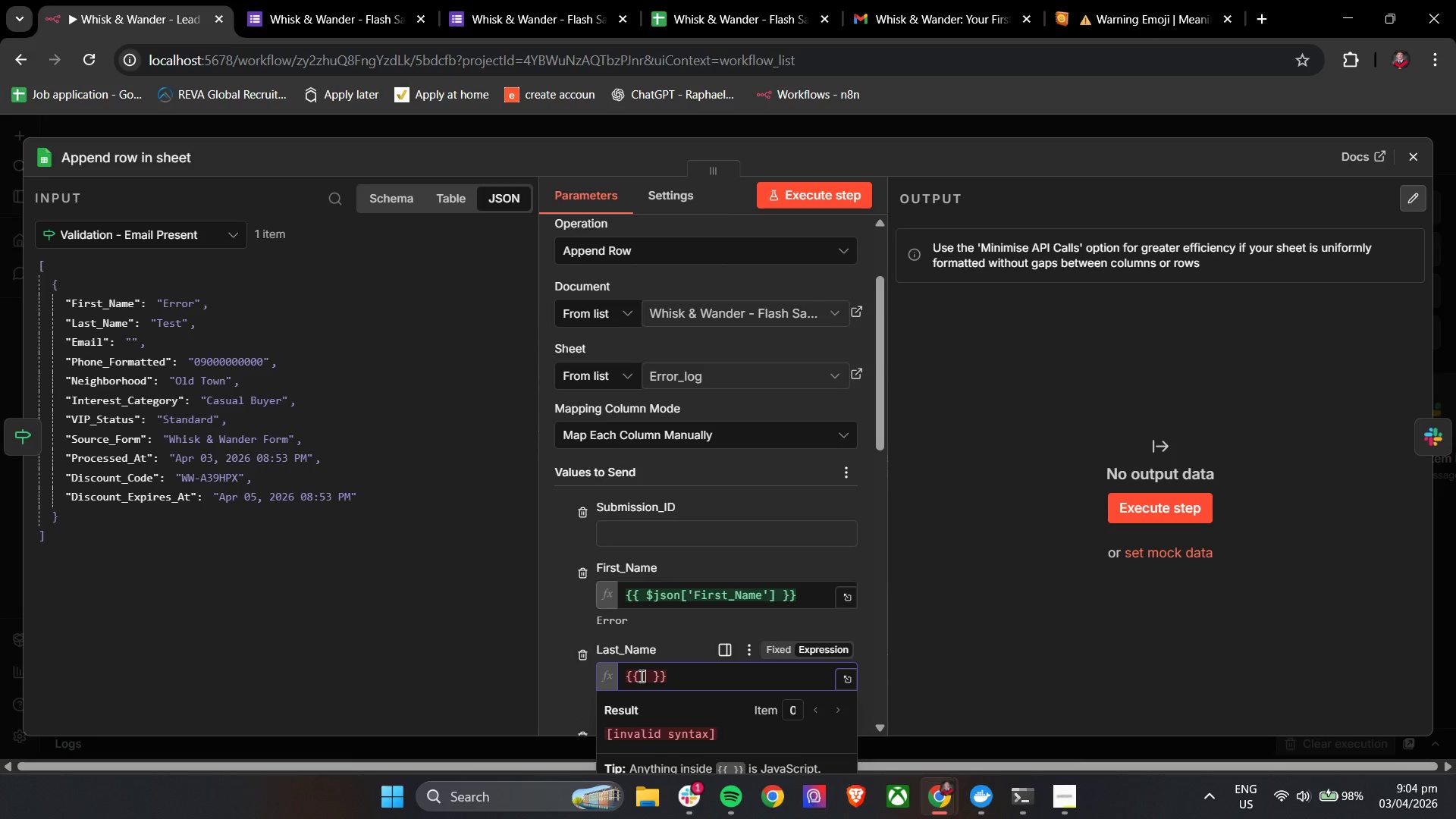 
key(Shift+4)
 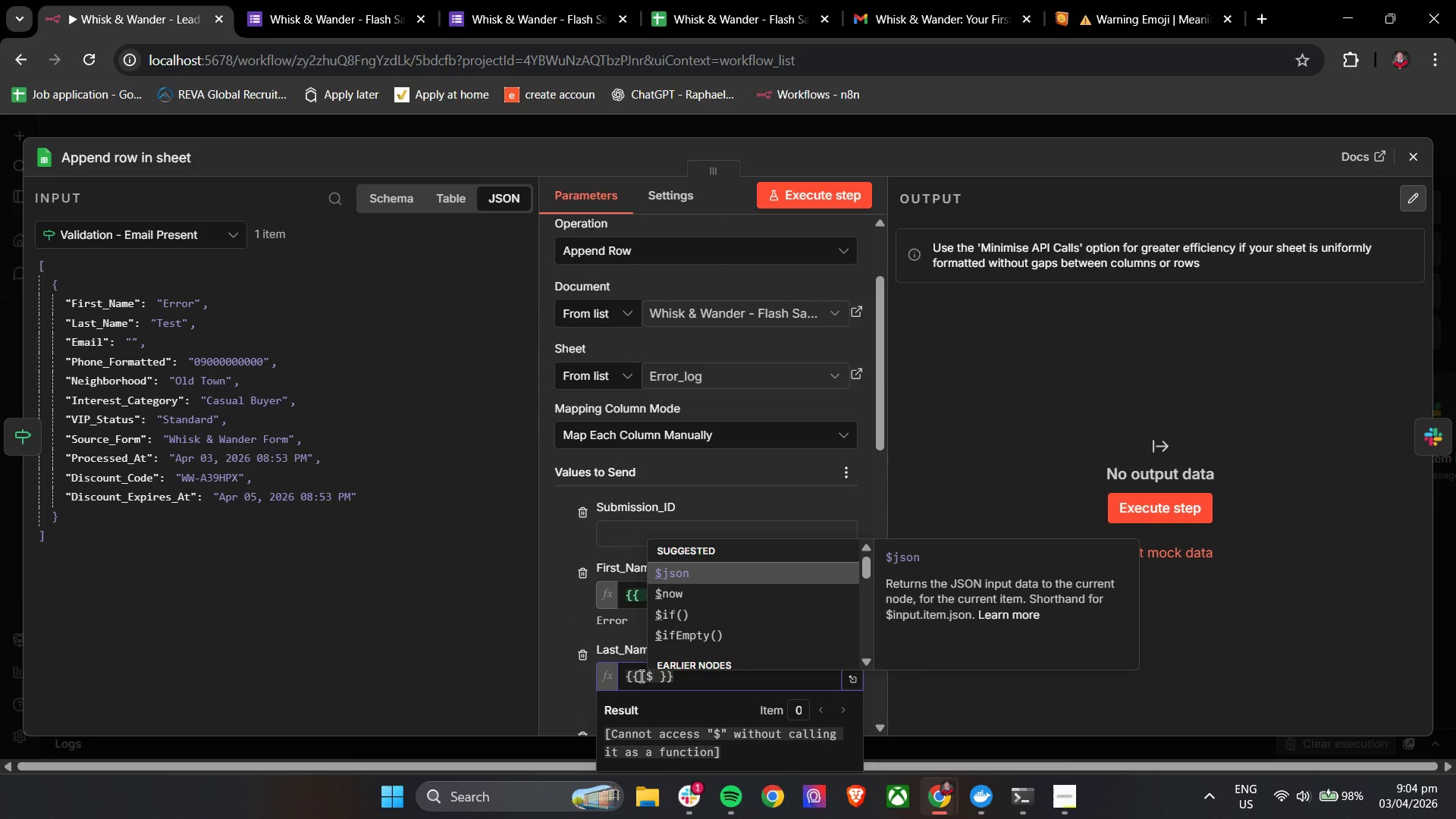 
key(Enter)
 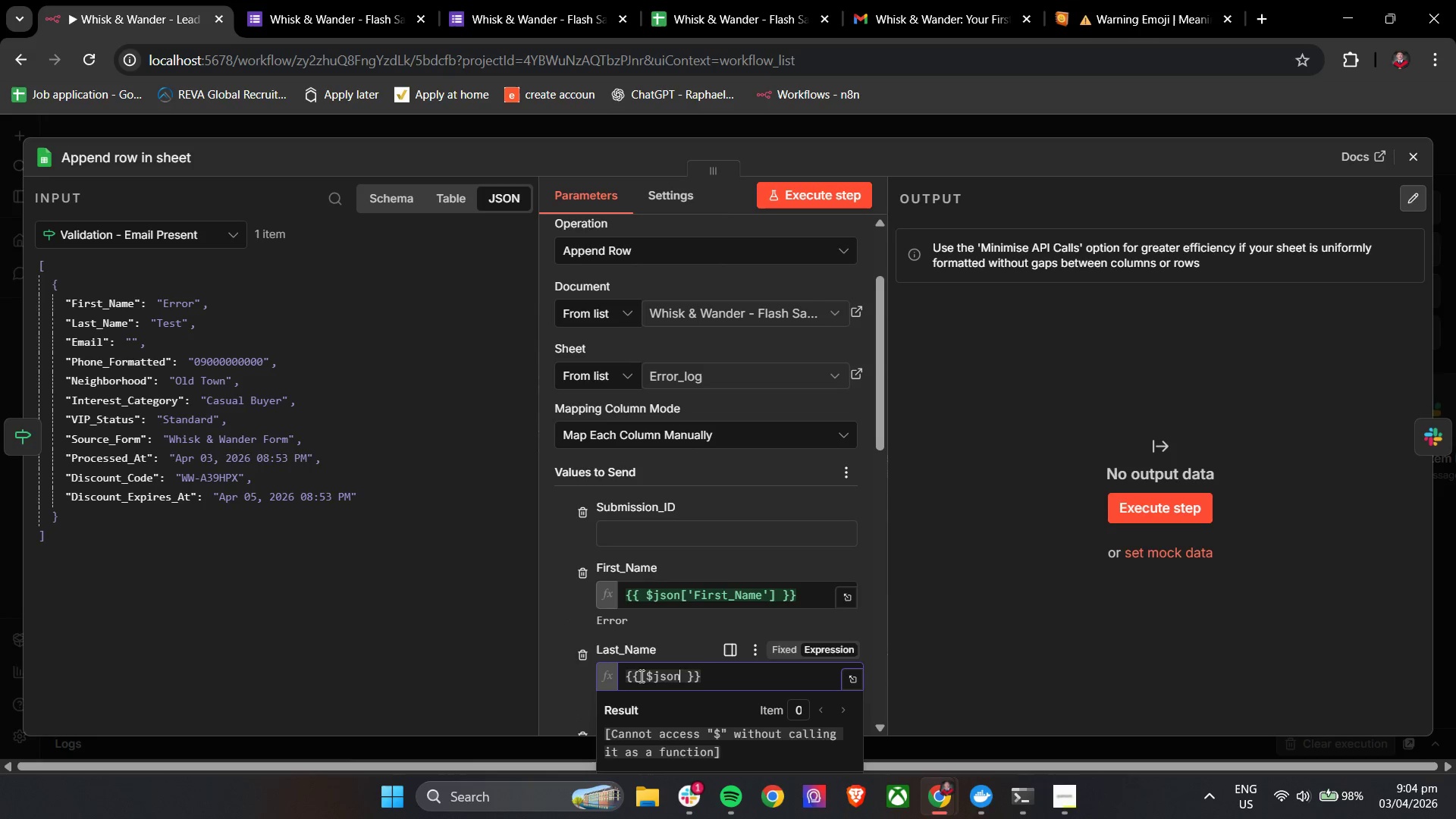 
key(BracketLeft)
 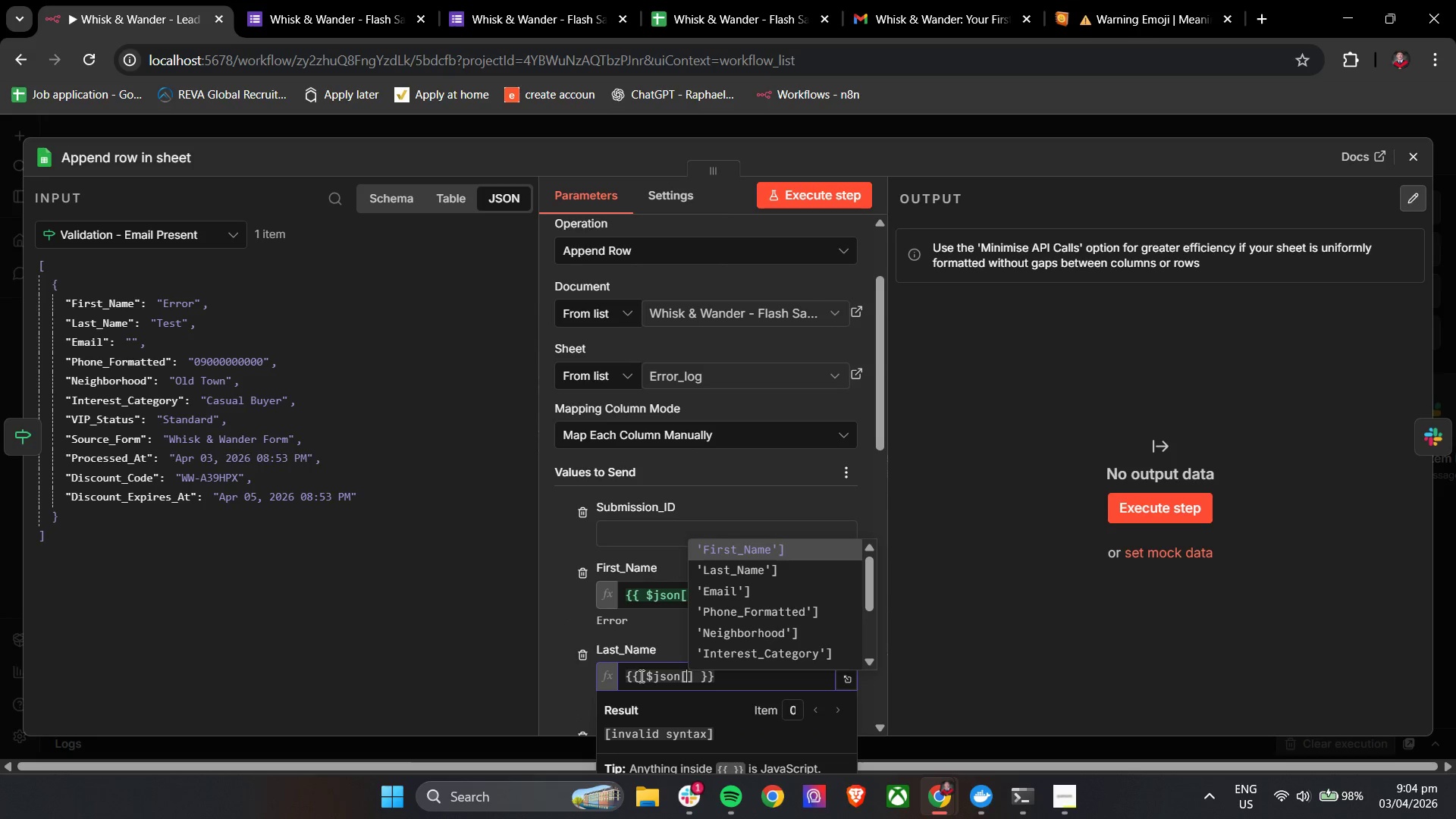 
key(ArrowDown)
 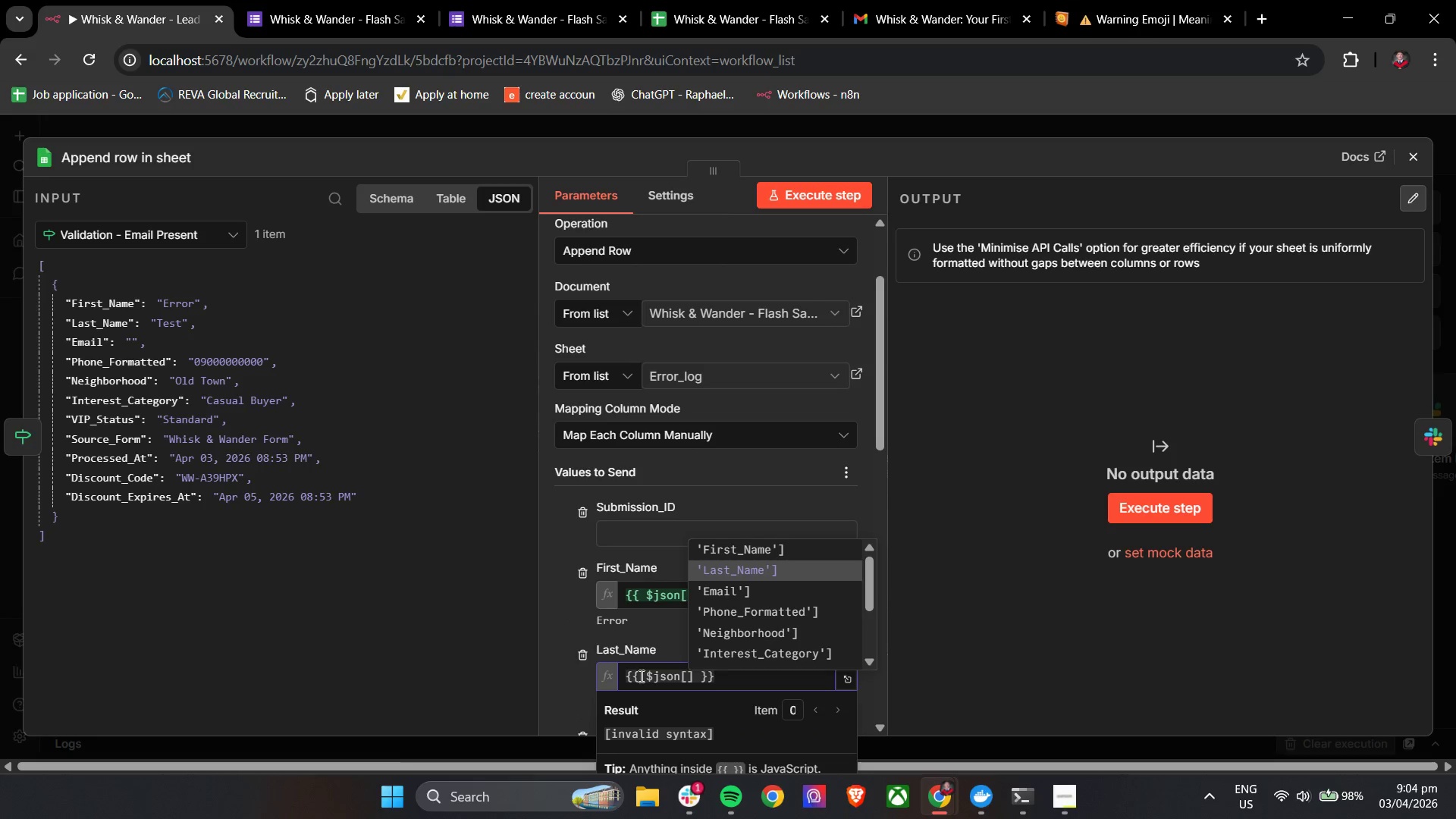 
key(Enter)
 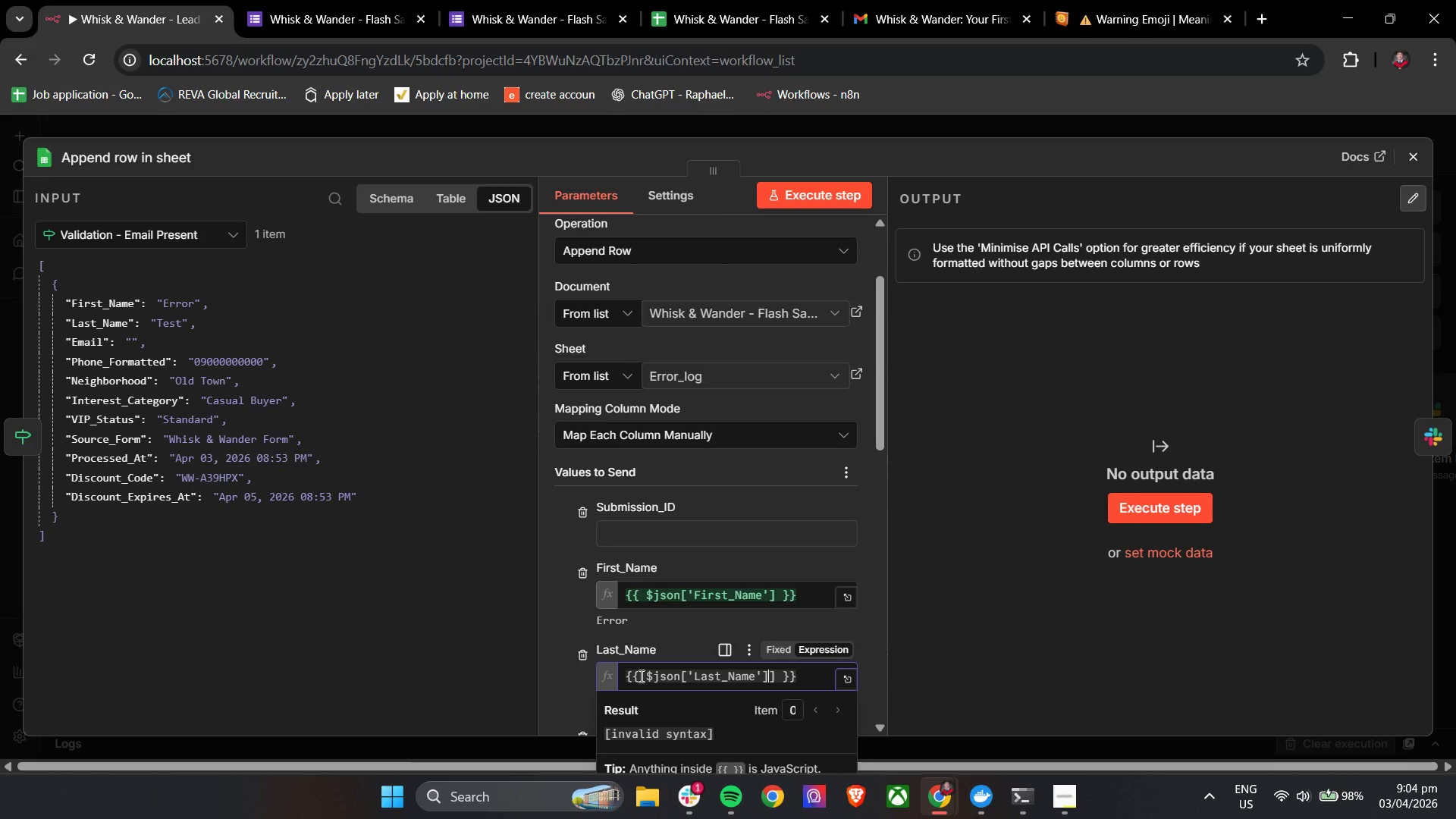 
key(Backspace)
 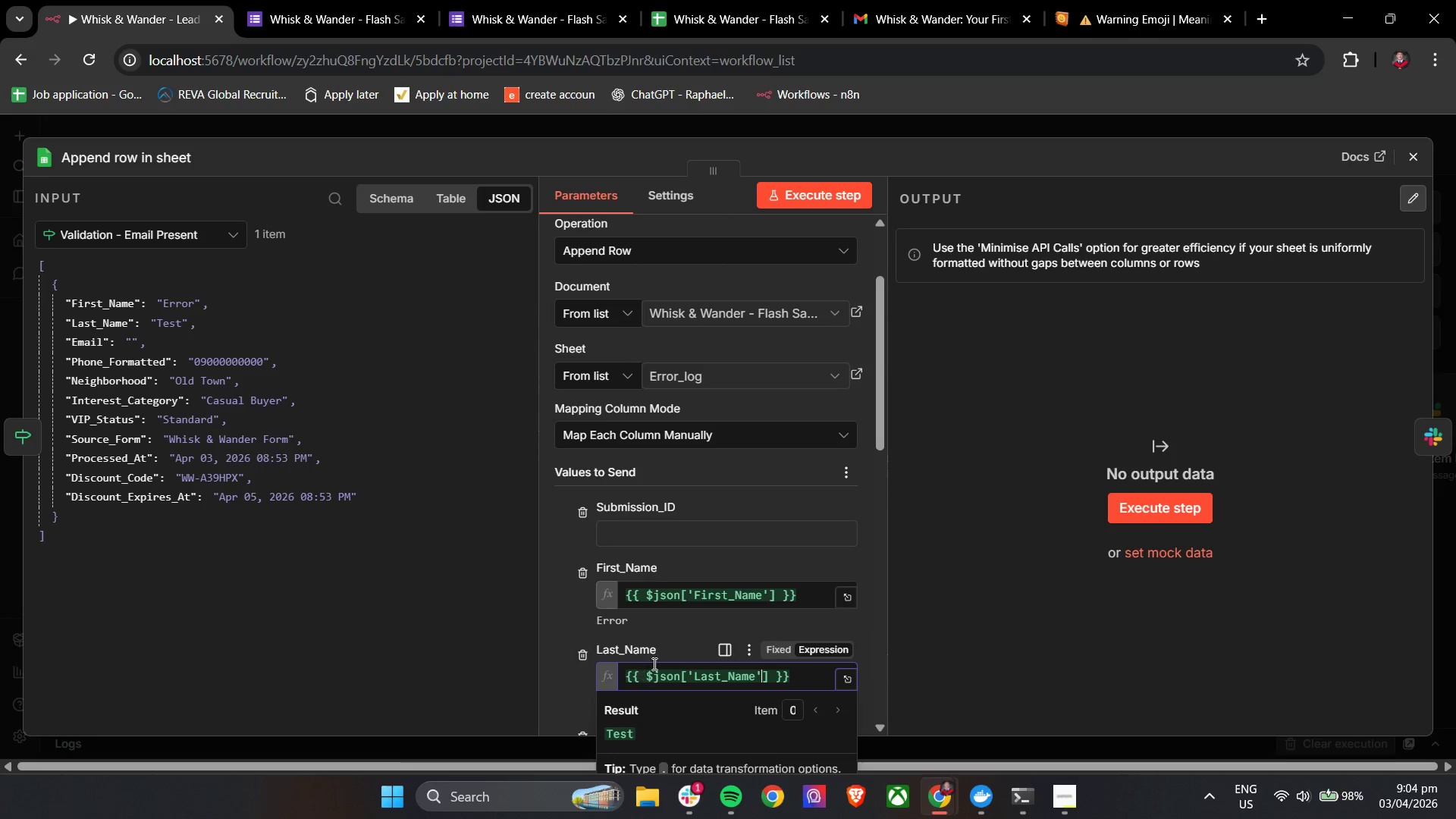 
scroll: coordinate [729, 579], scroll_direction: down, amount: 3.0
 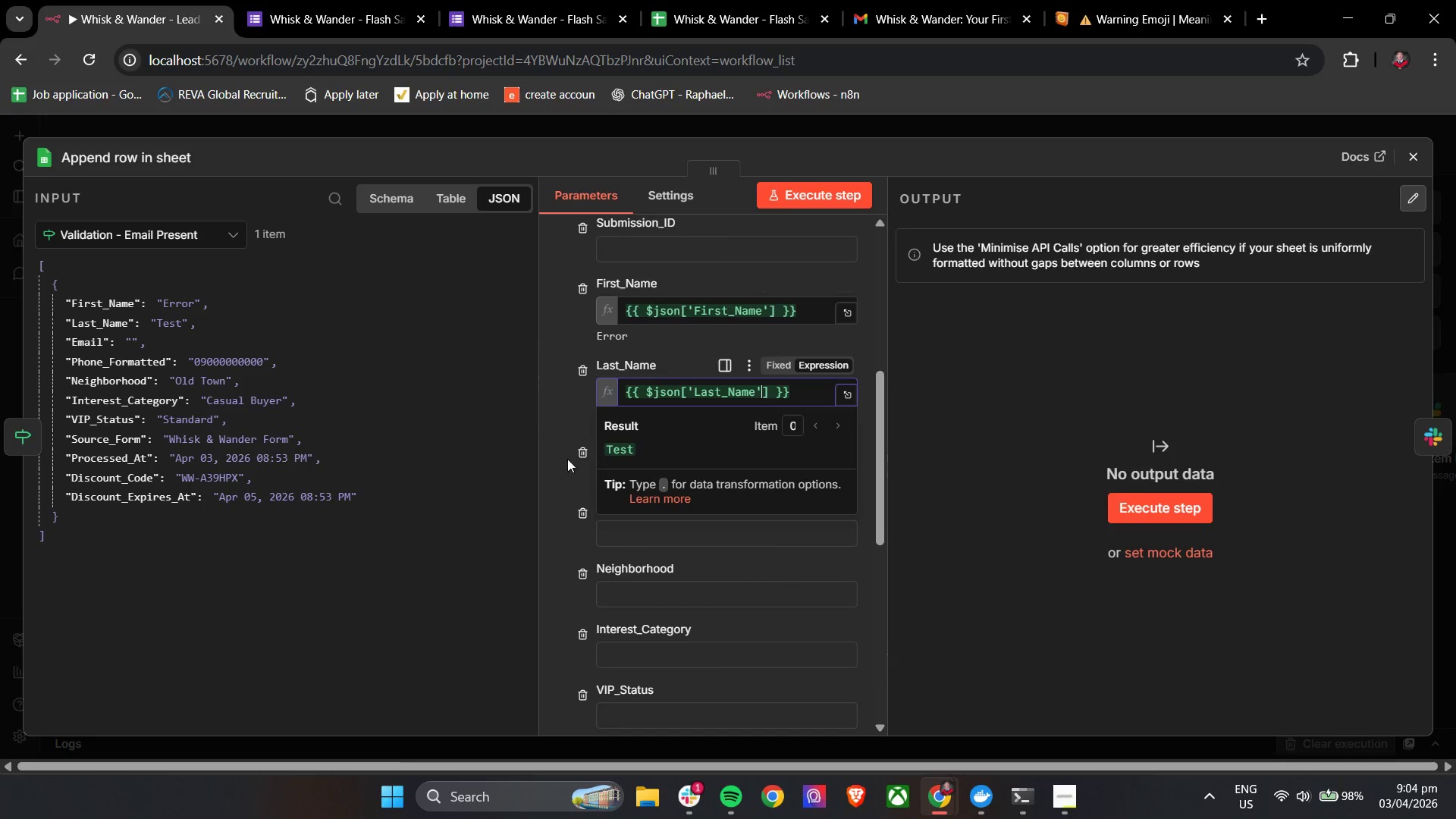 
left_click([545, 440])
 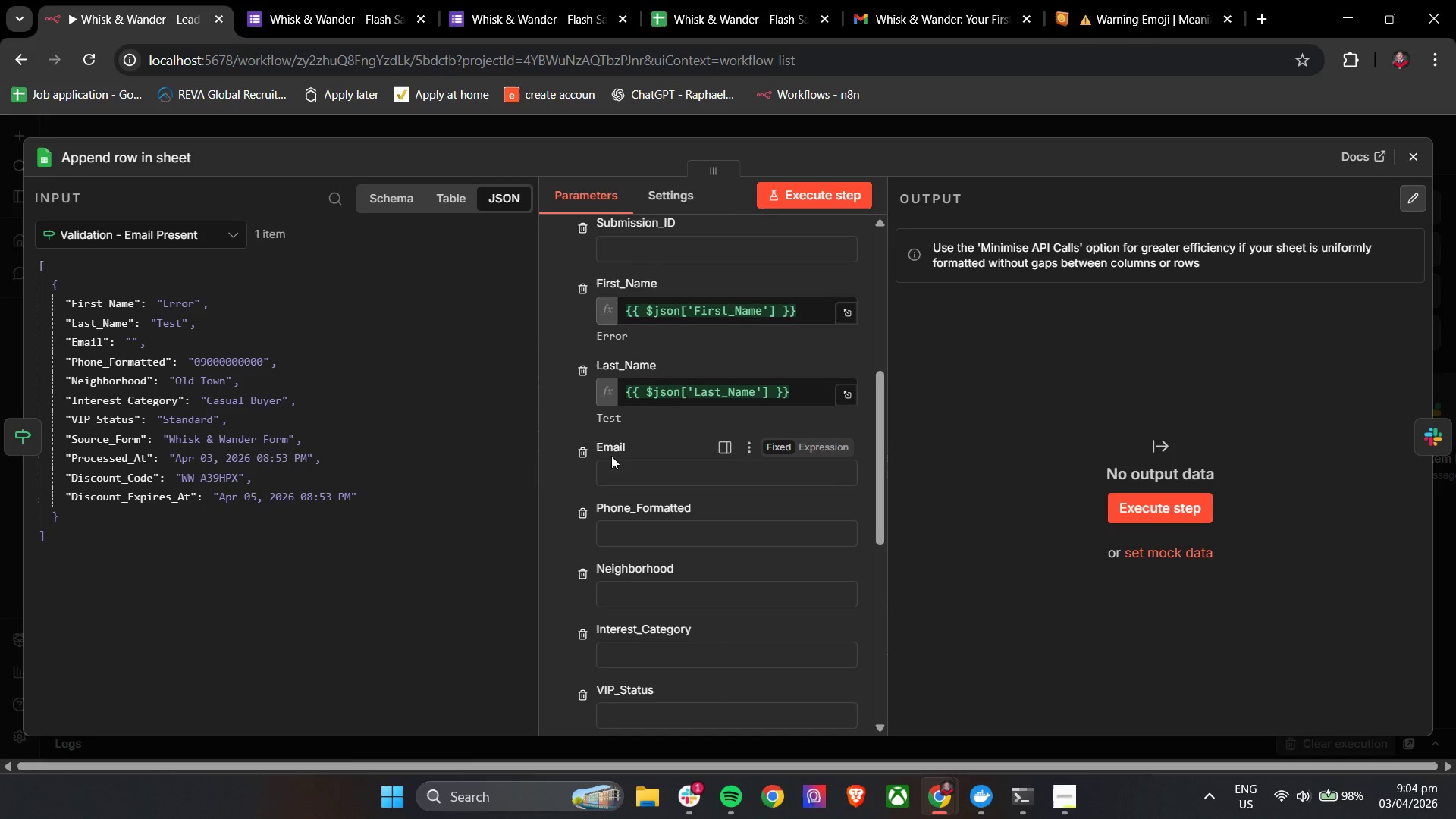 
left_click([626, 477])
 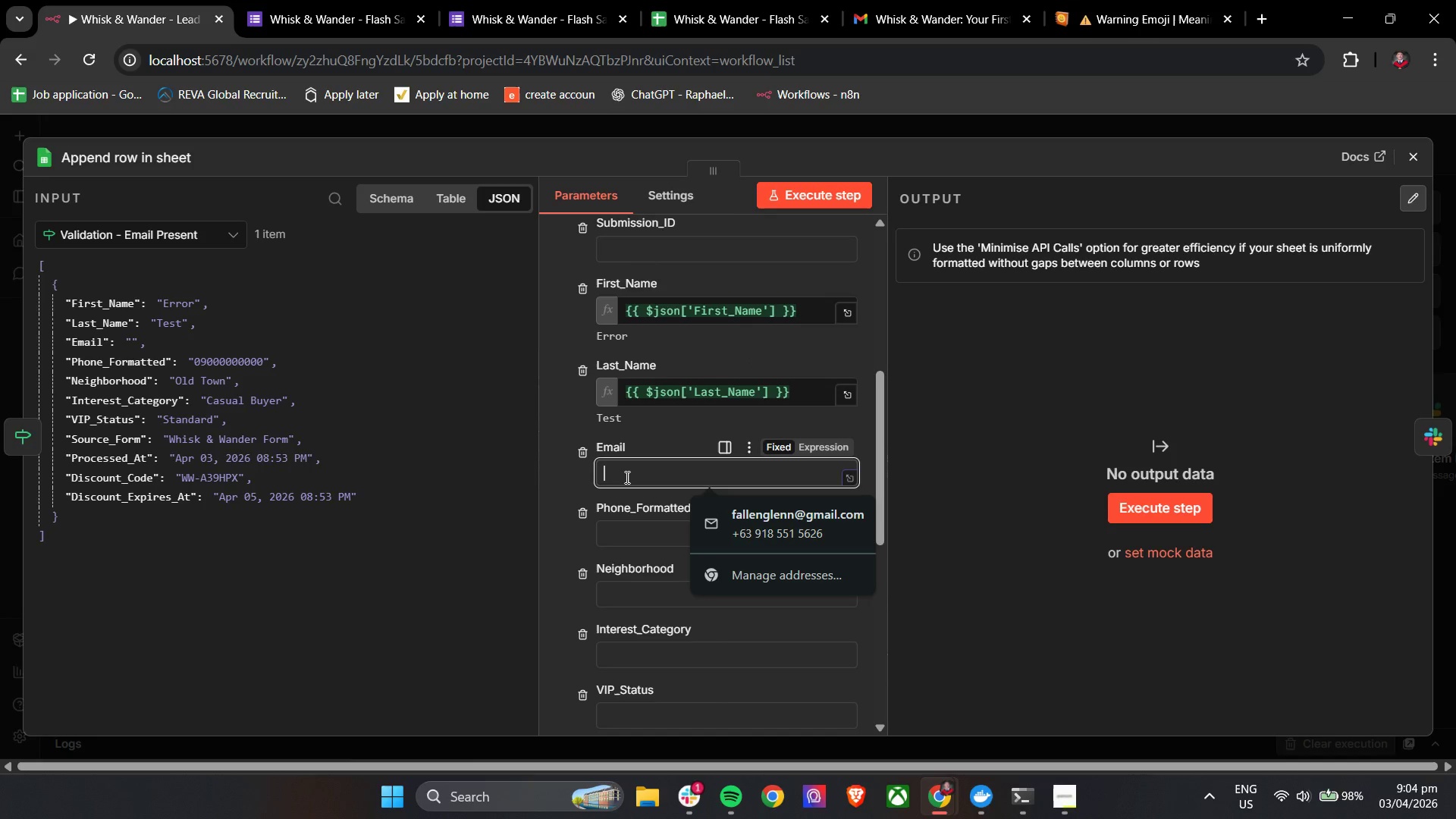 
key(Shift+BracketLeft)
 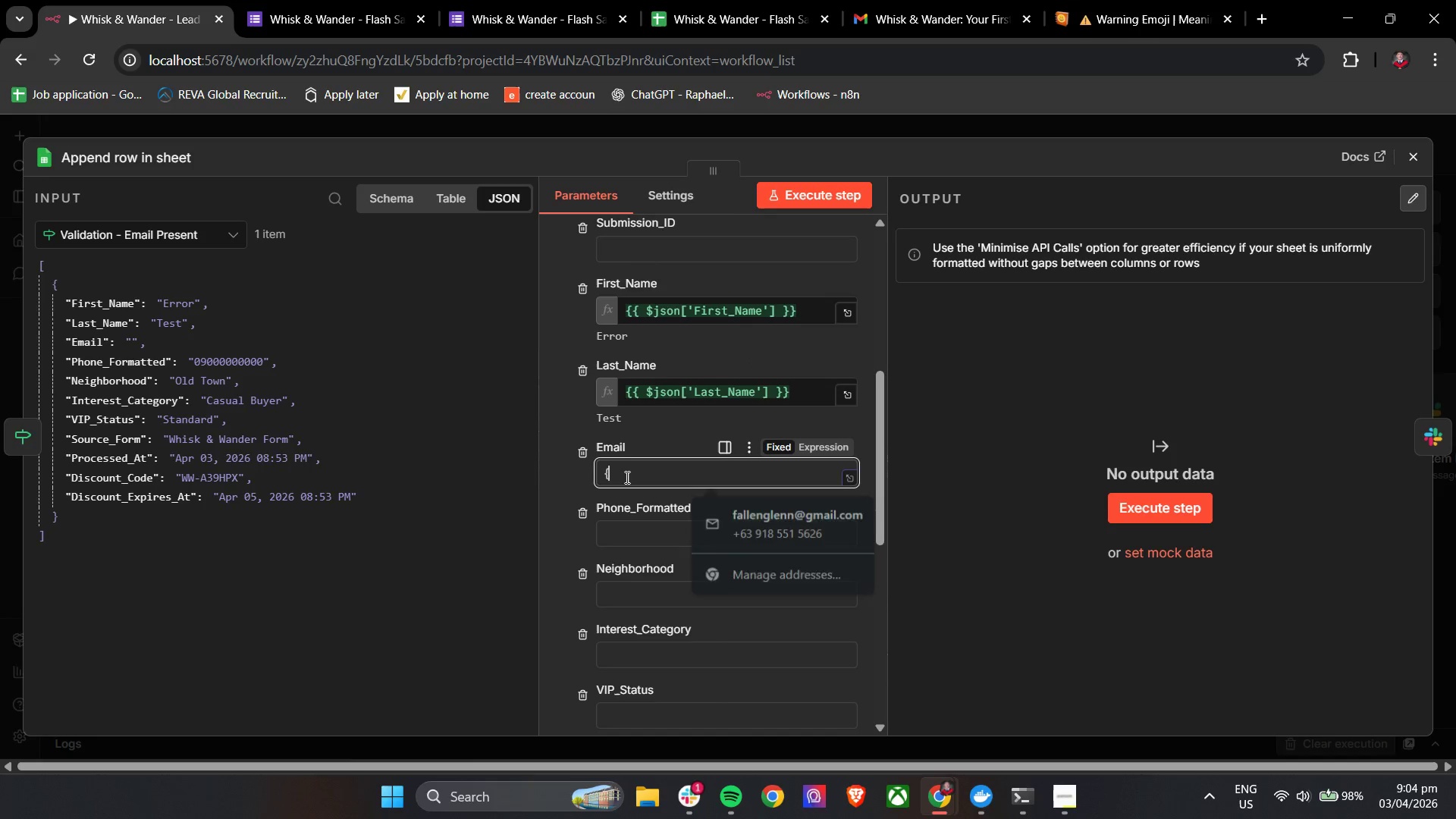 
key(Shift+BracketLeft)
 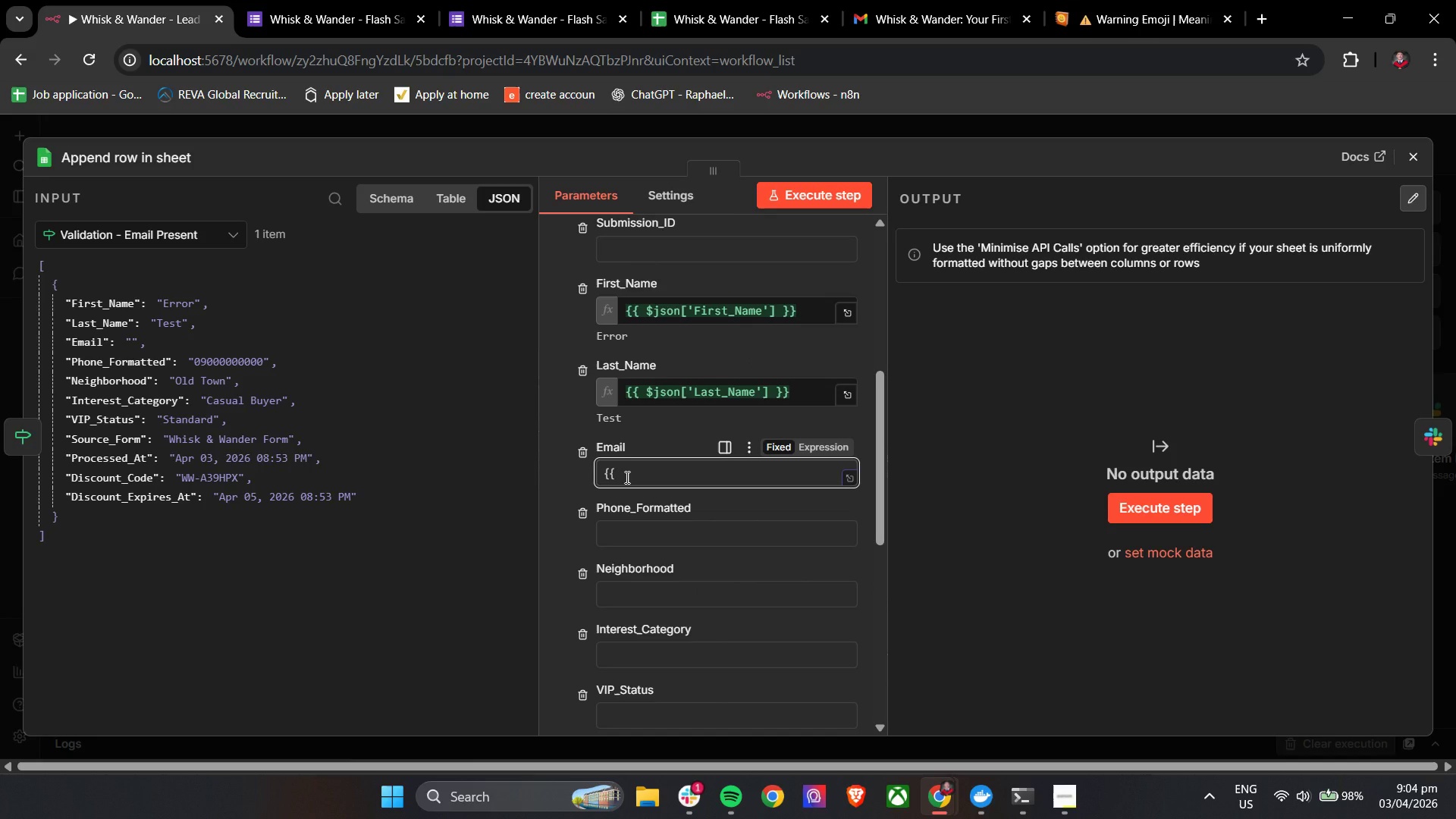 
key(Space)
 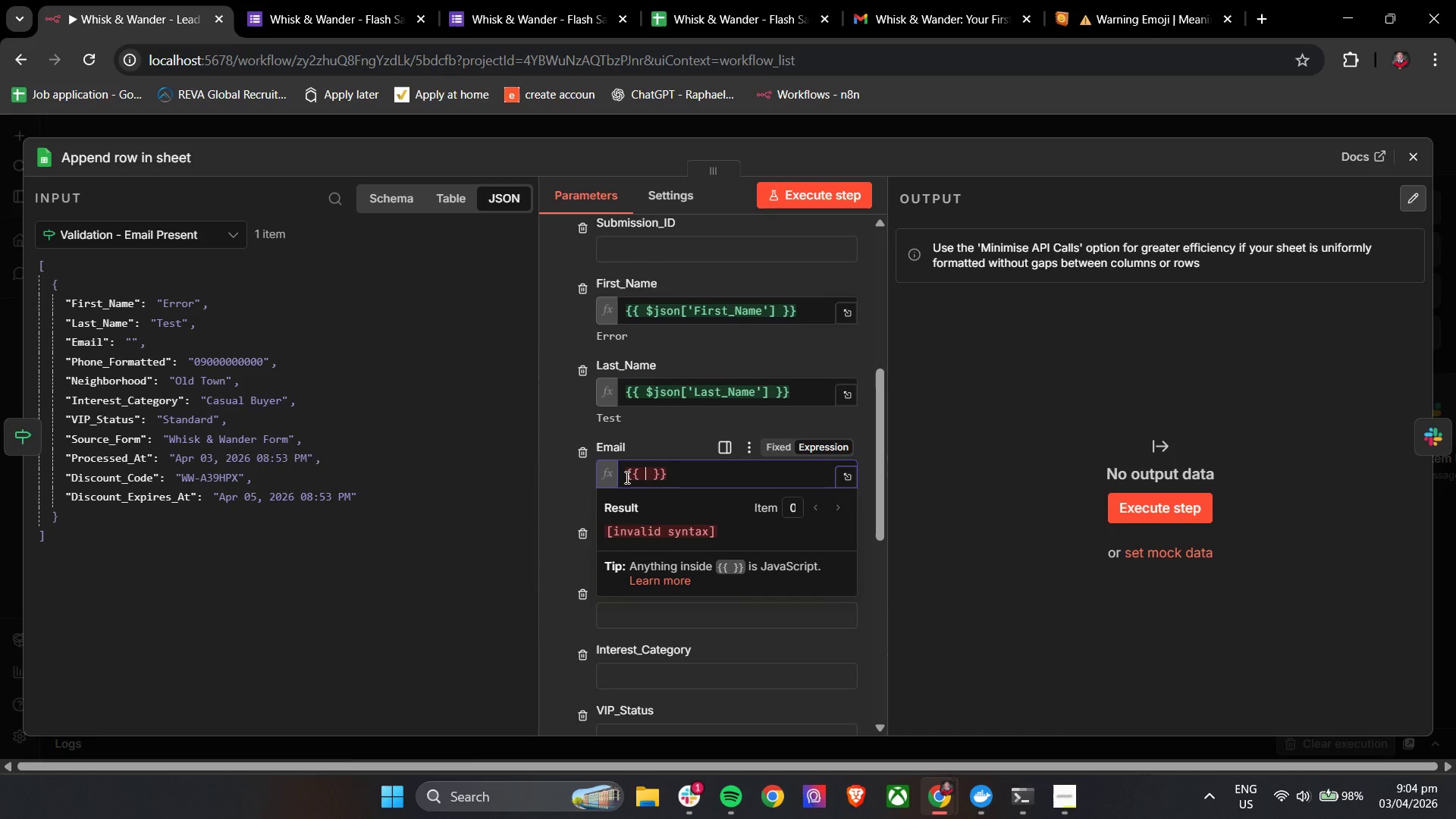 
hold_key(key=ShiftLeft, duration=0.48)
 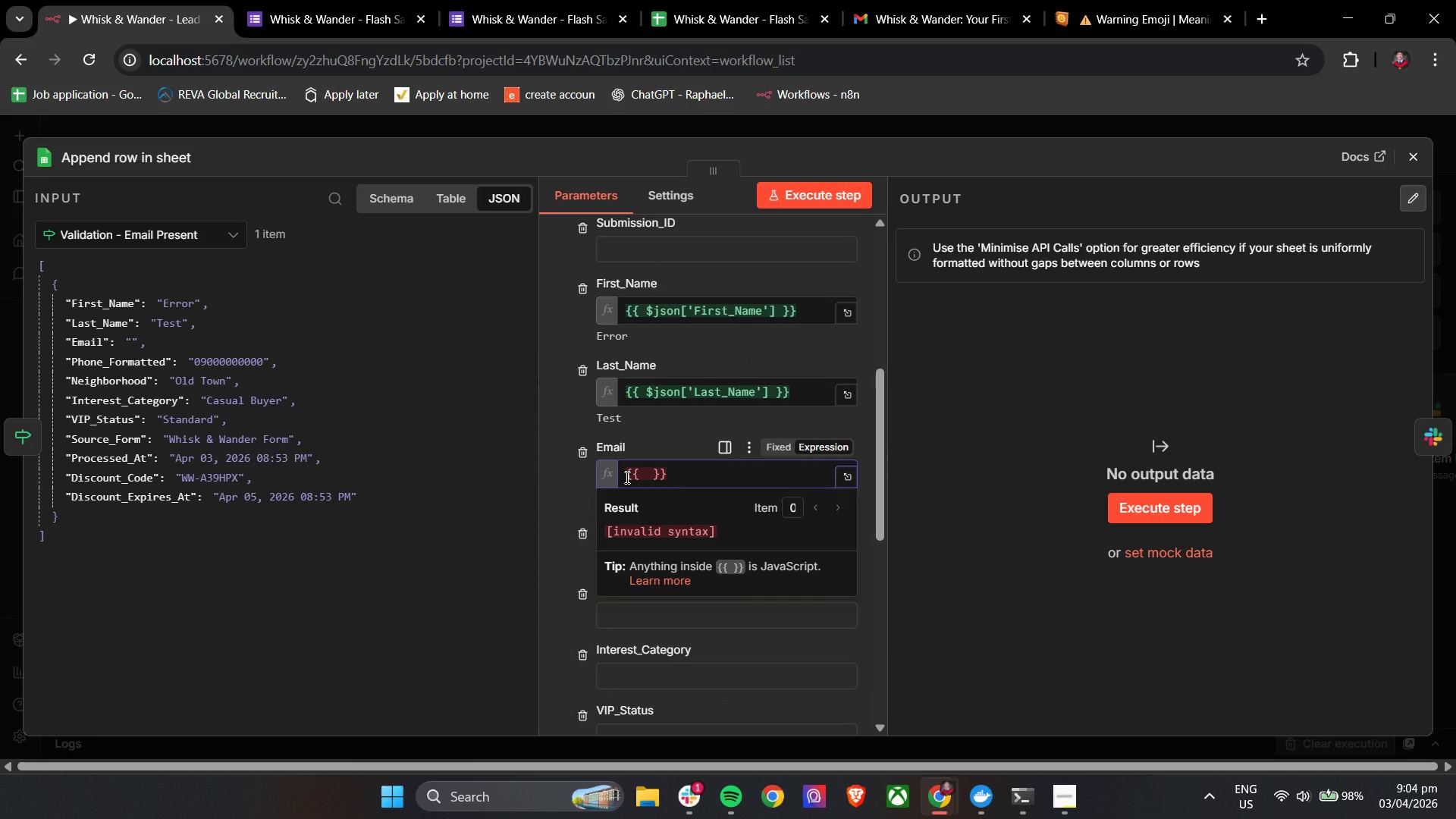 
key(Shift+4)
 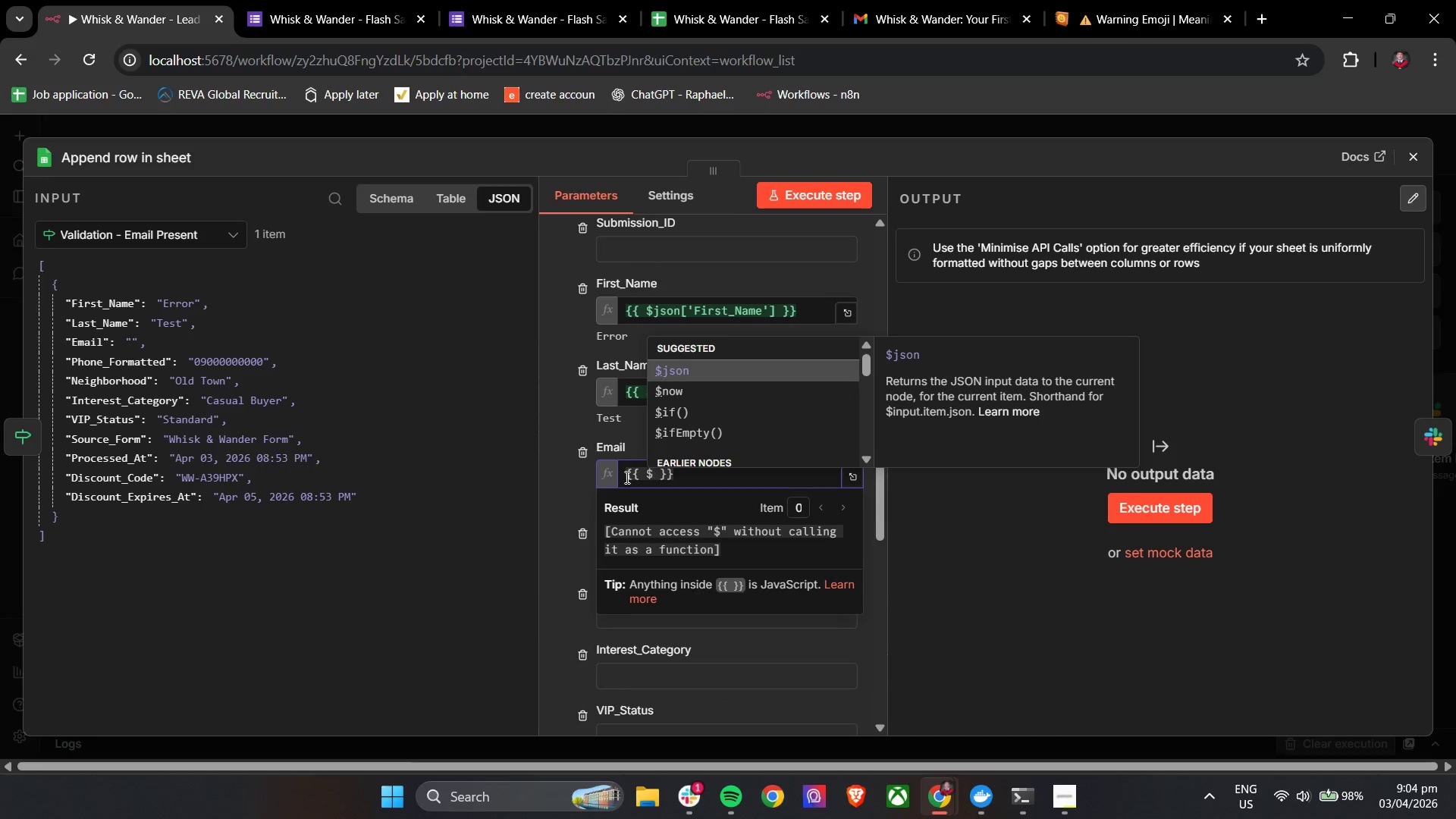 
key(Enter)
 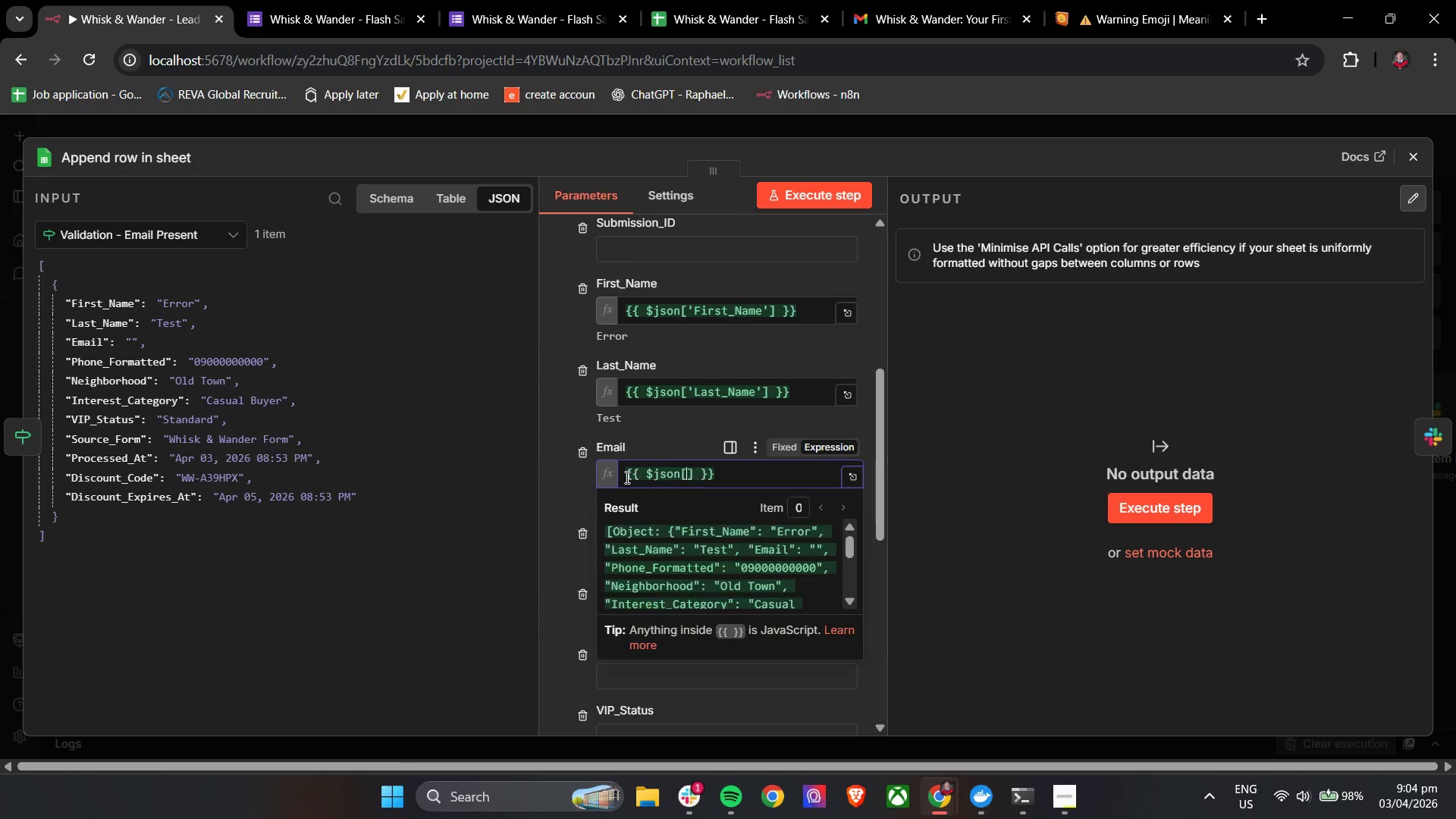 
key(BracketLeft)
 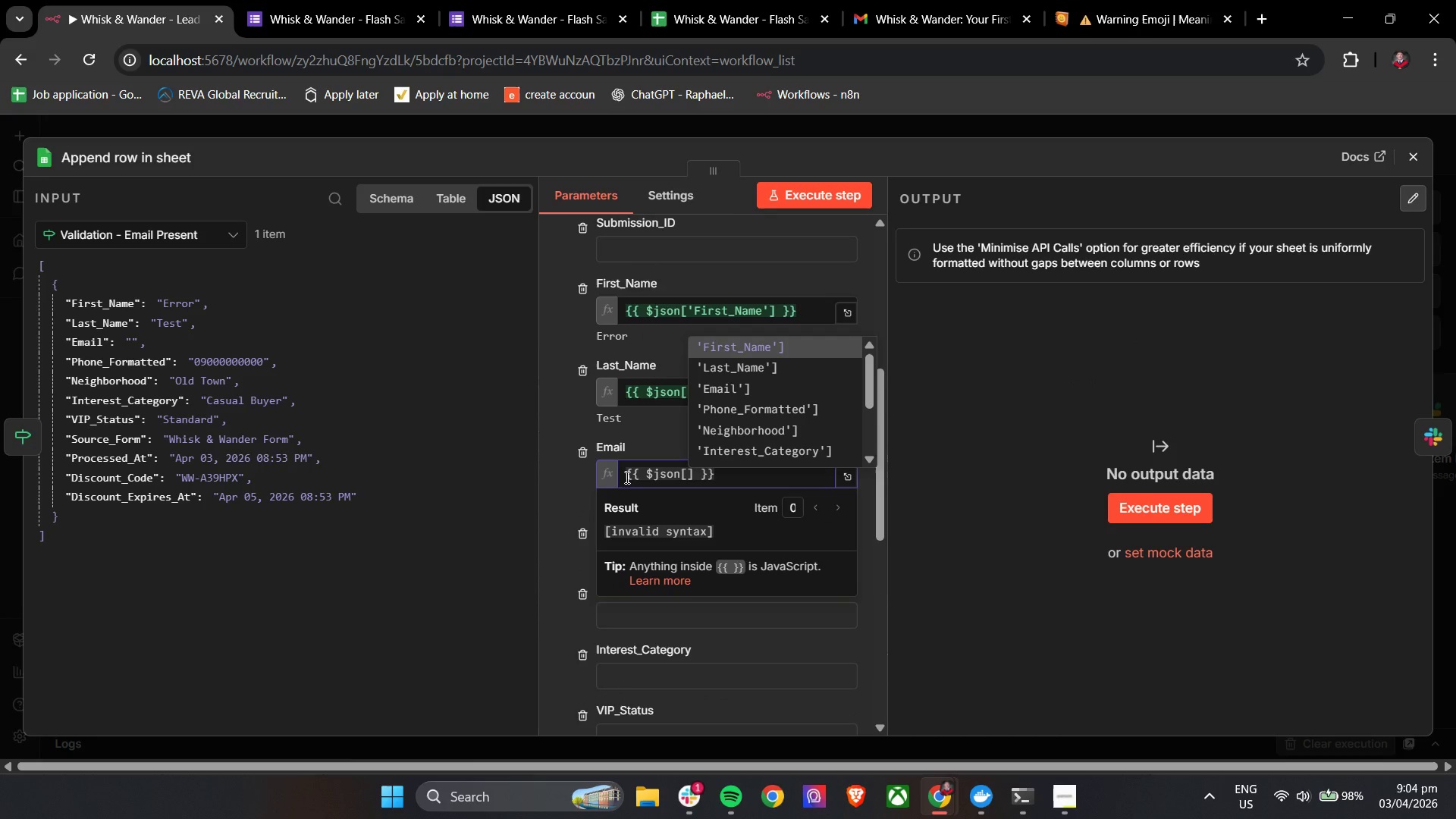 
key(ArrowDown)
 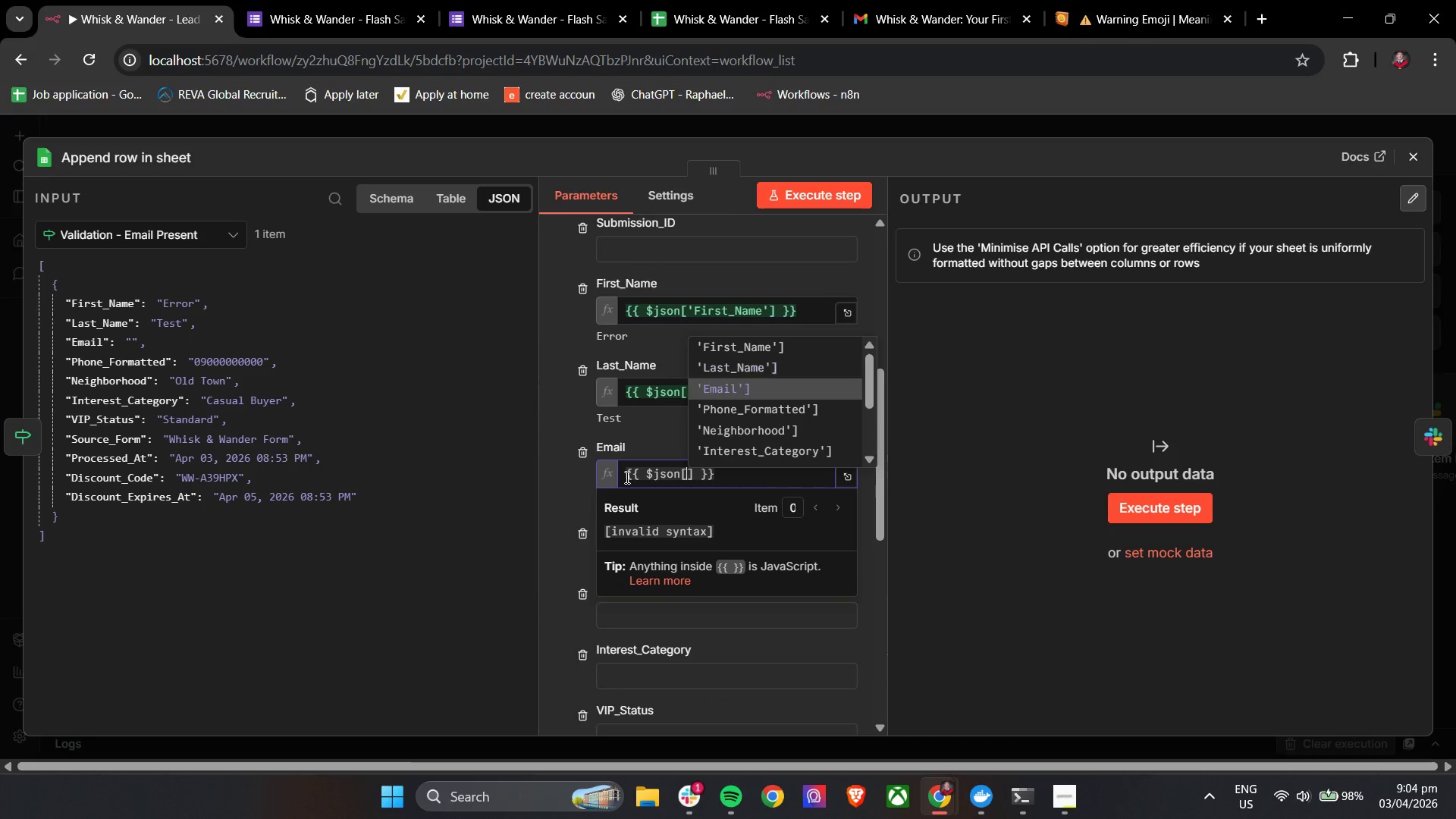 
key(ArrowDown)
 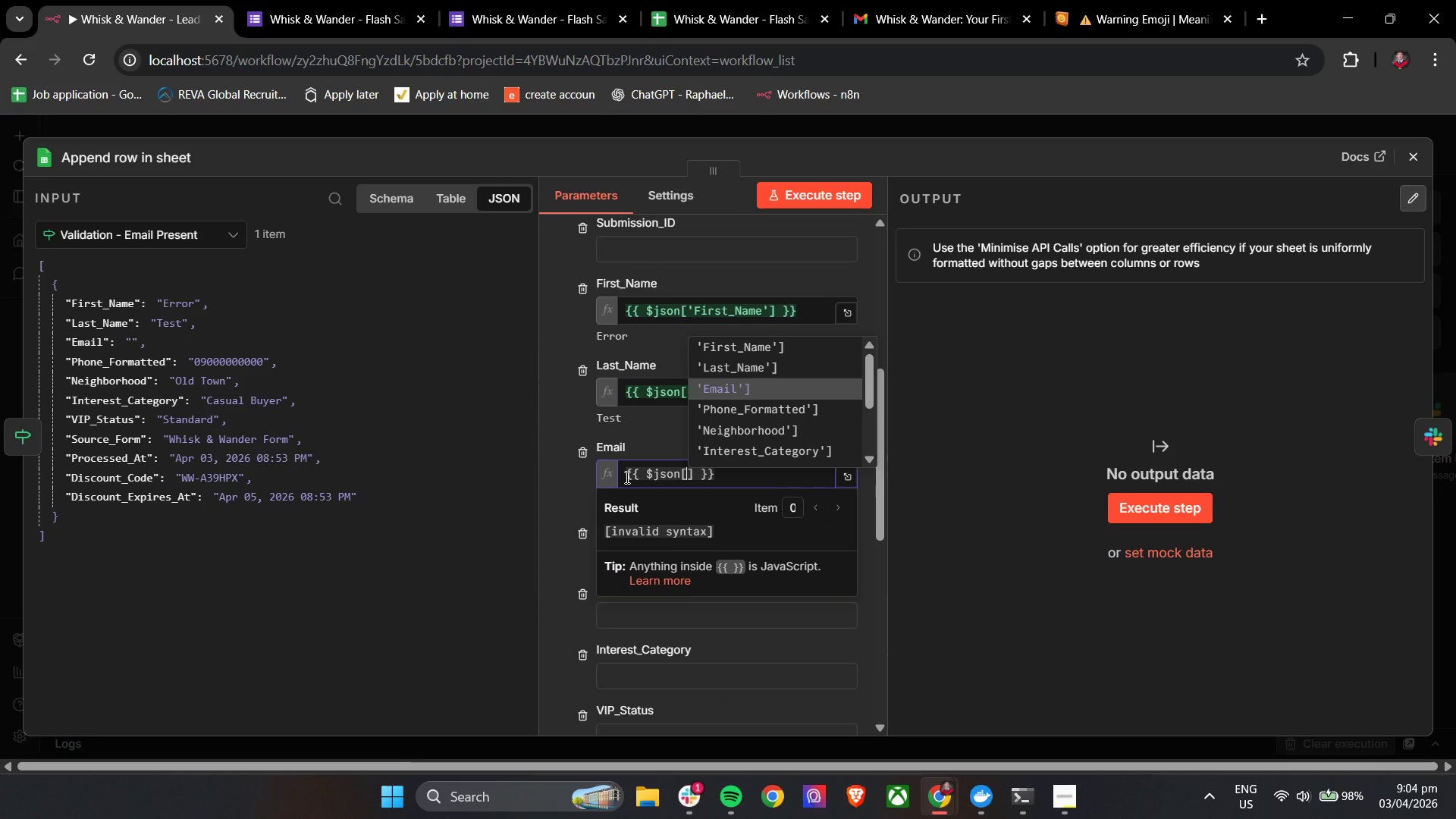 
key(Enter)
 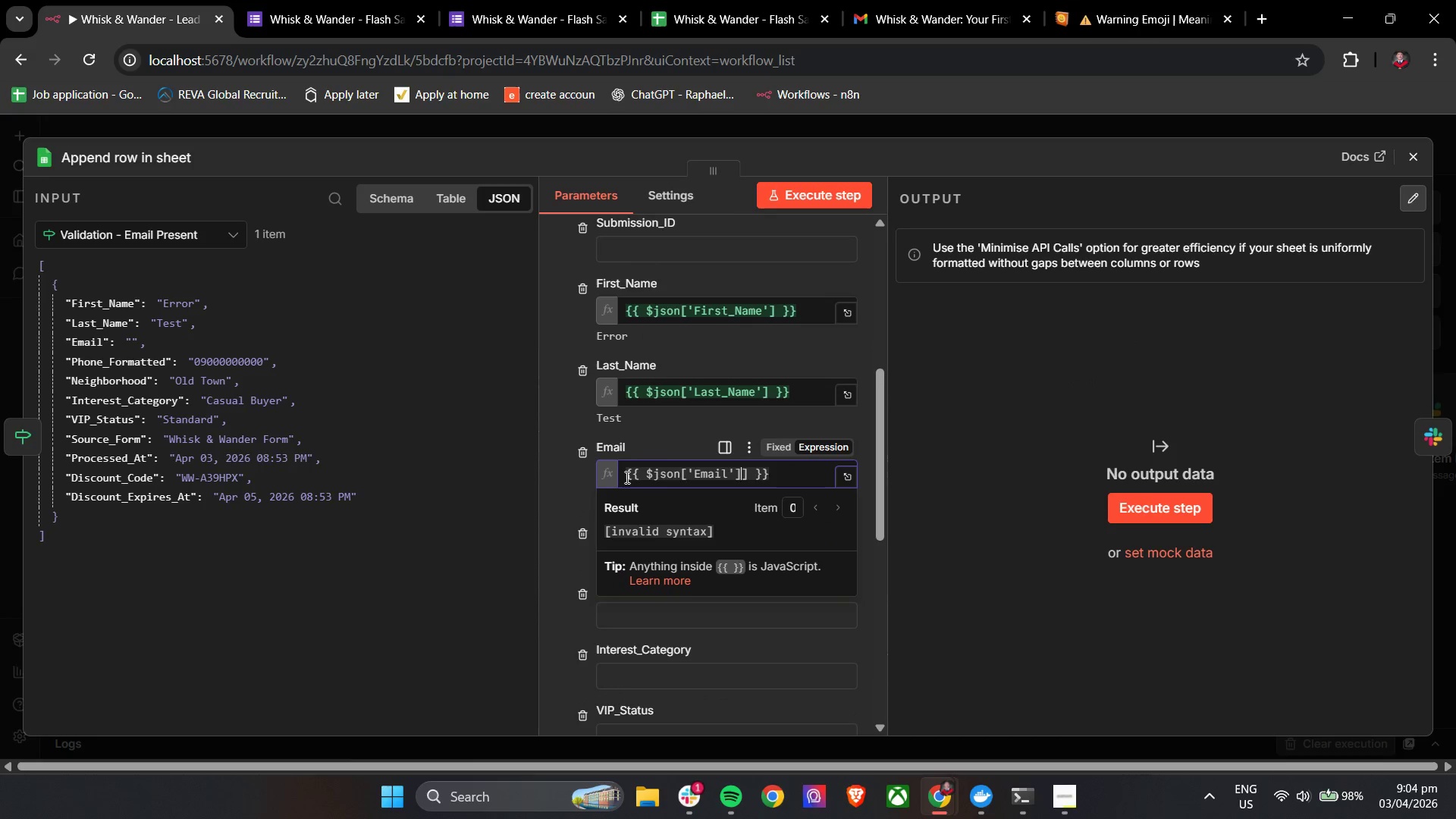 
key(Backspace)
 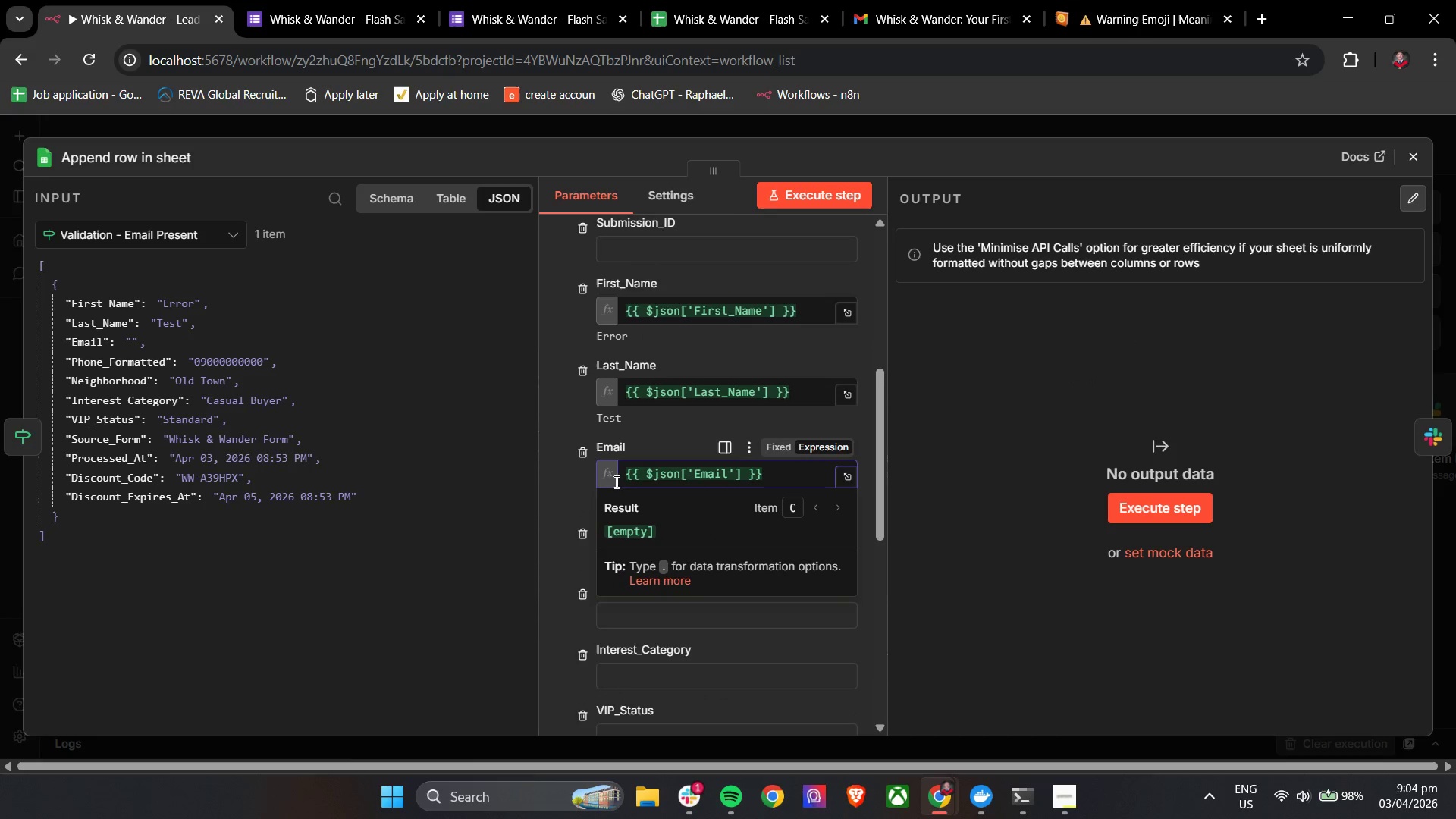 
left_click([554, 490])
 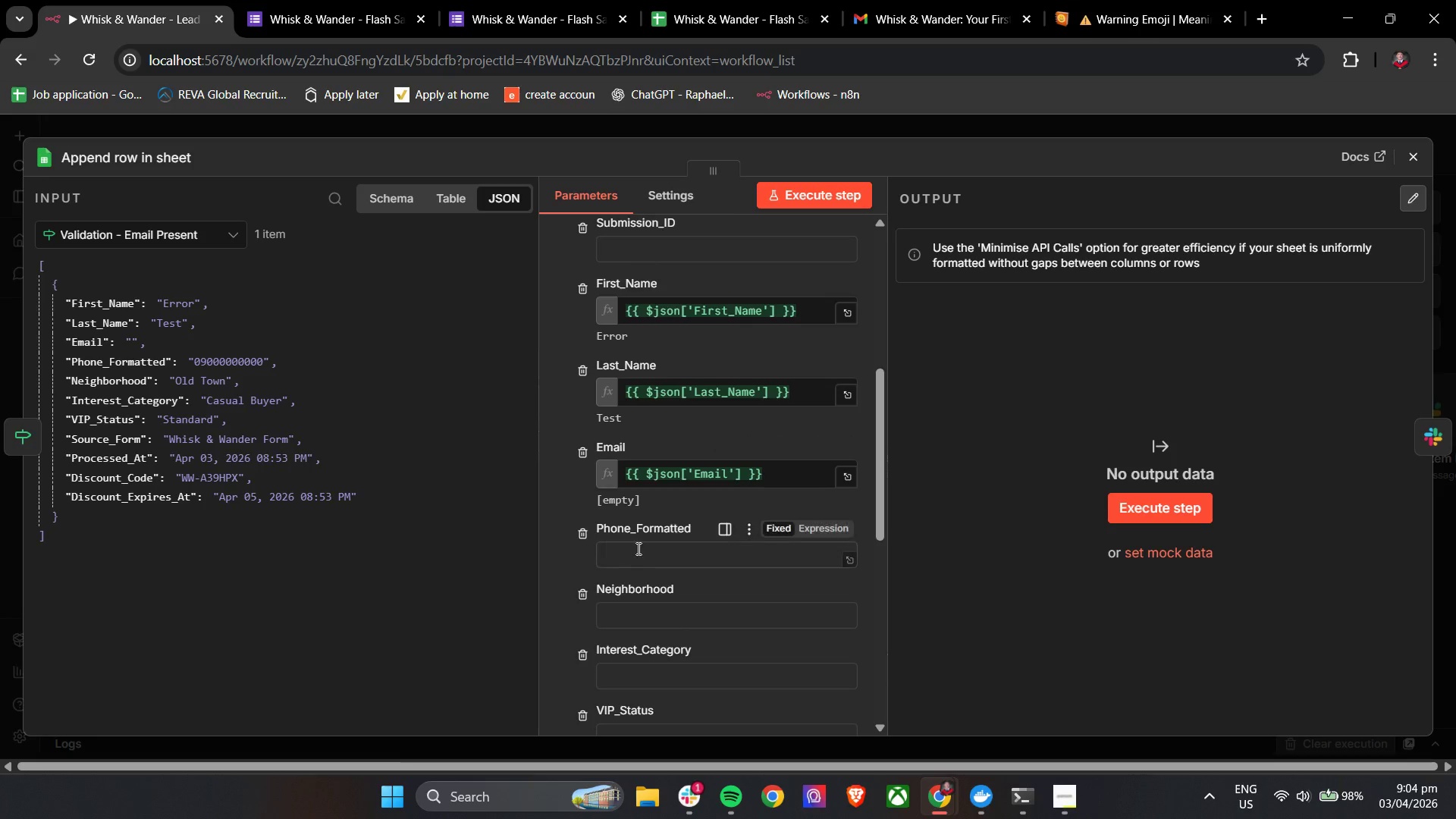 
left_click([640, 554])
 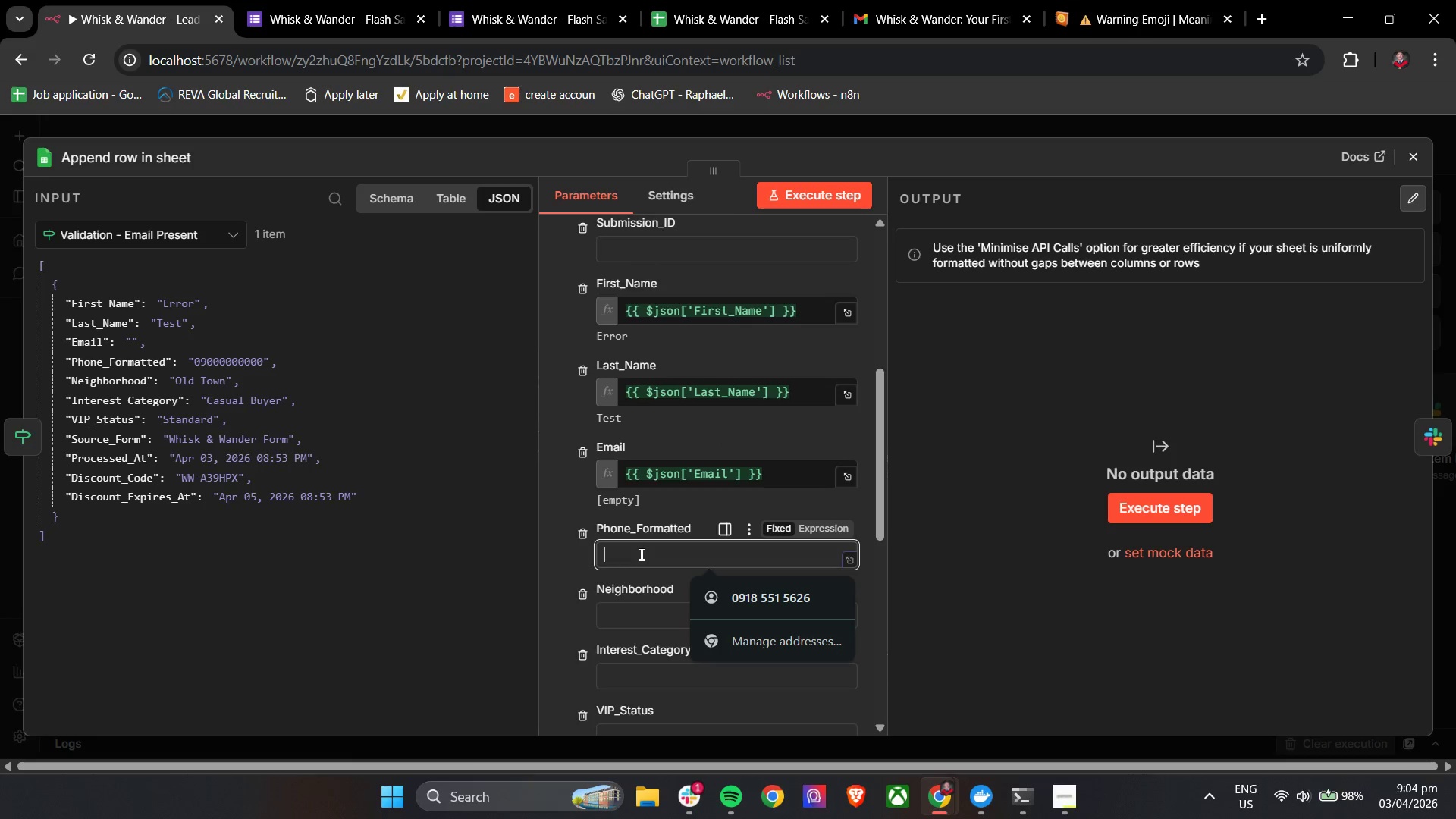 
key(Shift+BracketLeft)
 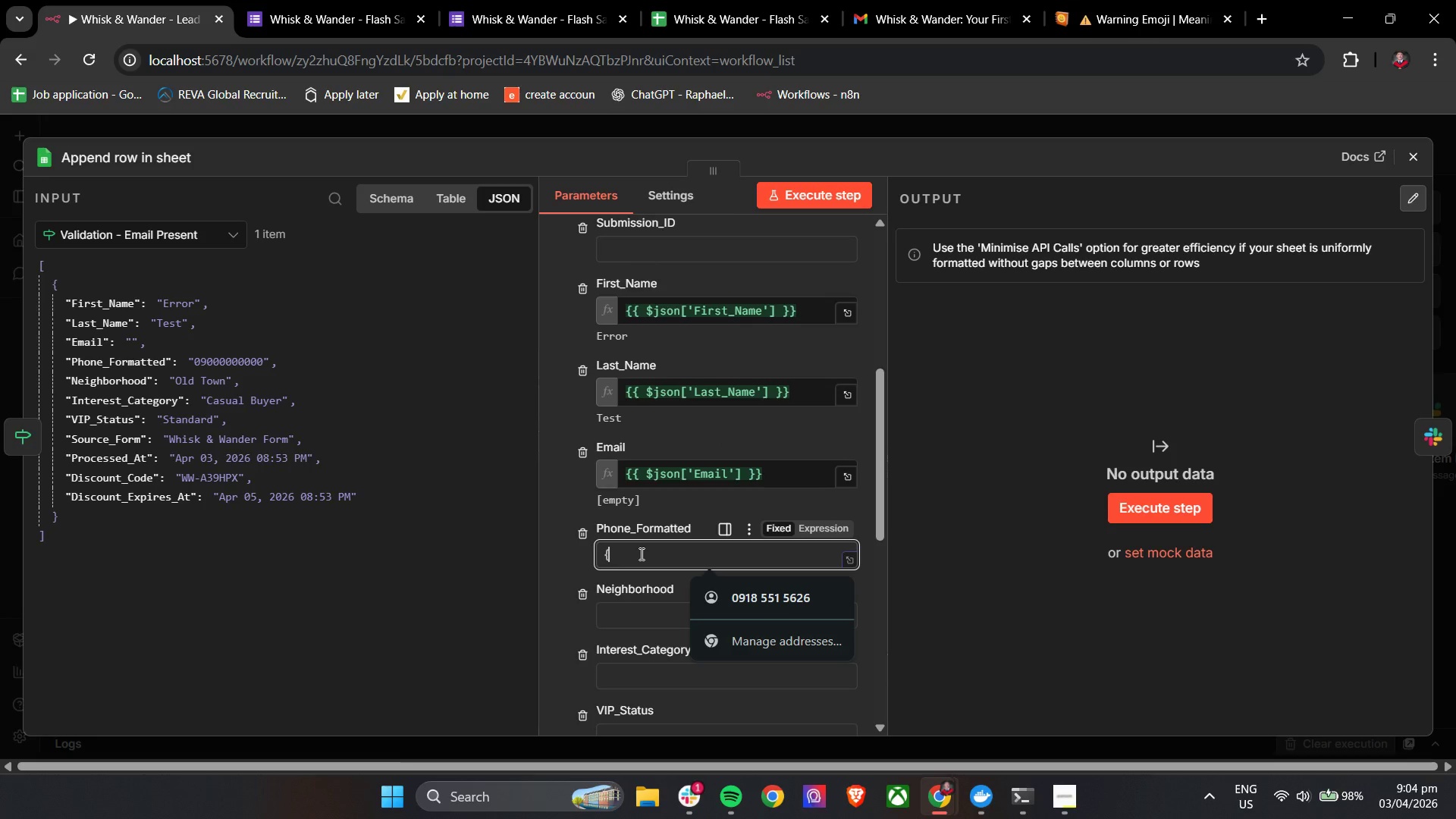 
key(Shift+BracketLeft)
 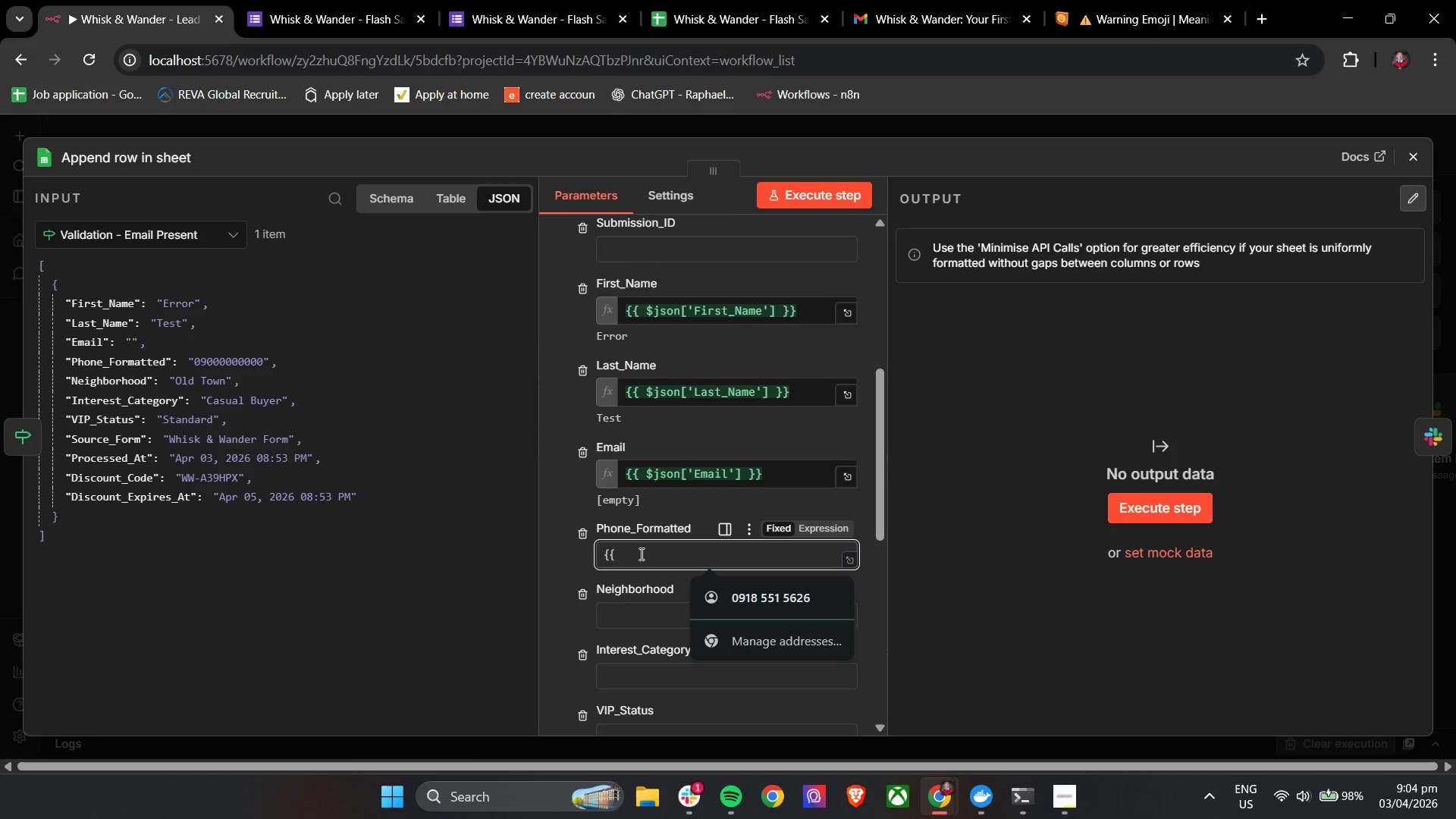 
key(Space)
 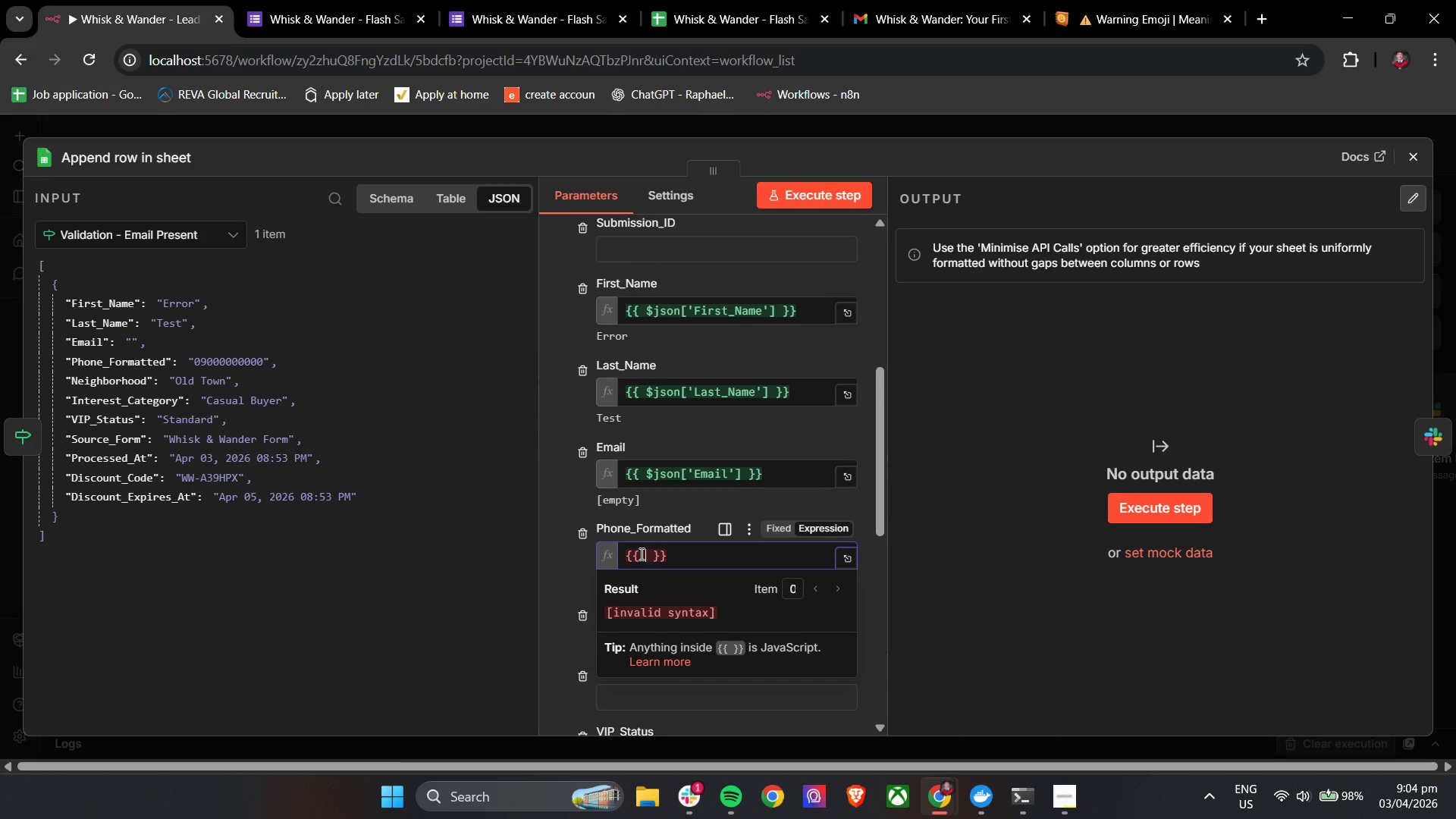 
key(Shift+4)
 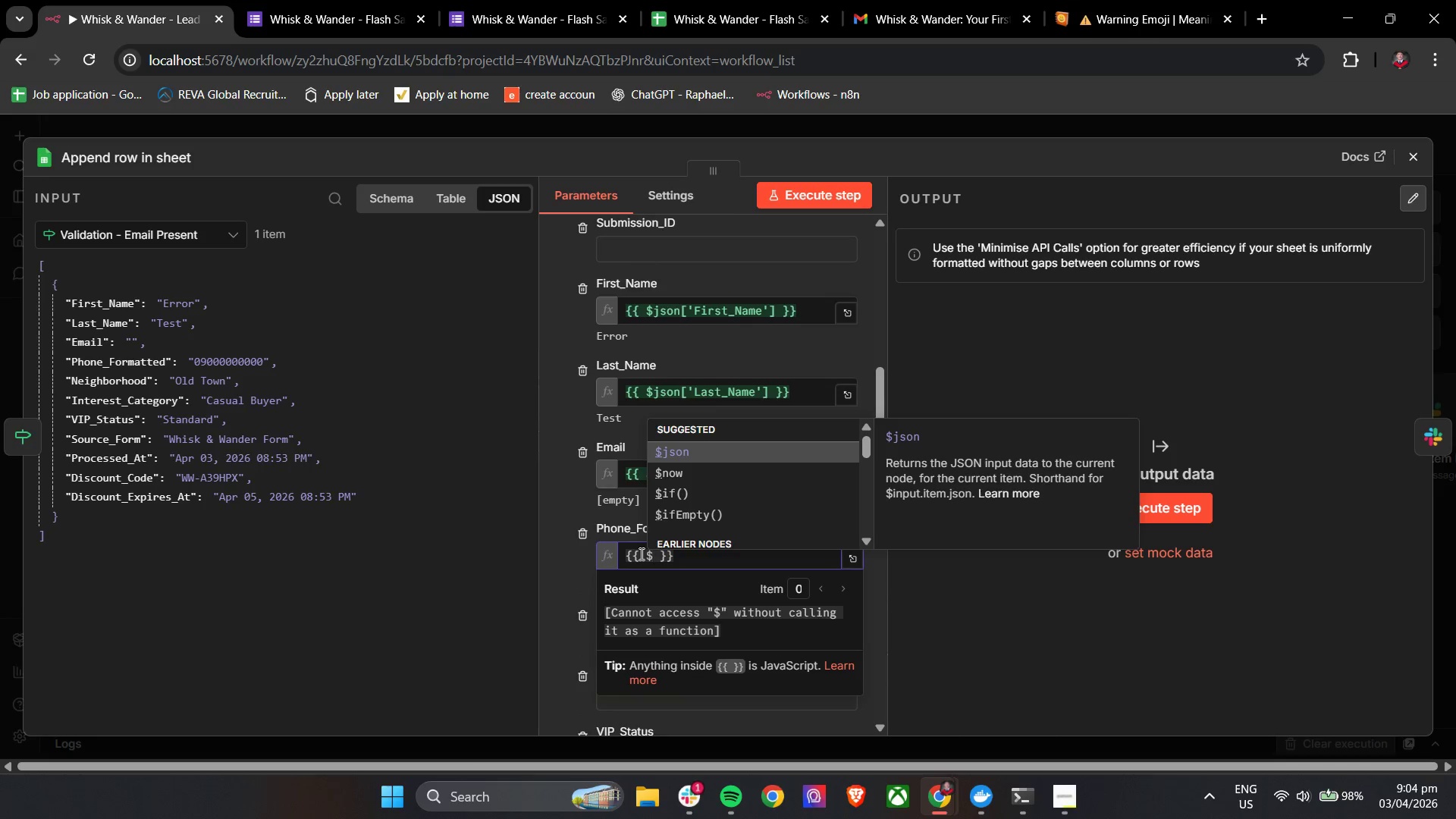 
key(Enter)
 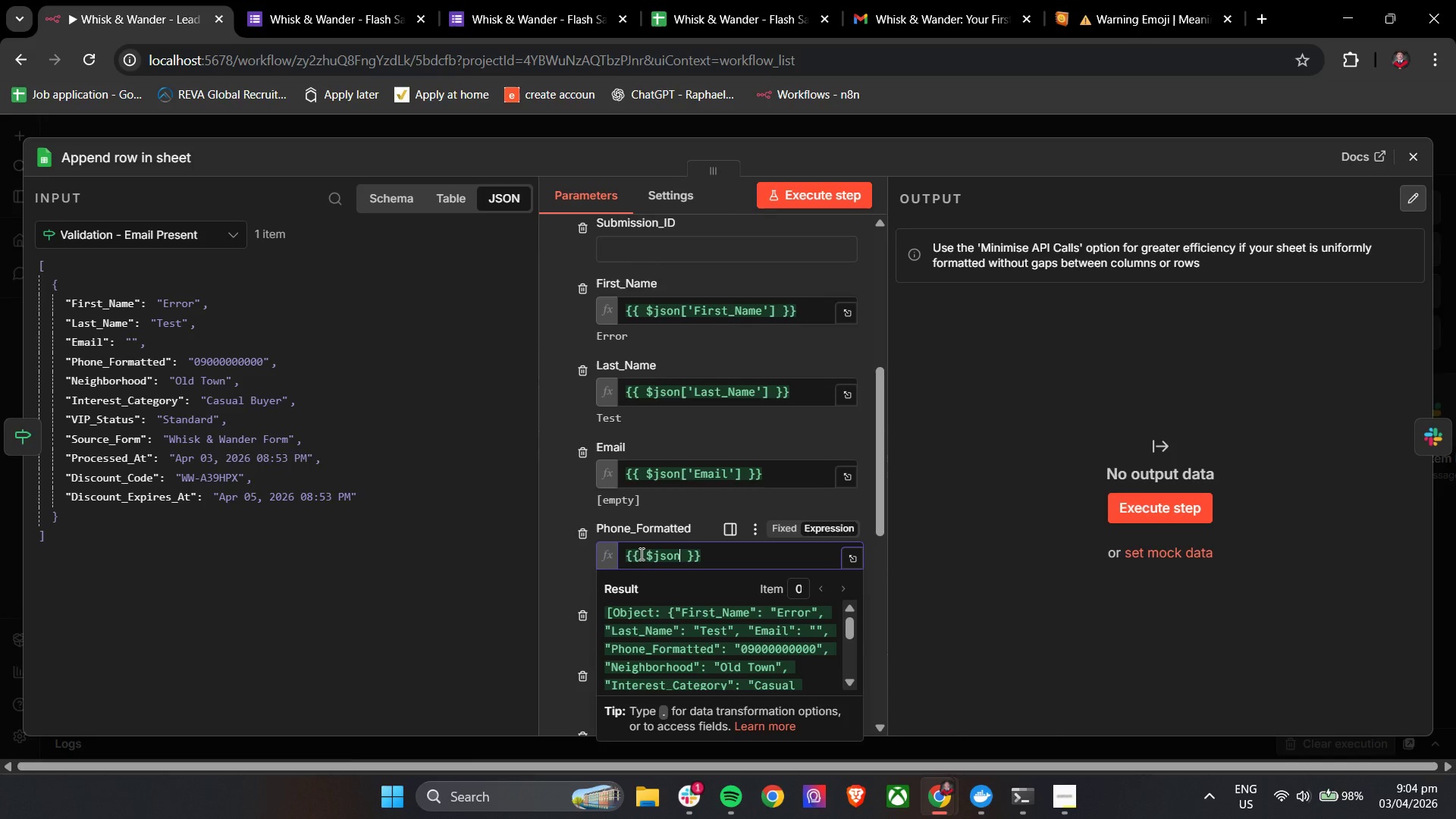 
key(BracketLeft)
 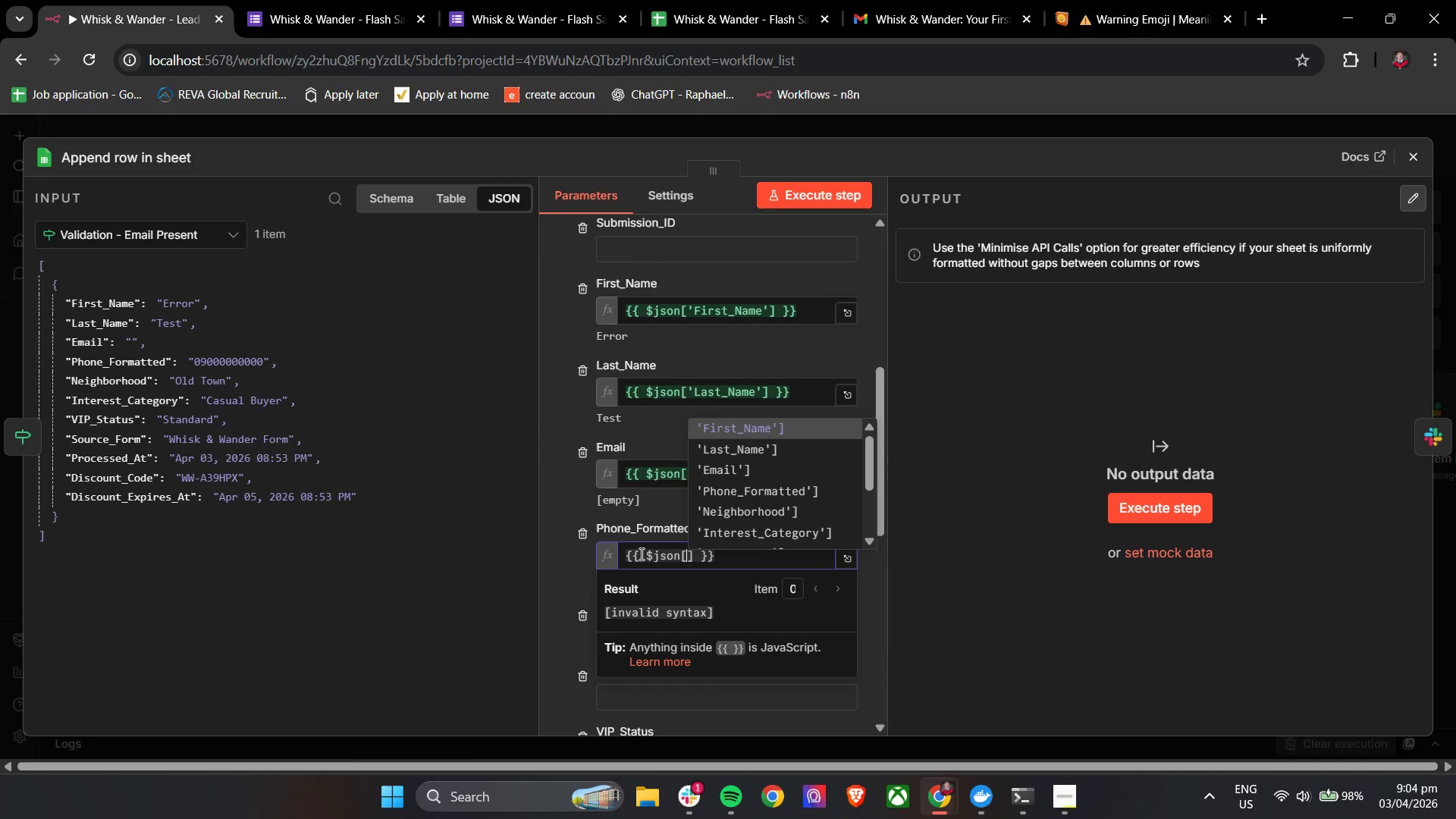 
key(ArrowDown)
 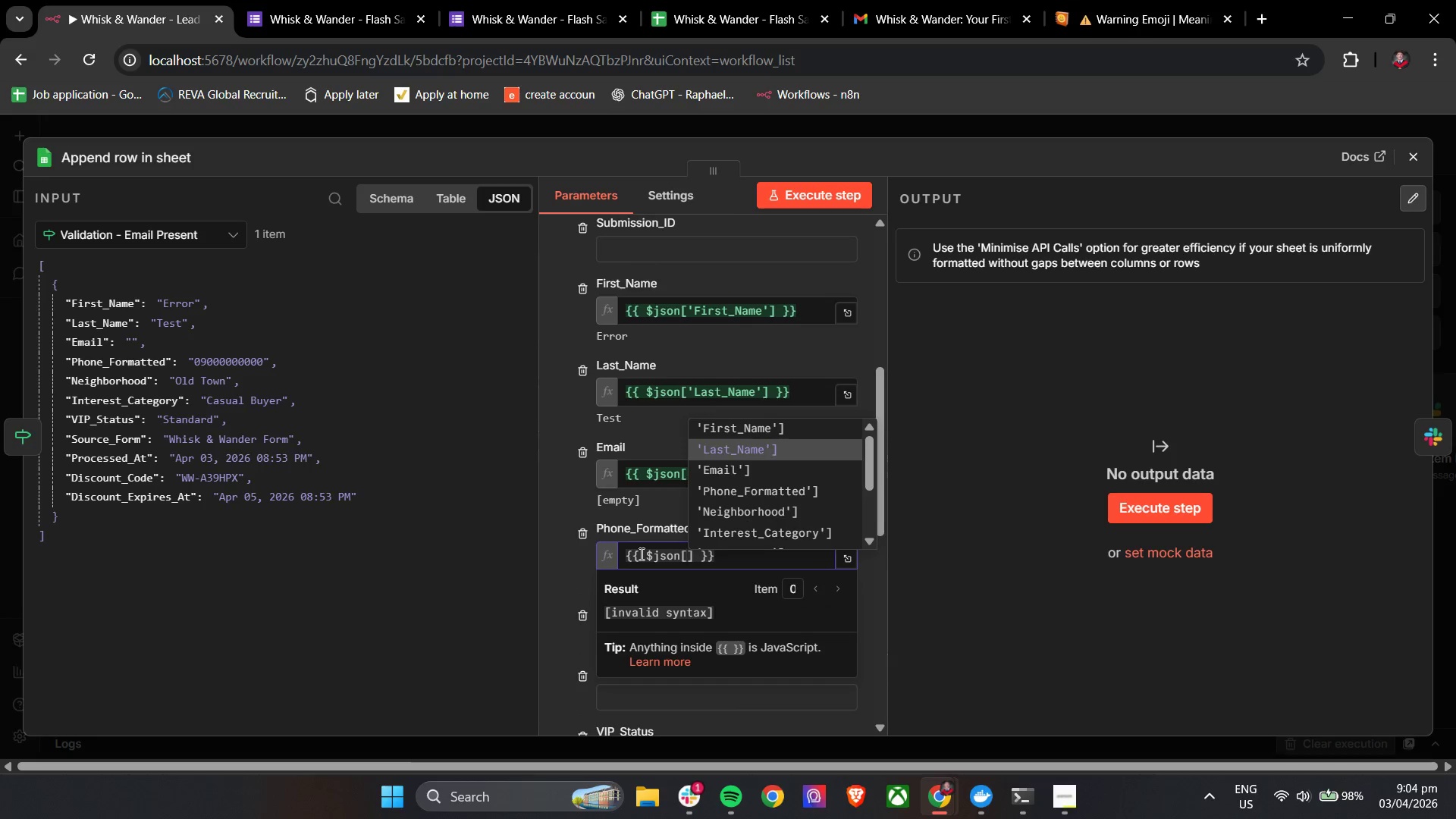 
key(ArrowDown)
 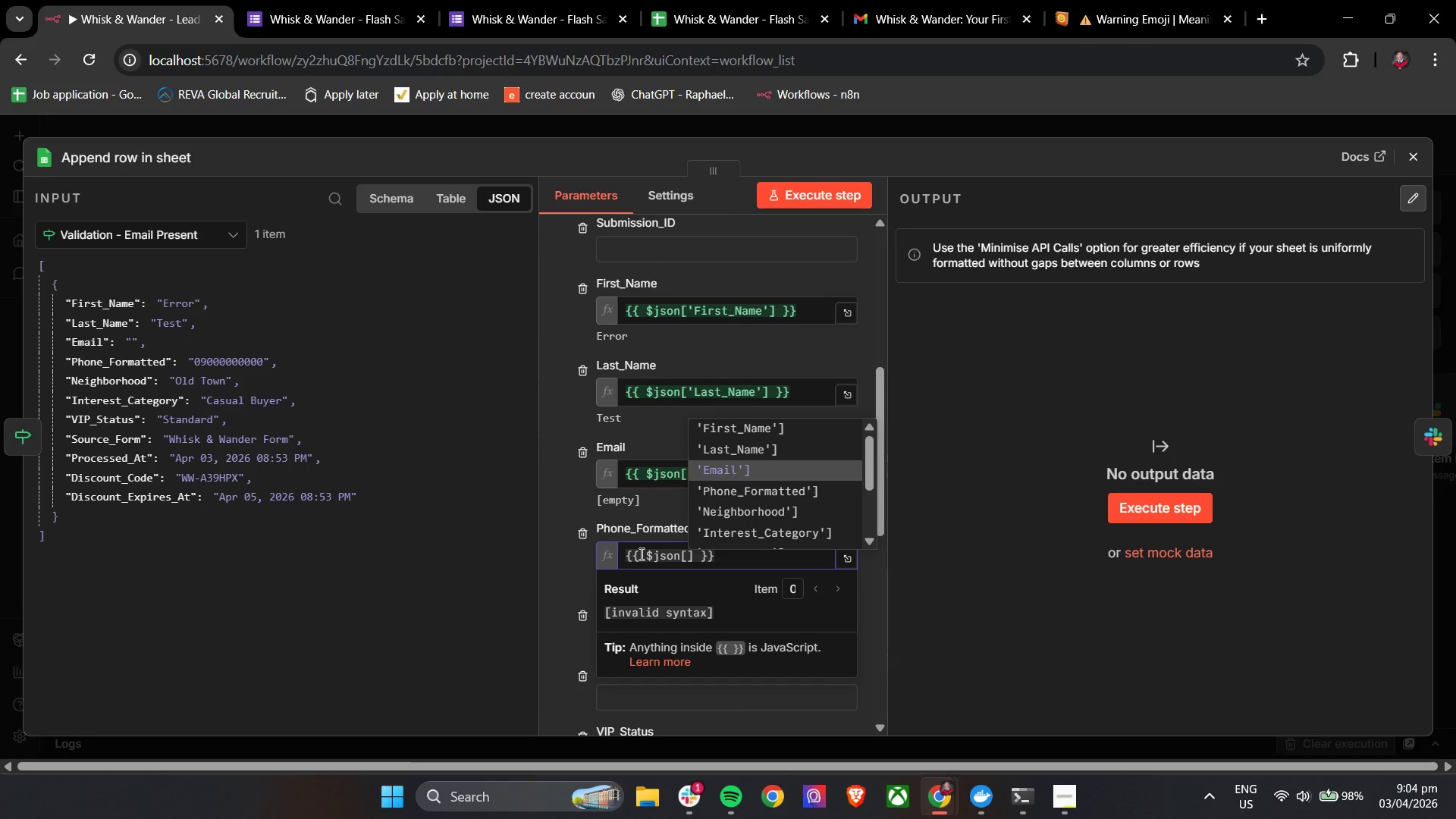 
key(ArrowDown)
 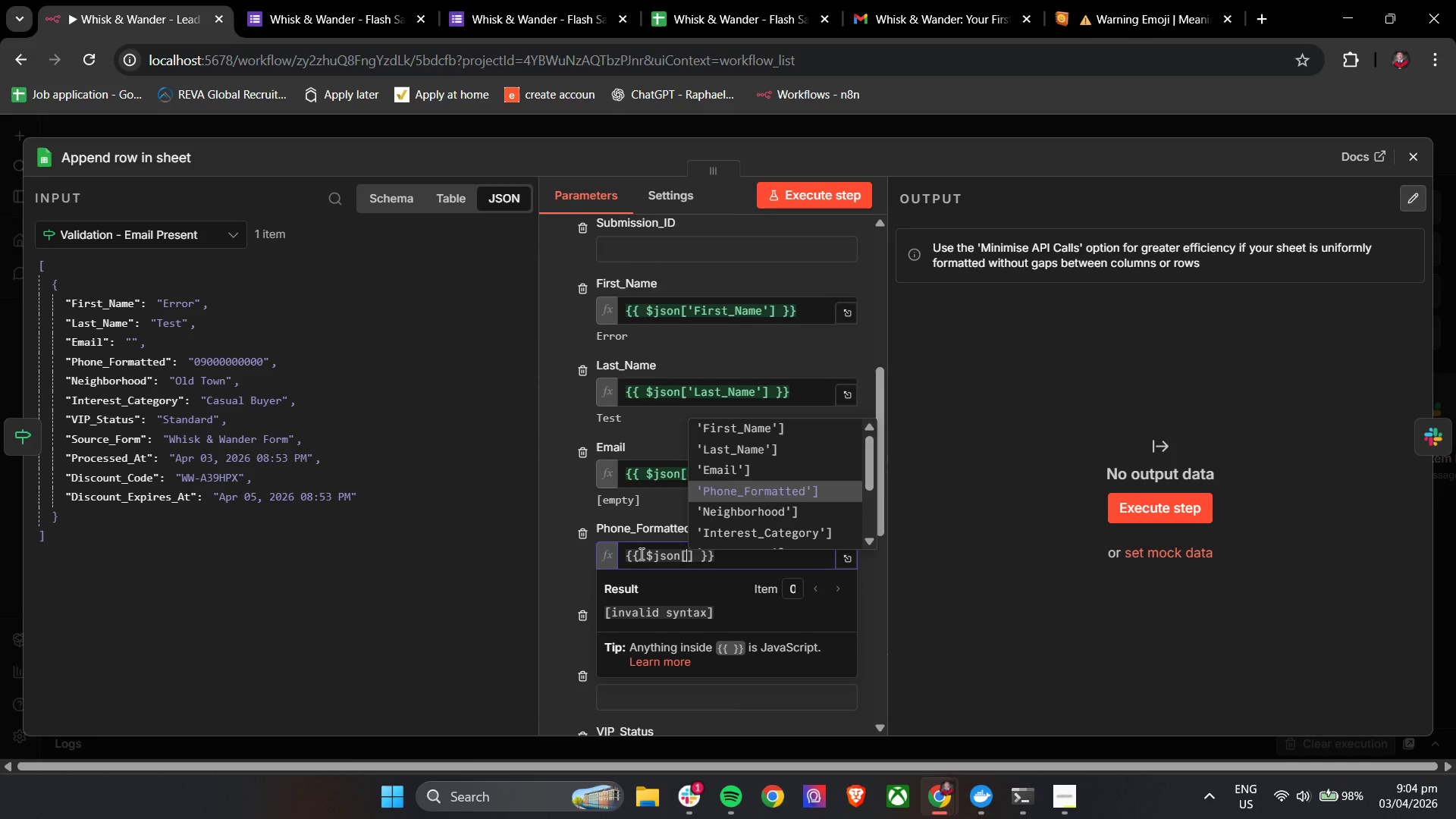 
key(Enter)
 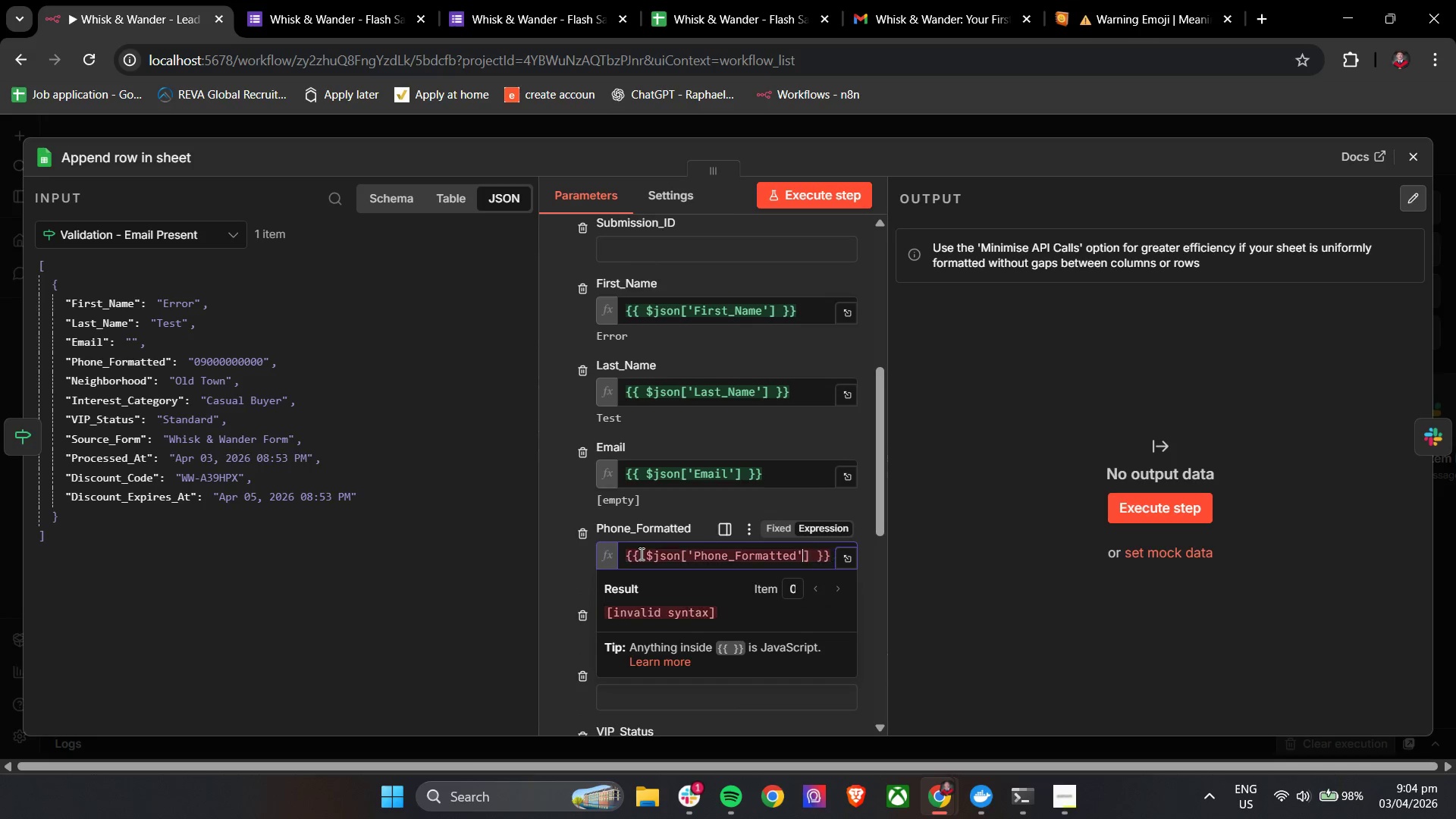 
key(Backspace)
 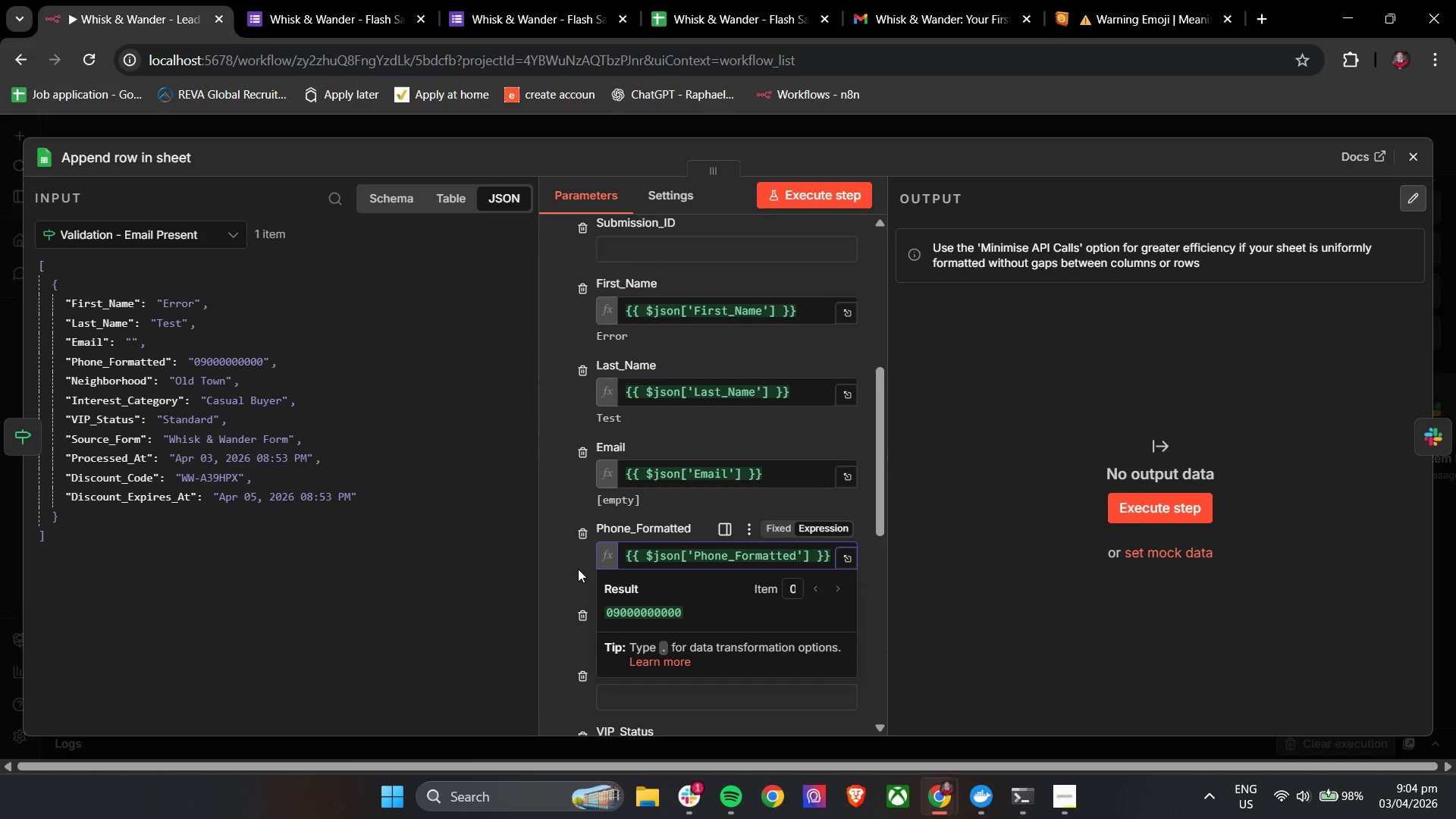 
left_click([552, 574])
 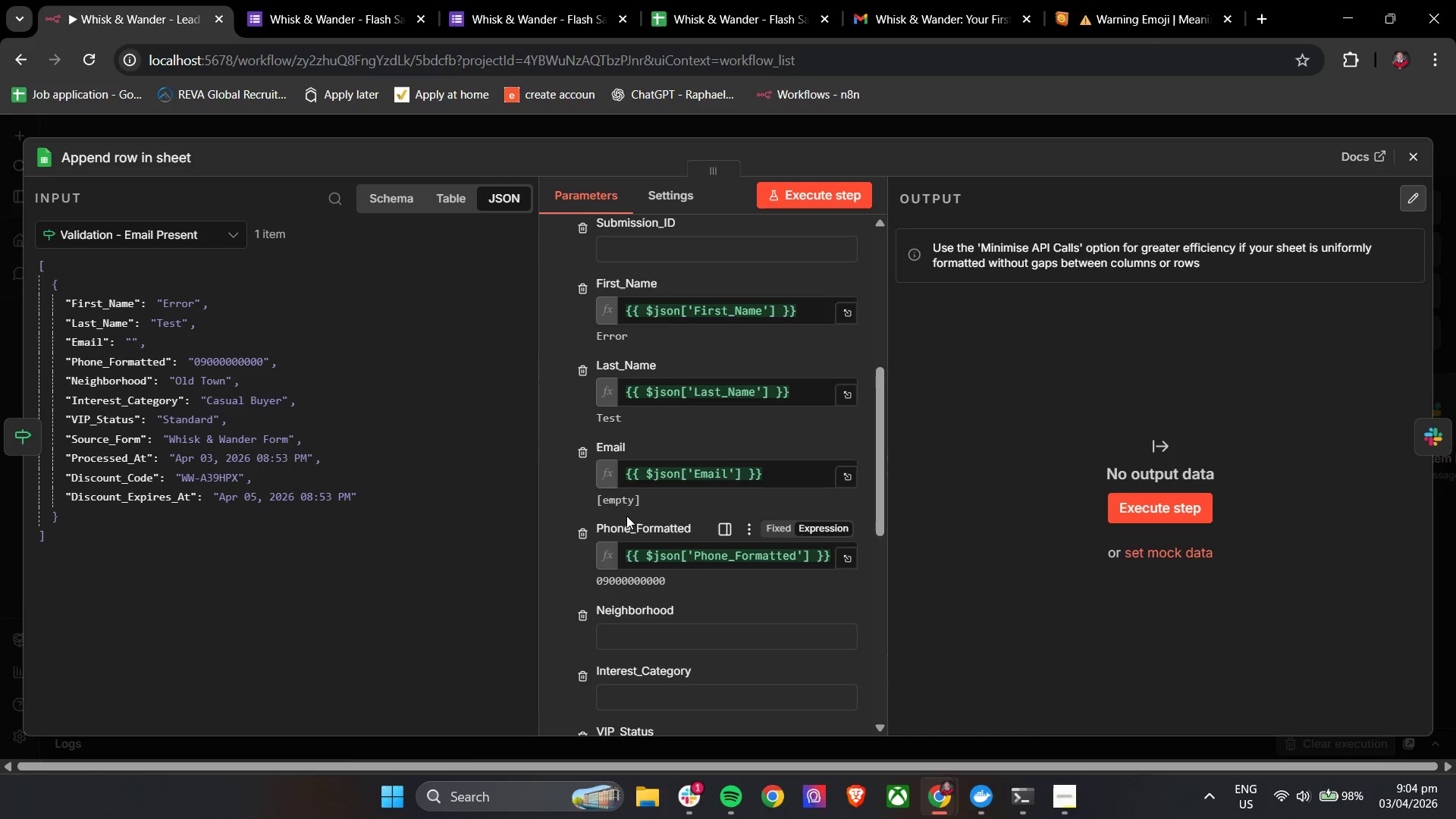 
left_click([666, 448])
 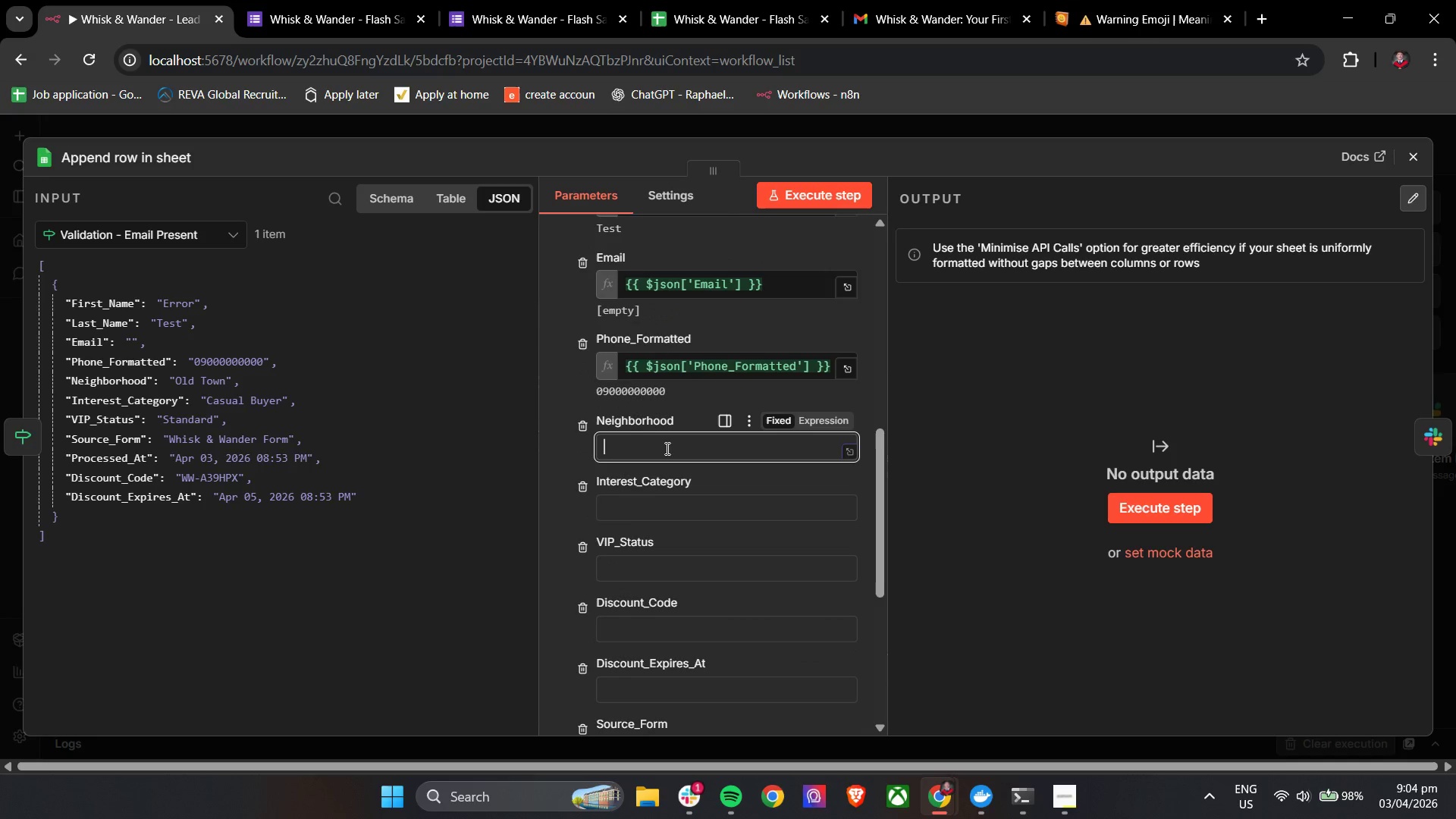 
scroll: coordinate [648, 501], scroll_direction: down, amount: 2.0
 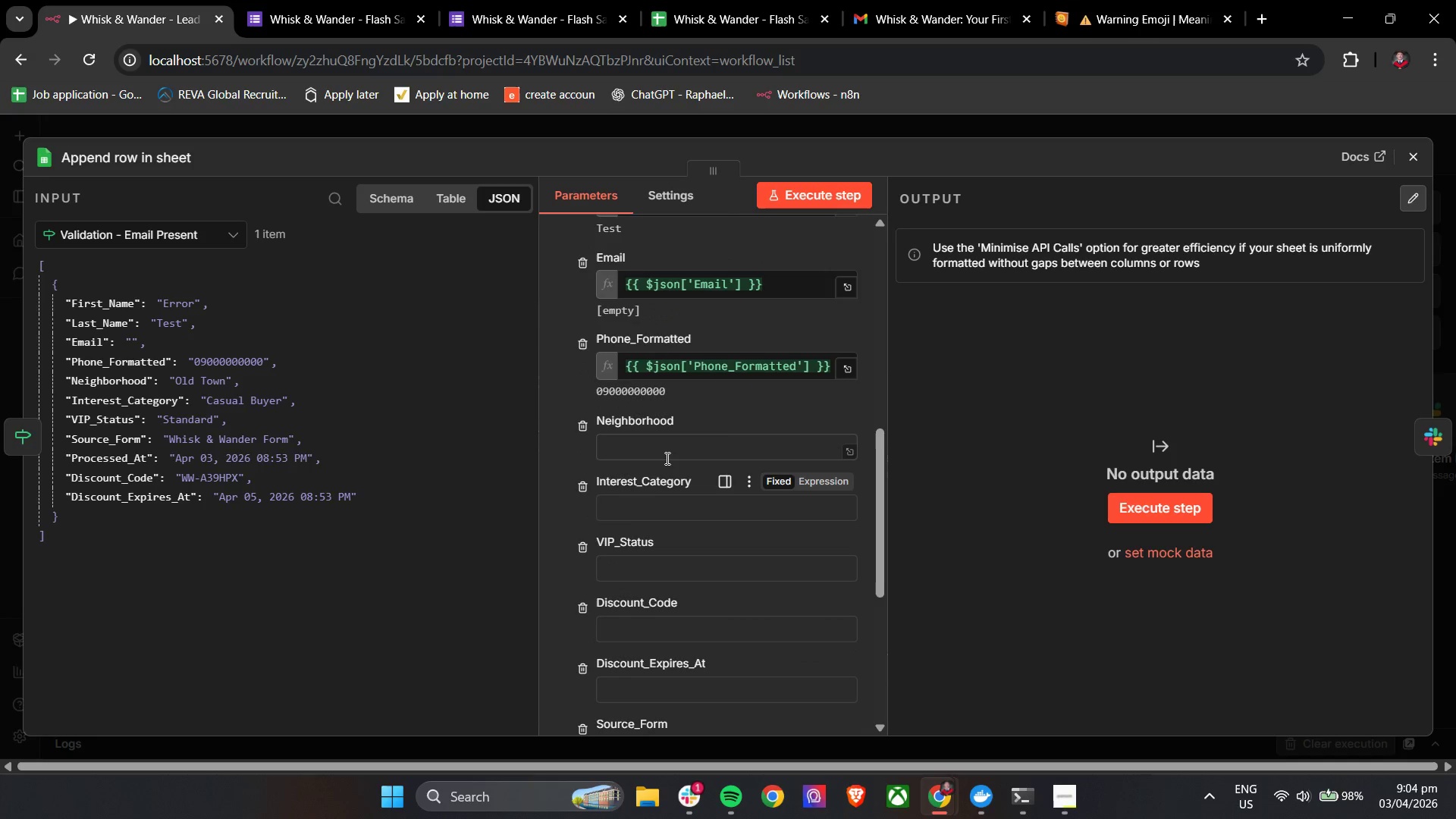 
key(Shift+BracketLeft)
 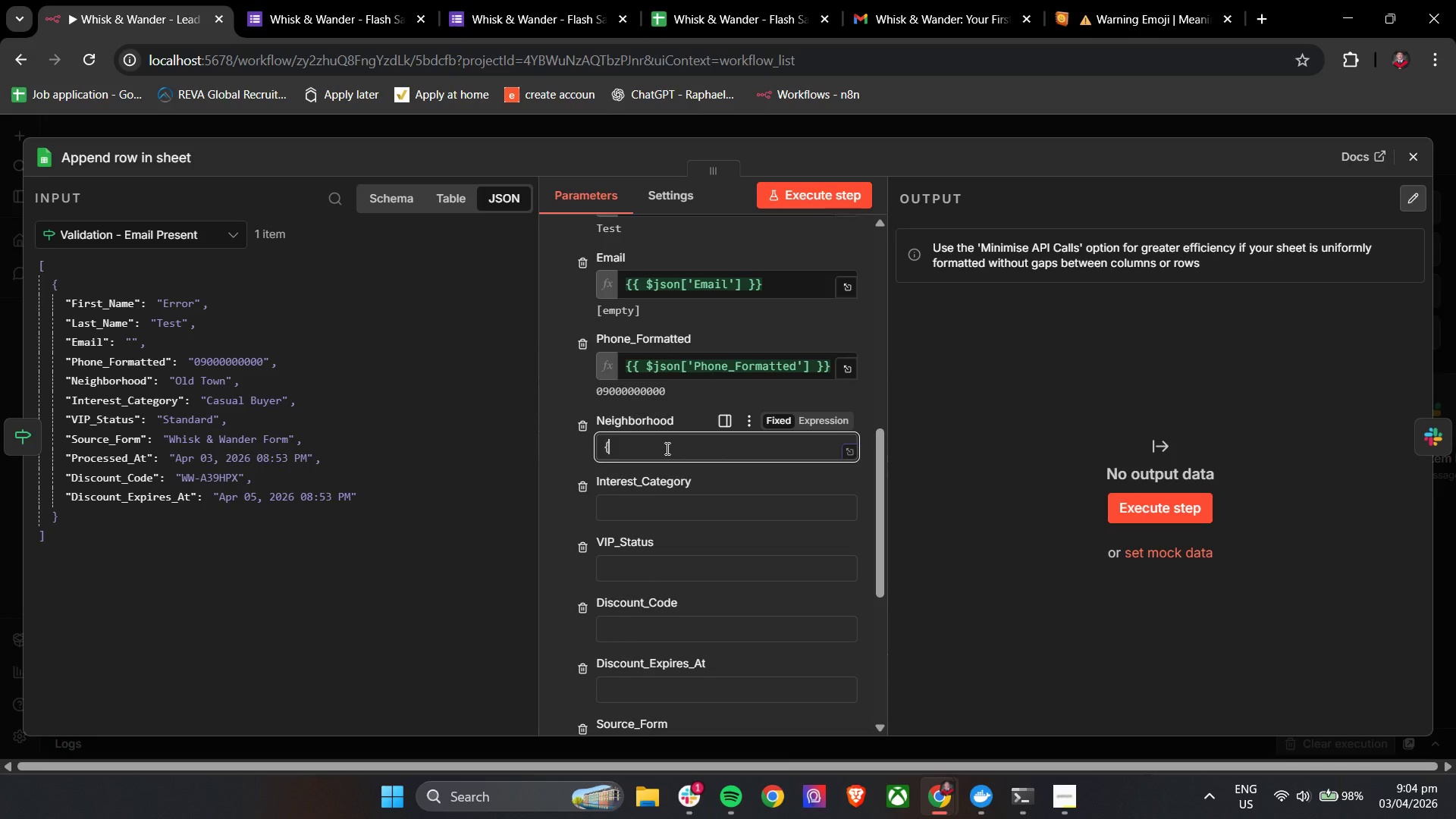 
key(Shift+BracketLeft)
 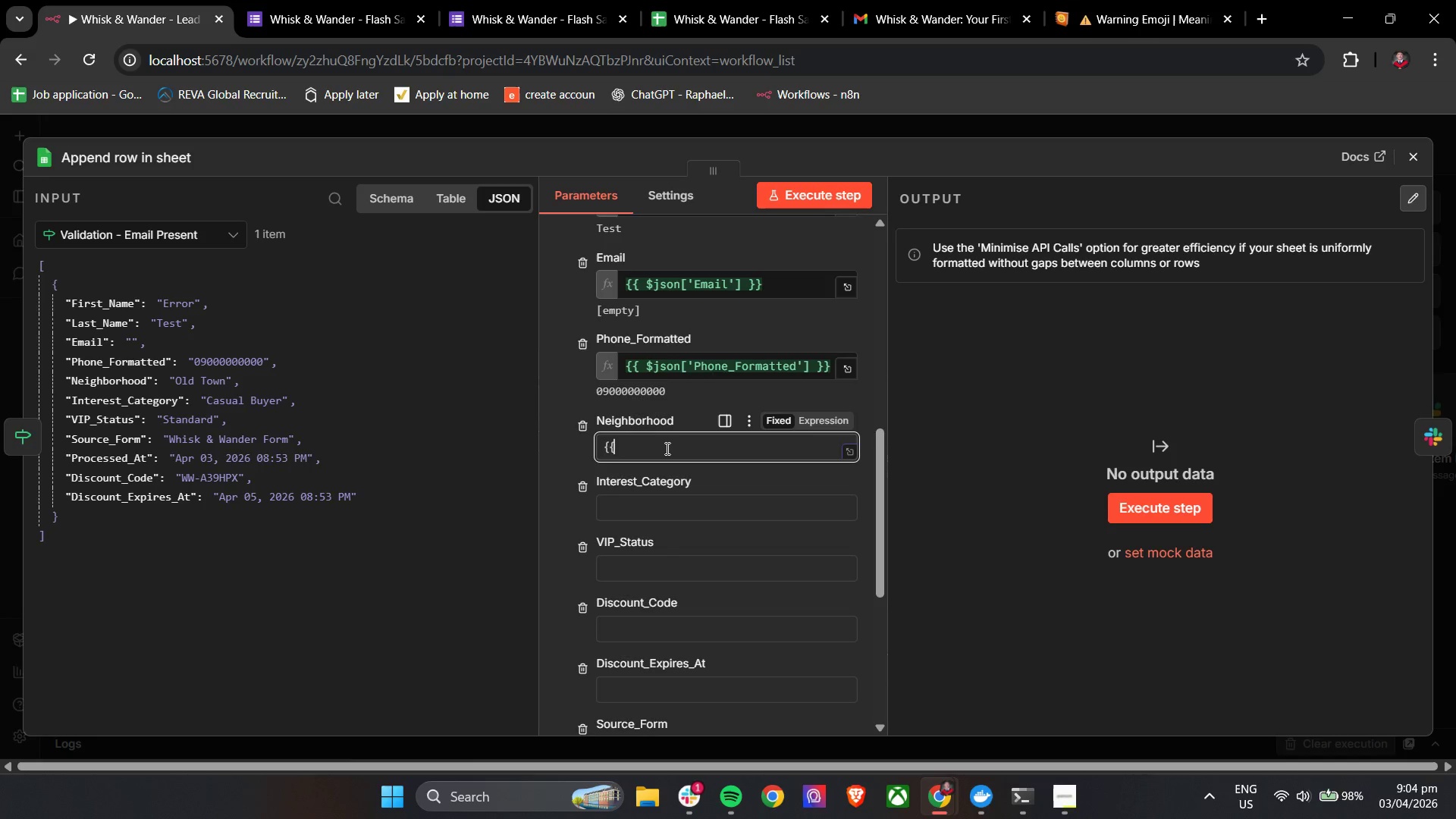 
key(Space)
 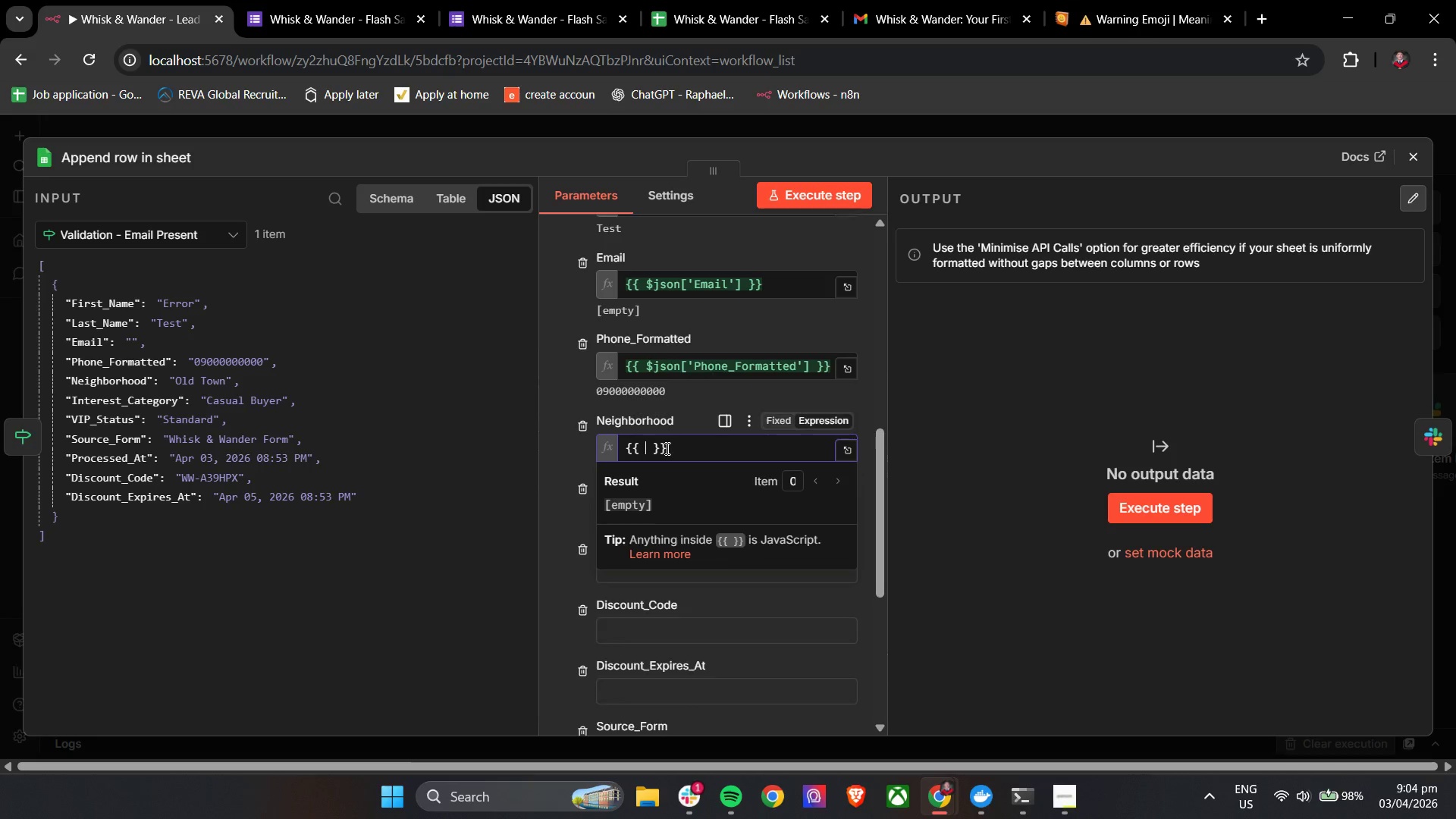 
key(Shift+4)
 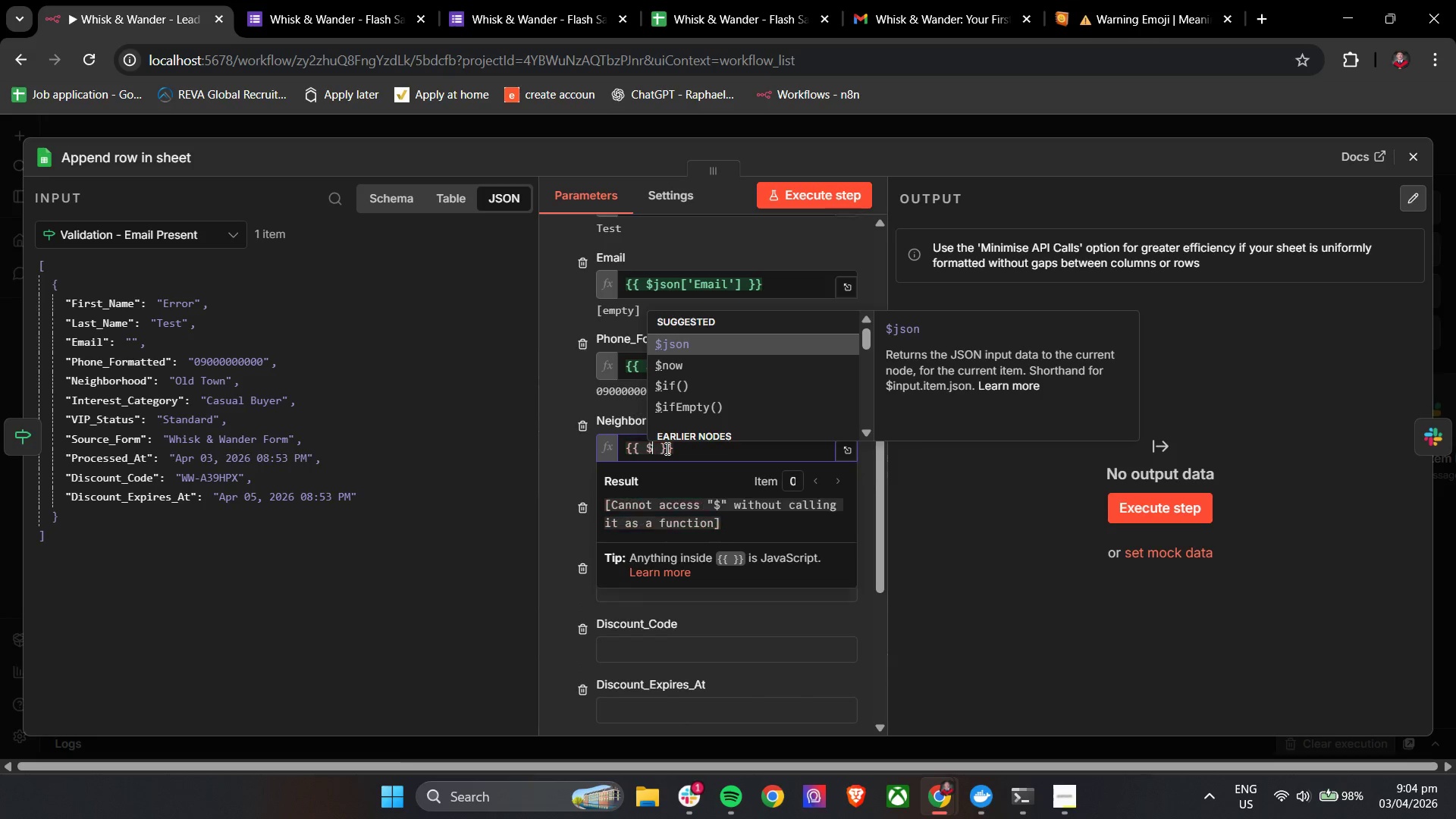 
key(Enter)
 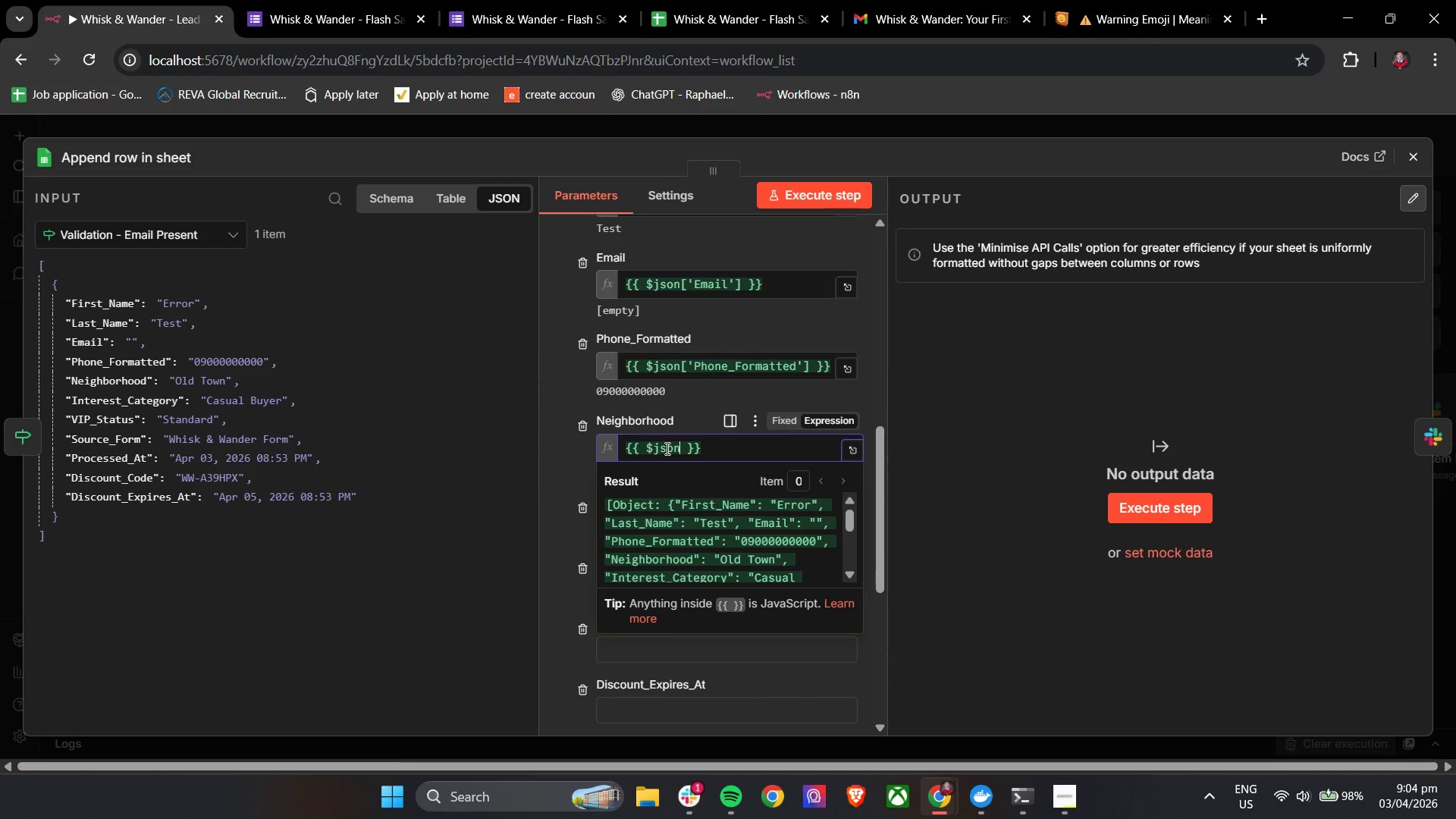 
key(BracketLeft)
 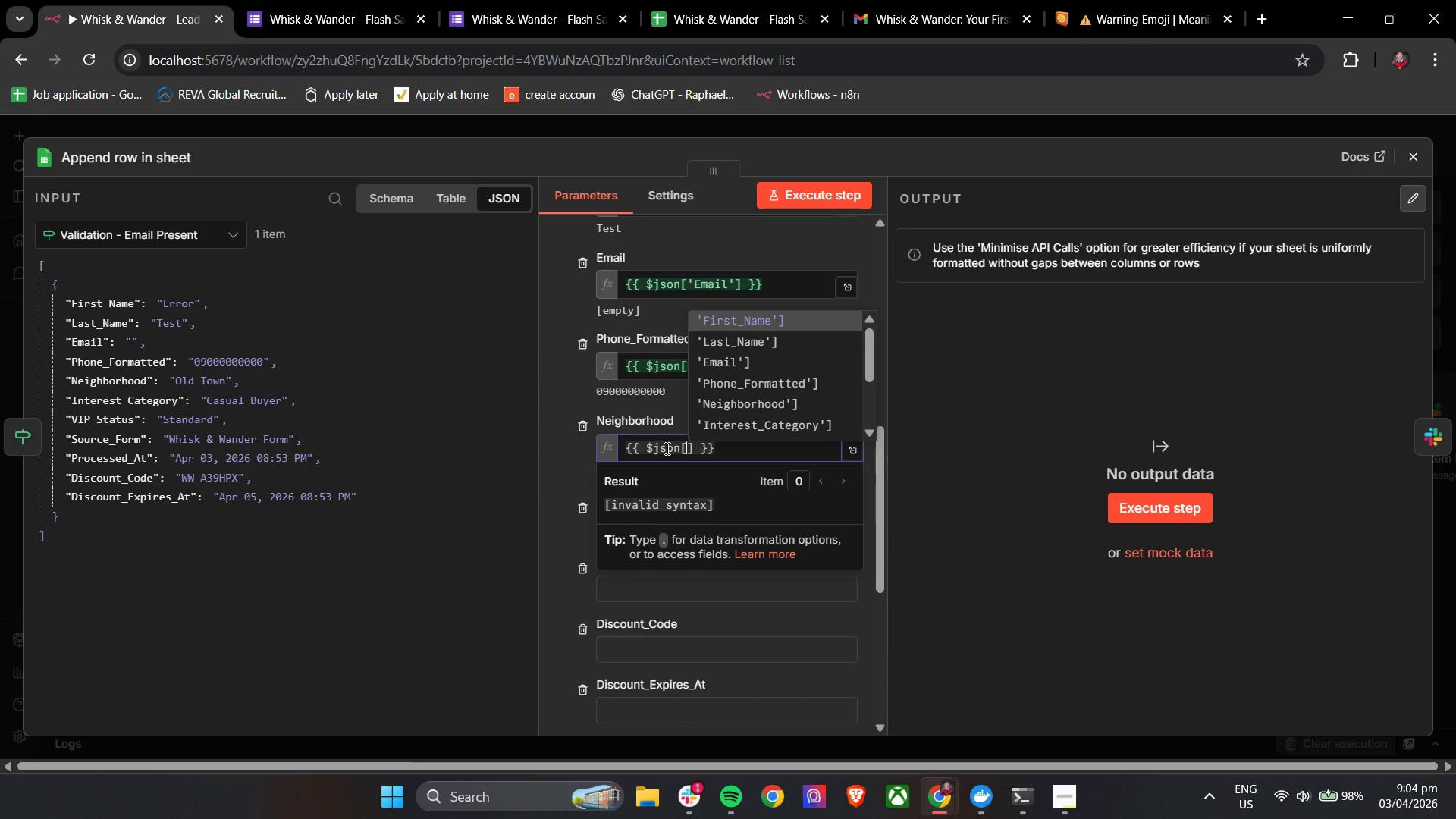 
key(ArrowUp)
 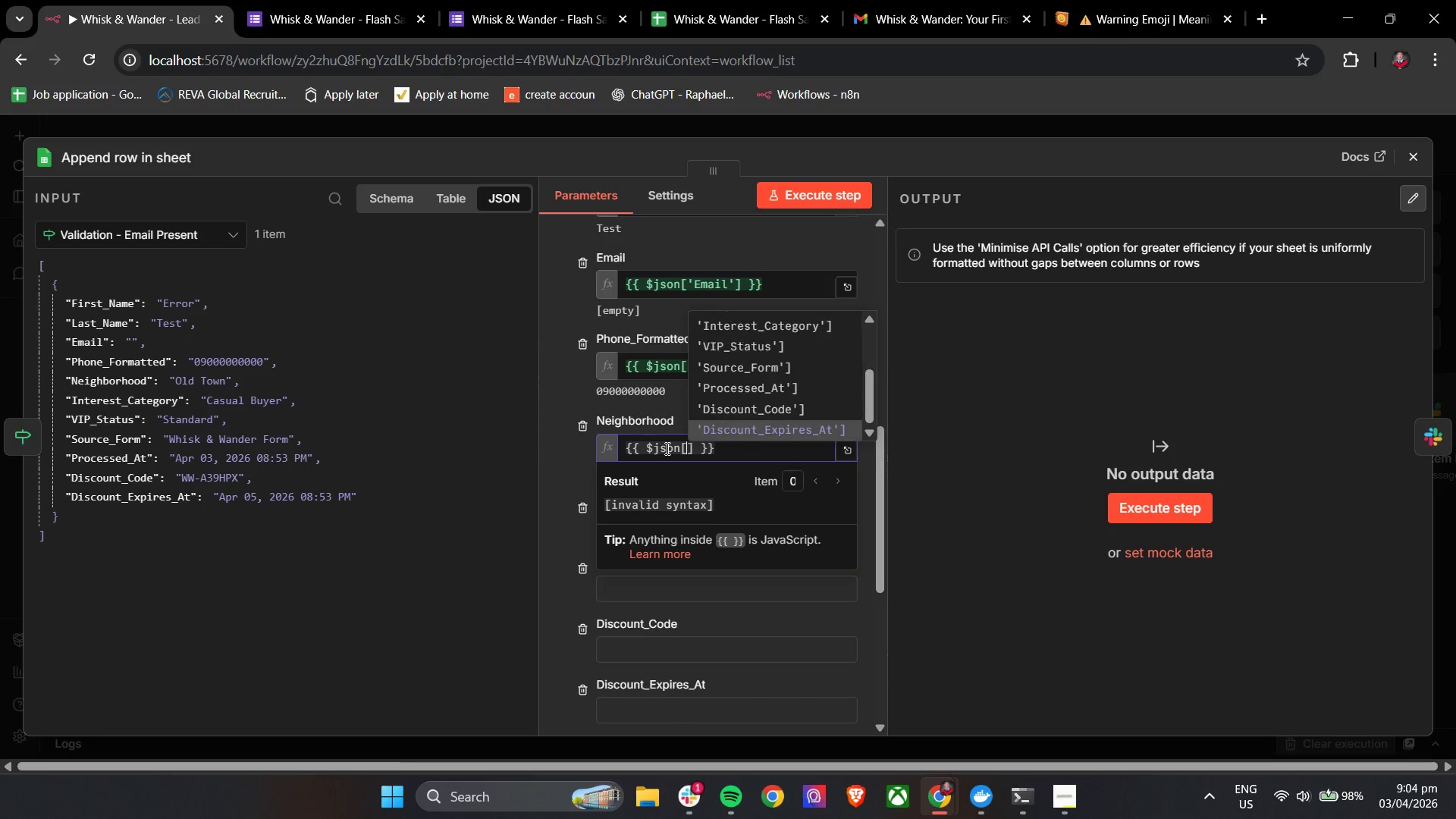 
key(ArrowUp)
 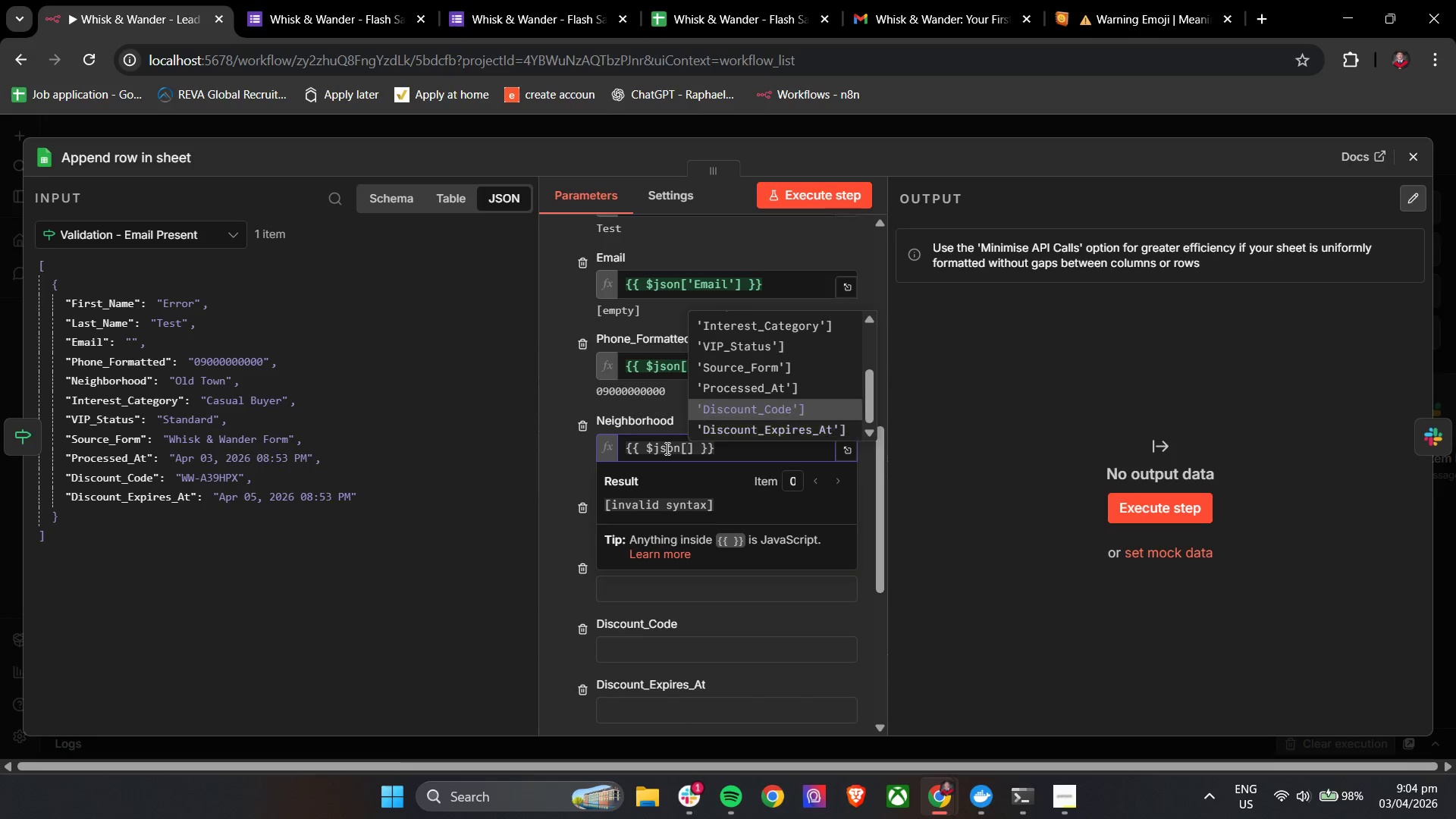 
key(ArrowUp)
 